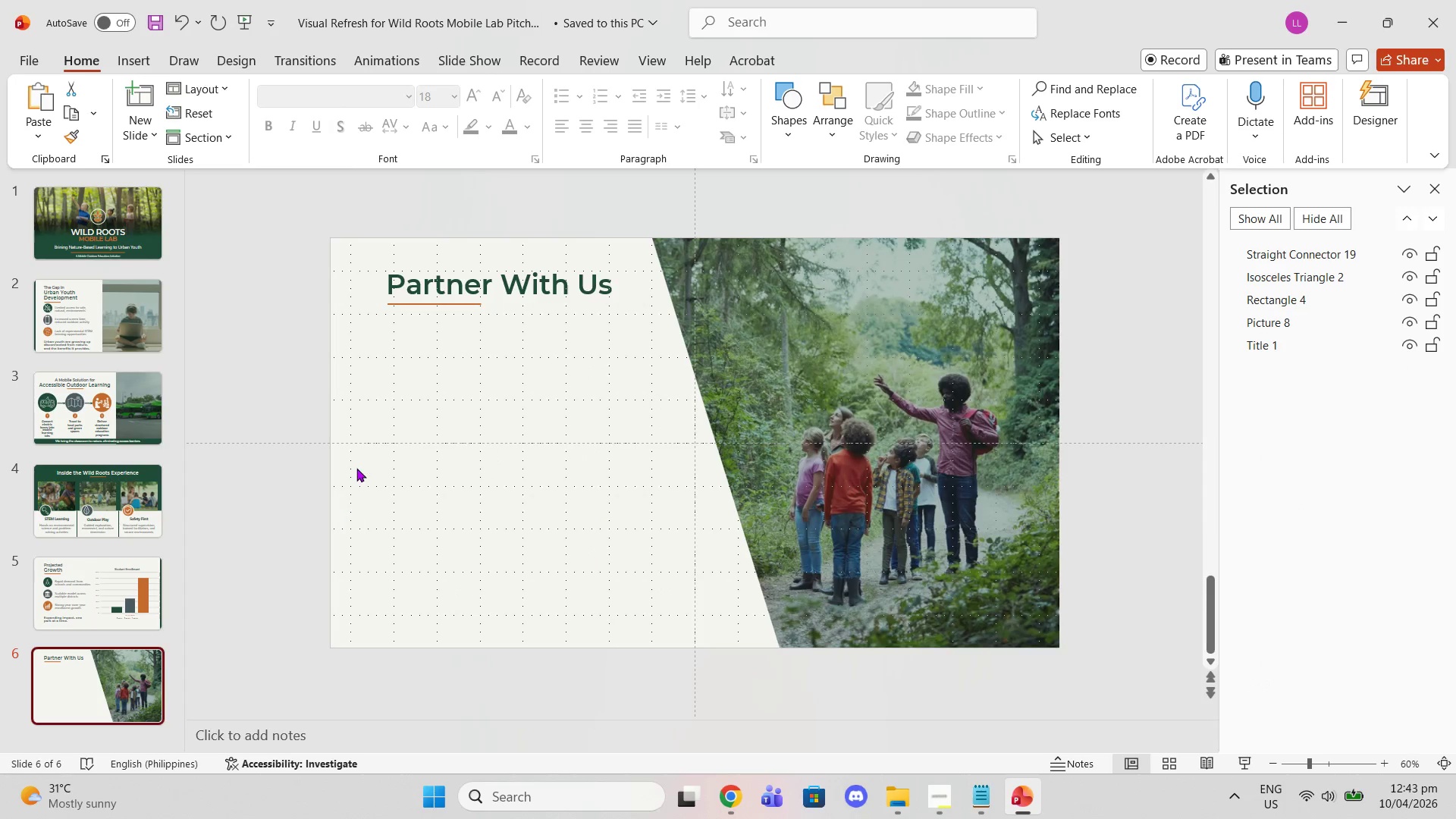 
left_click([356, 465])
 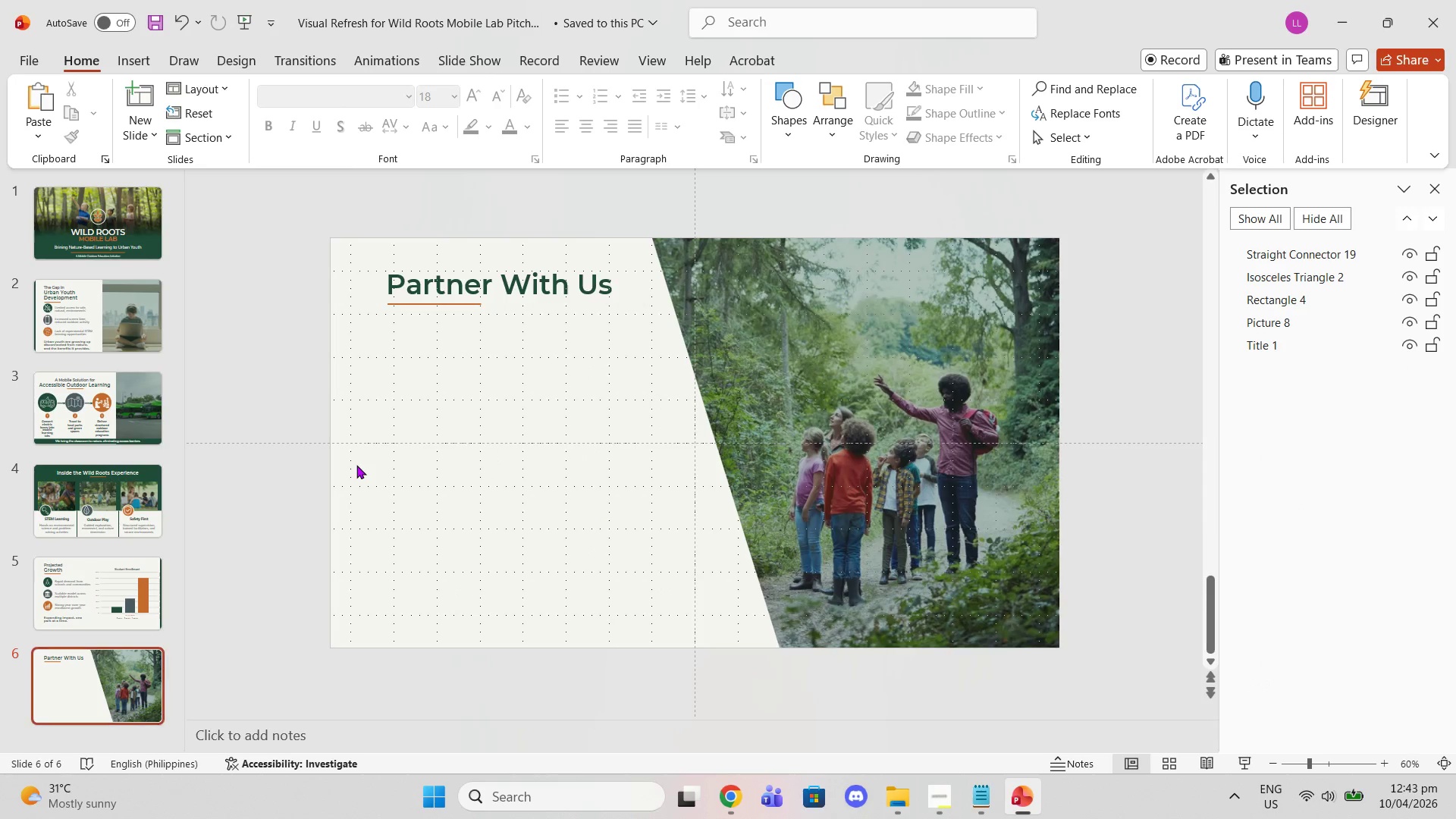 
key(Control+V)
 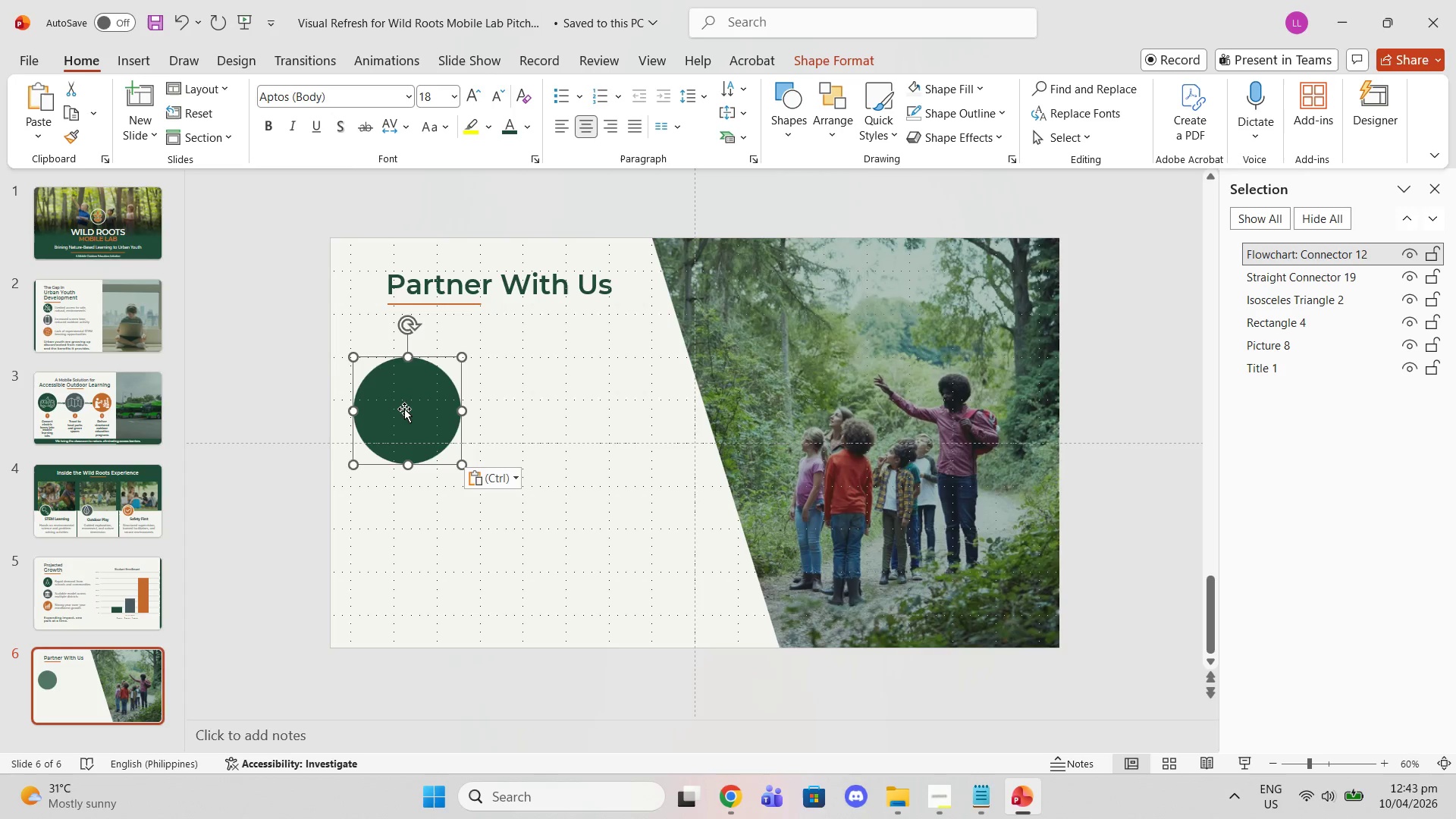 
left_click_drag(start_coordinate=[404, 409], to_coordinate=[398, 431])
 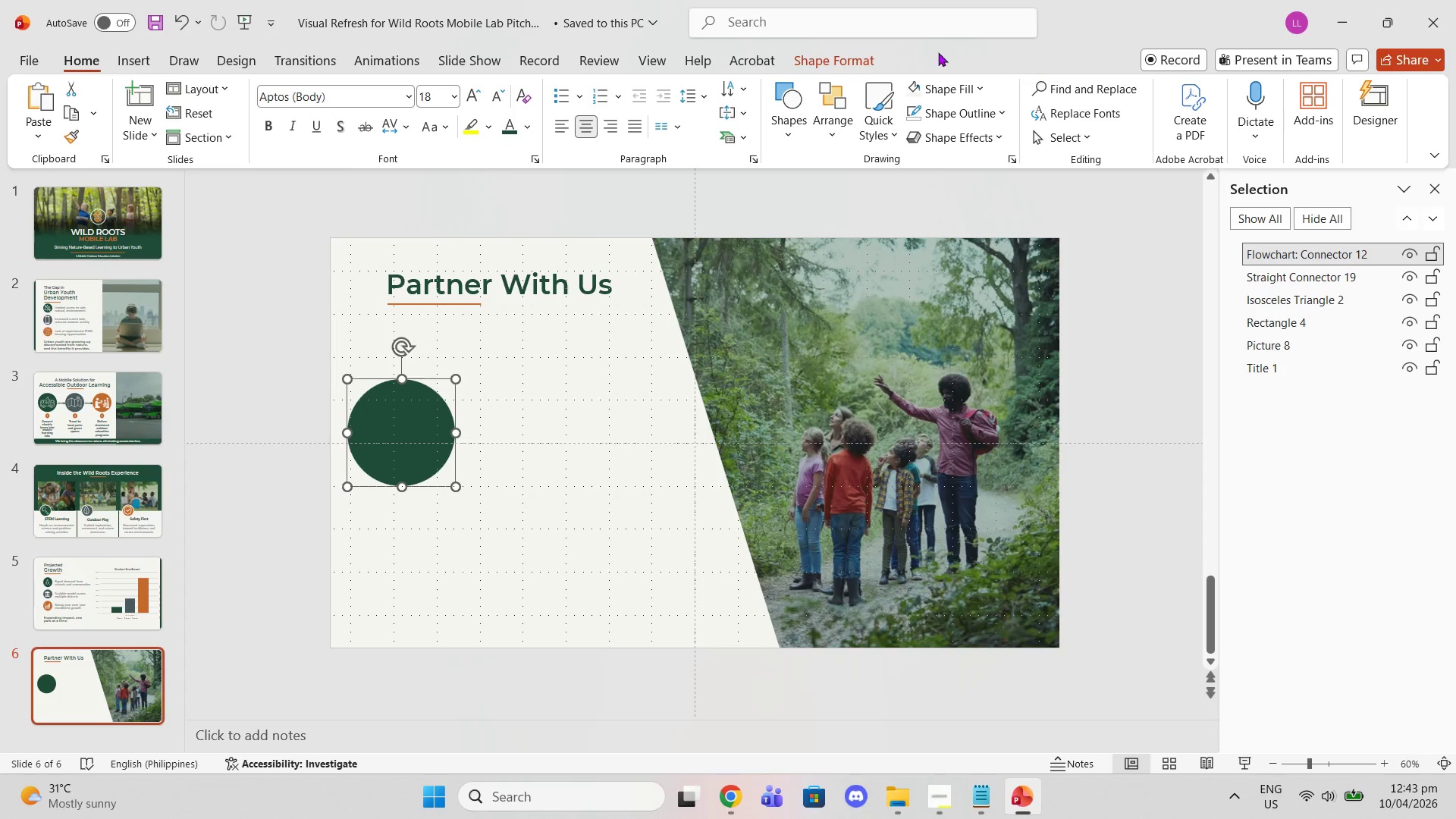 
left_click([860, 63])
 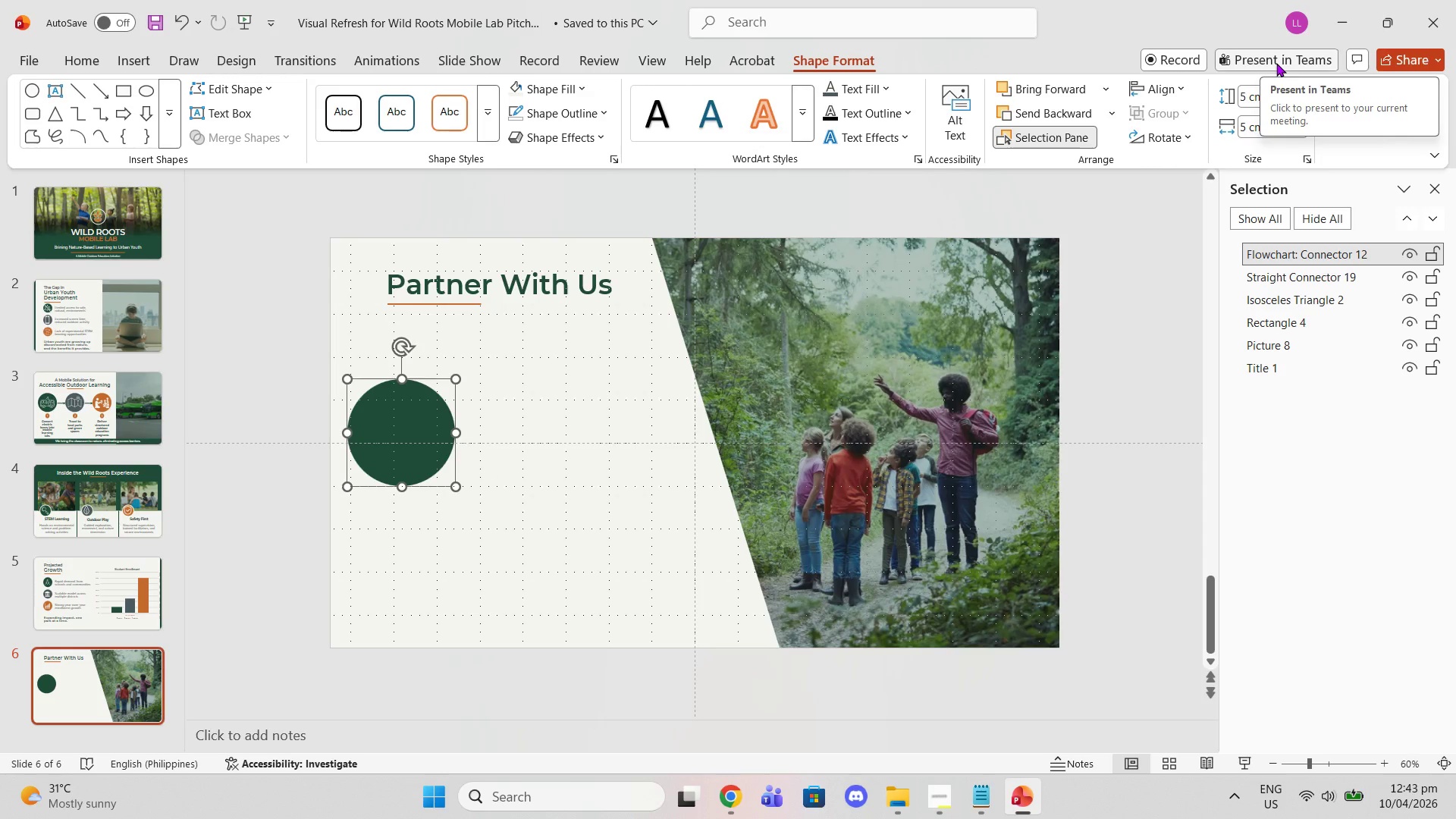 
wait(9.86)
 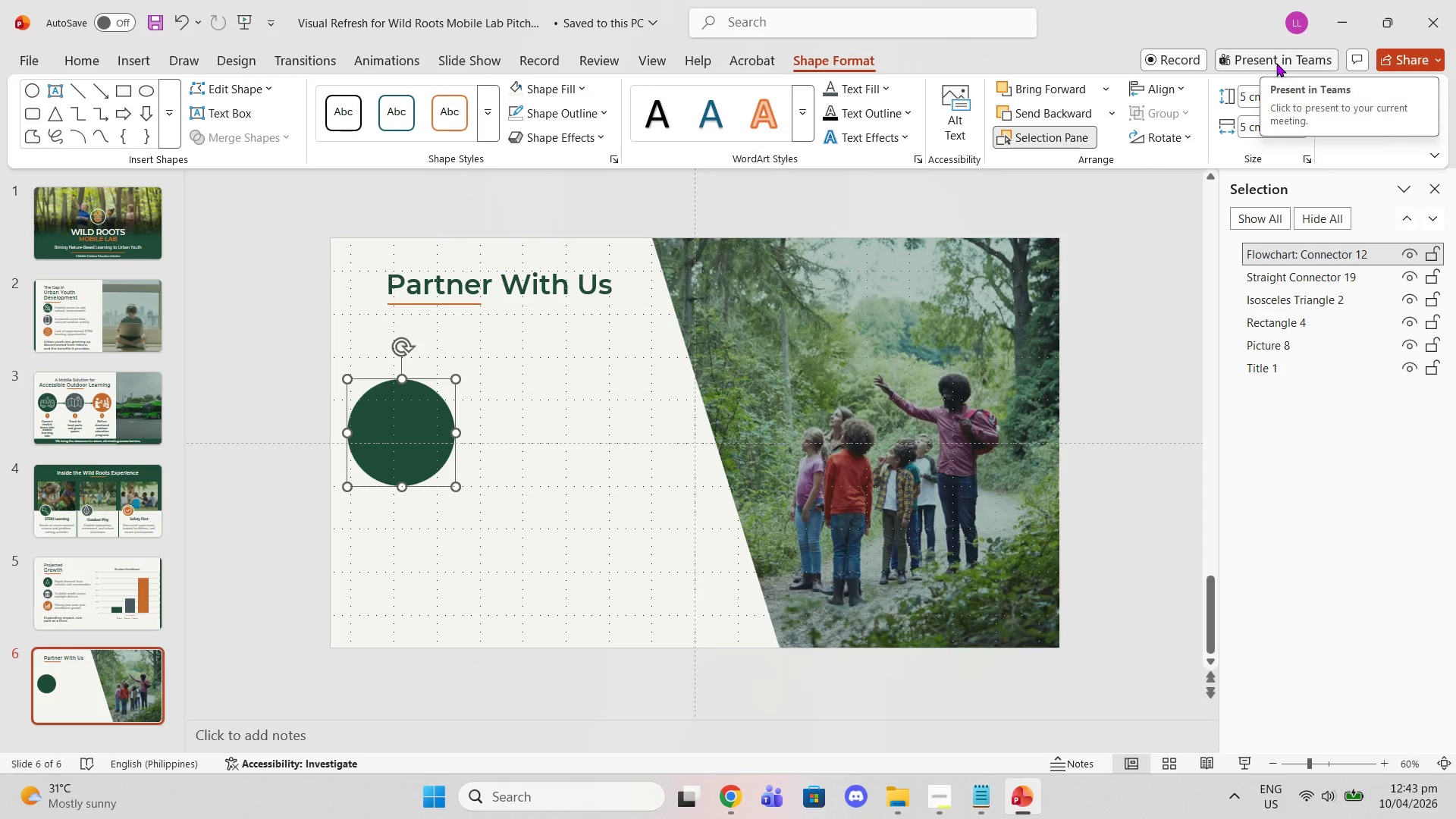 
double_click([1247, 96])
 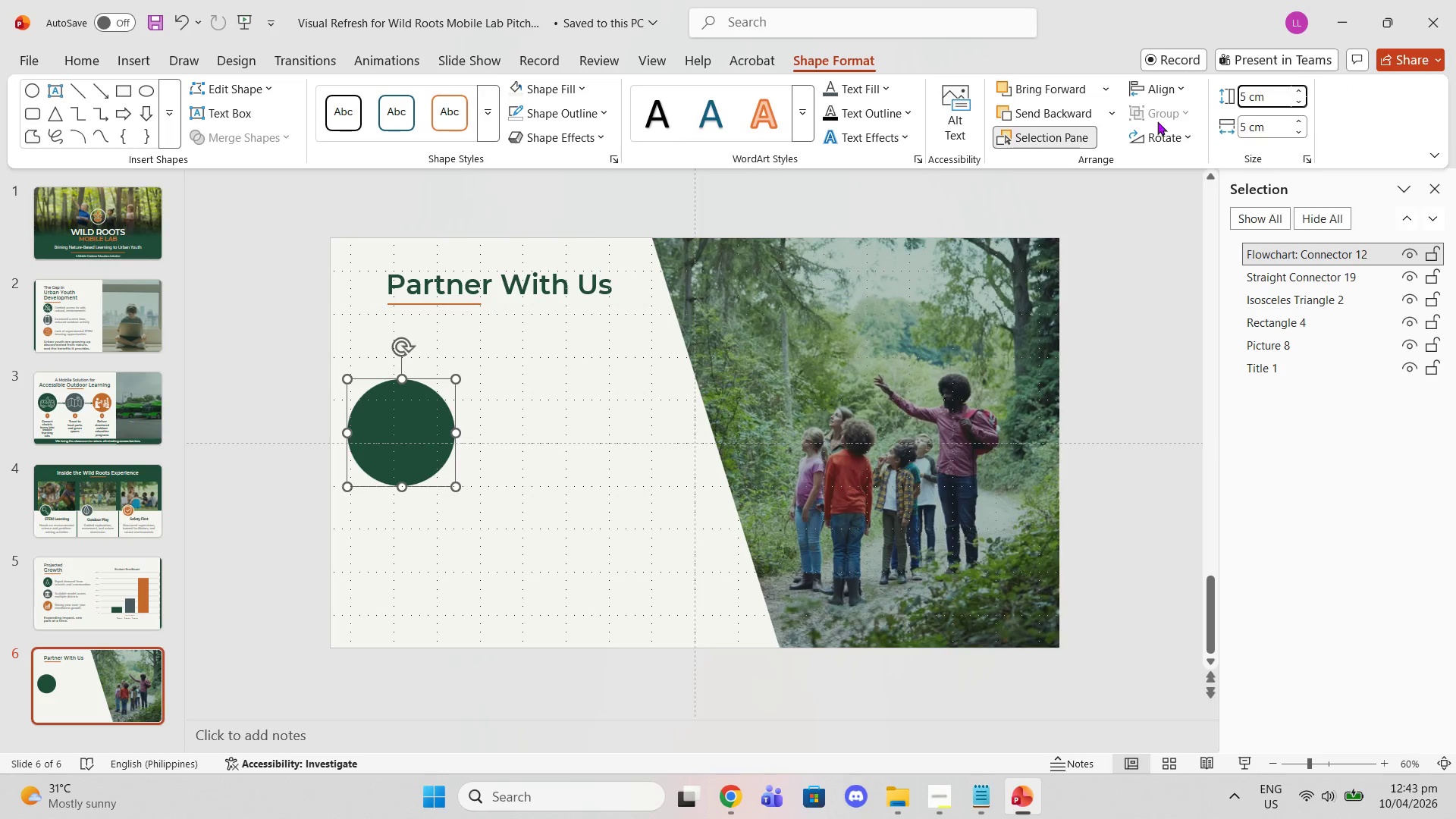 
left_click([155, 408])
 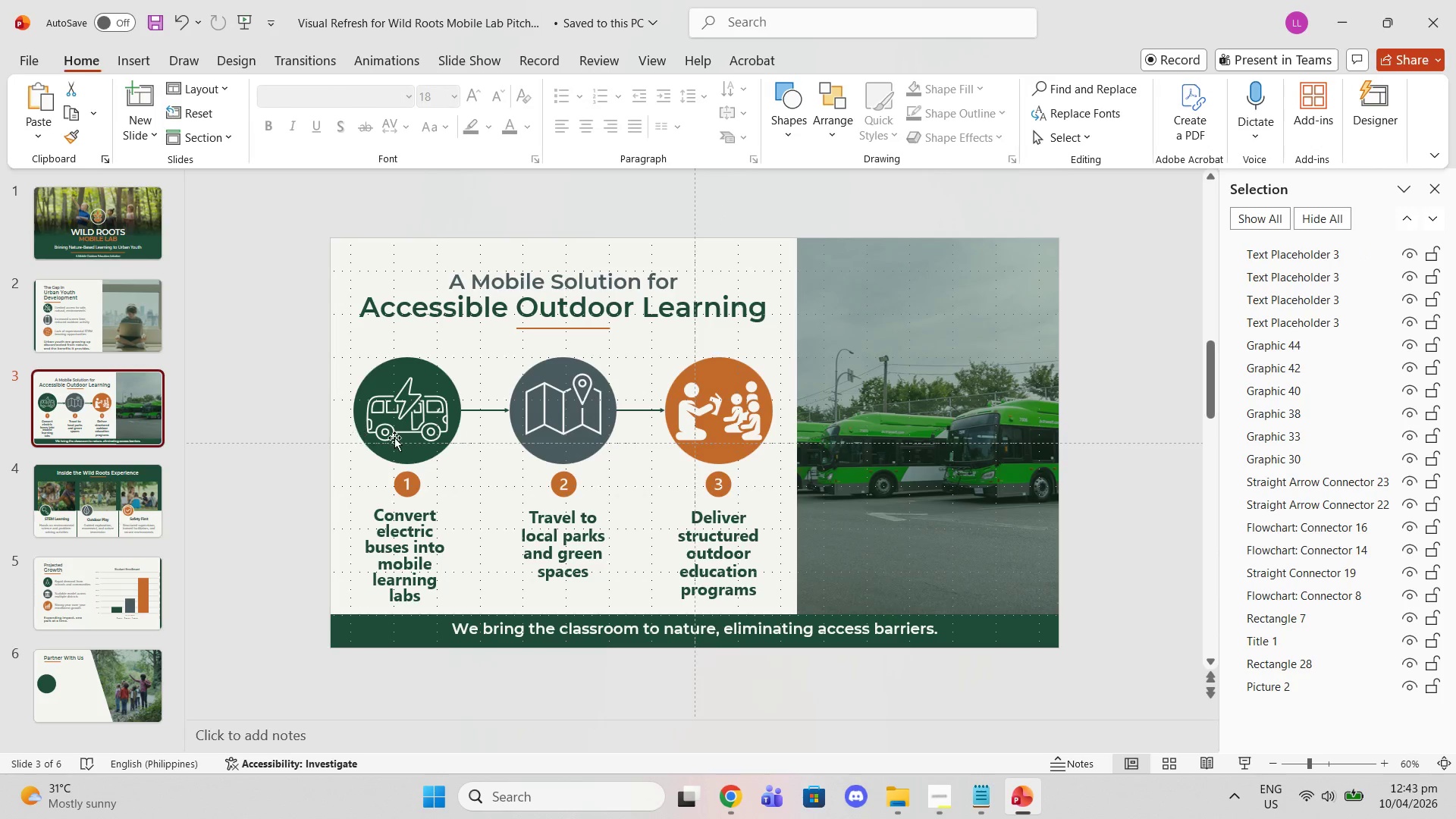 
left_click([412, 429])
 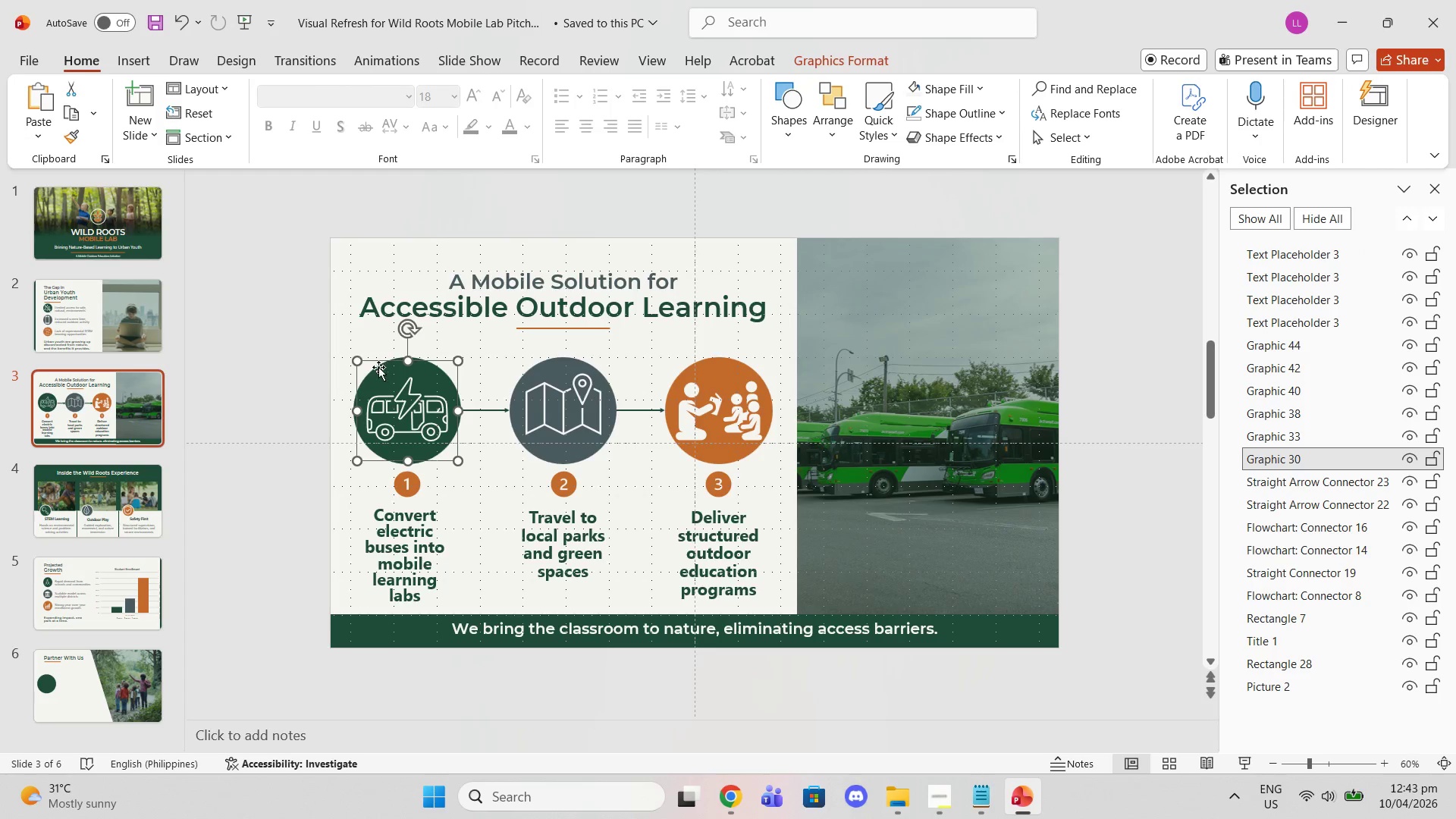 
left_click([378, 367])
 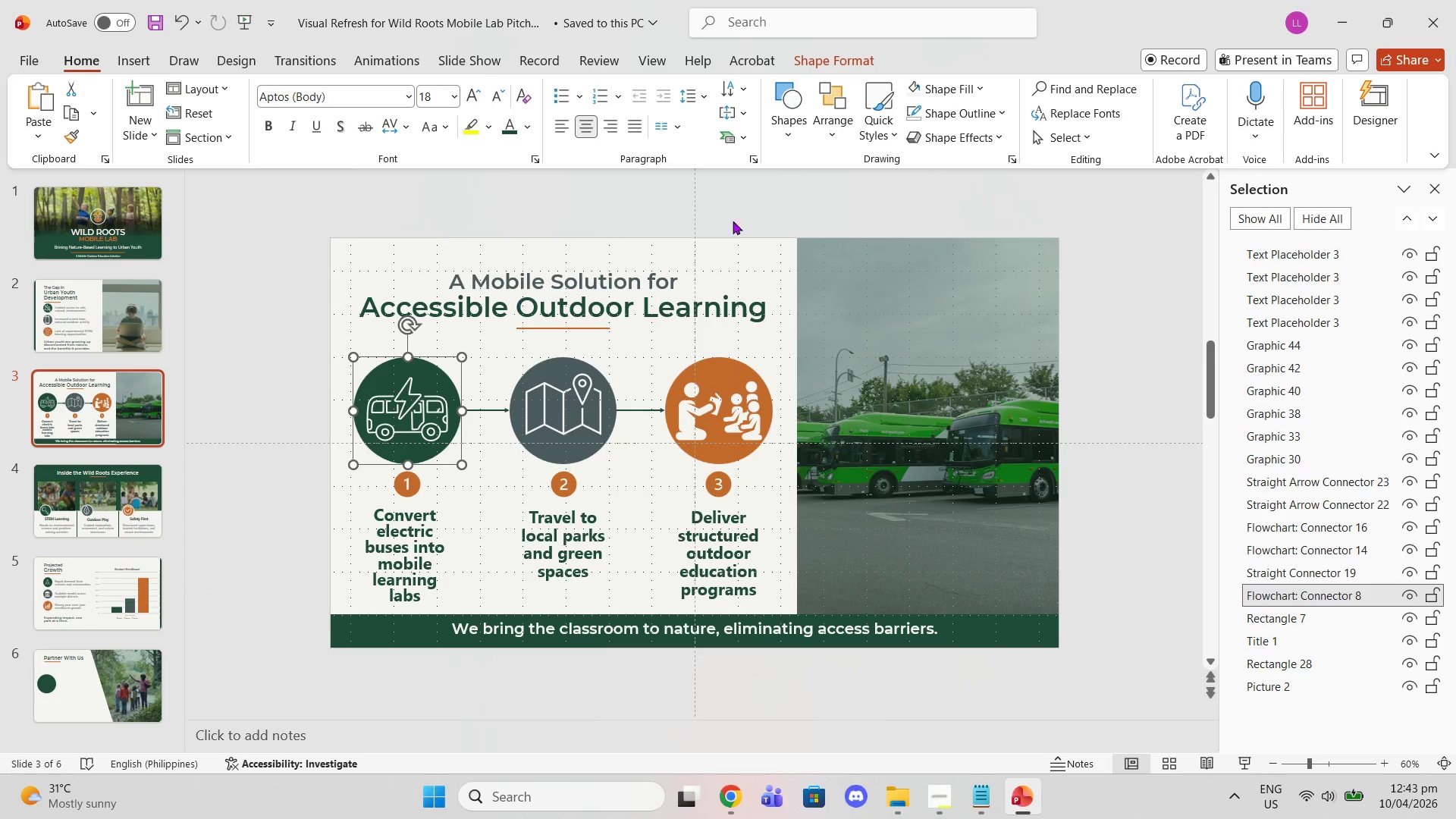 
left_click([115, 567])
 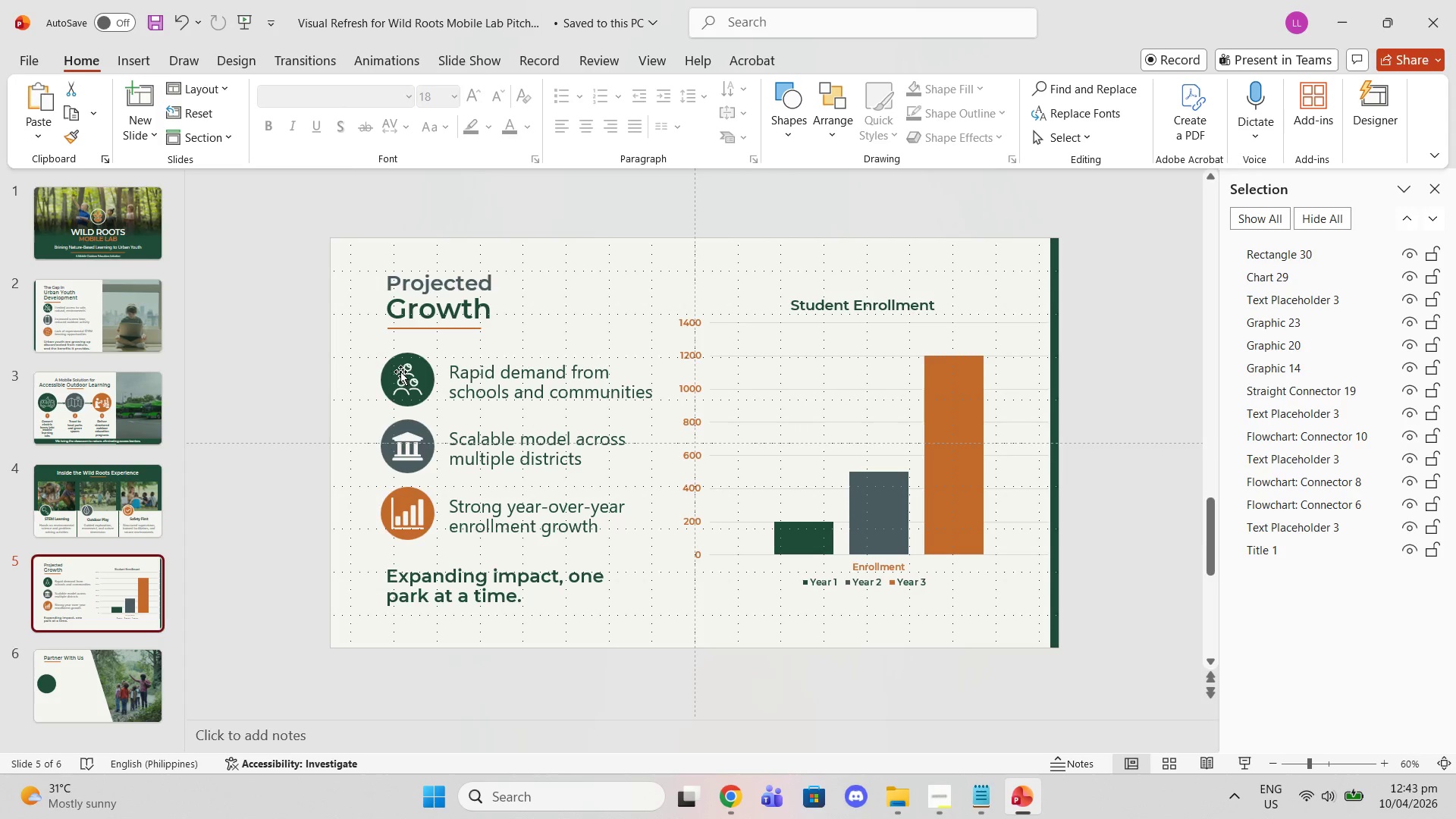 
left_click([389, 370])
 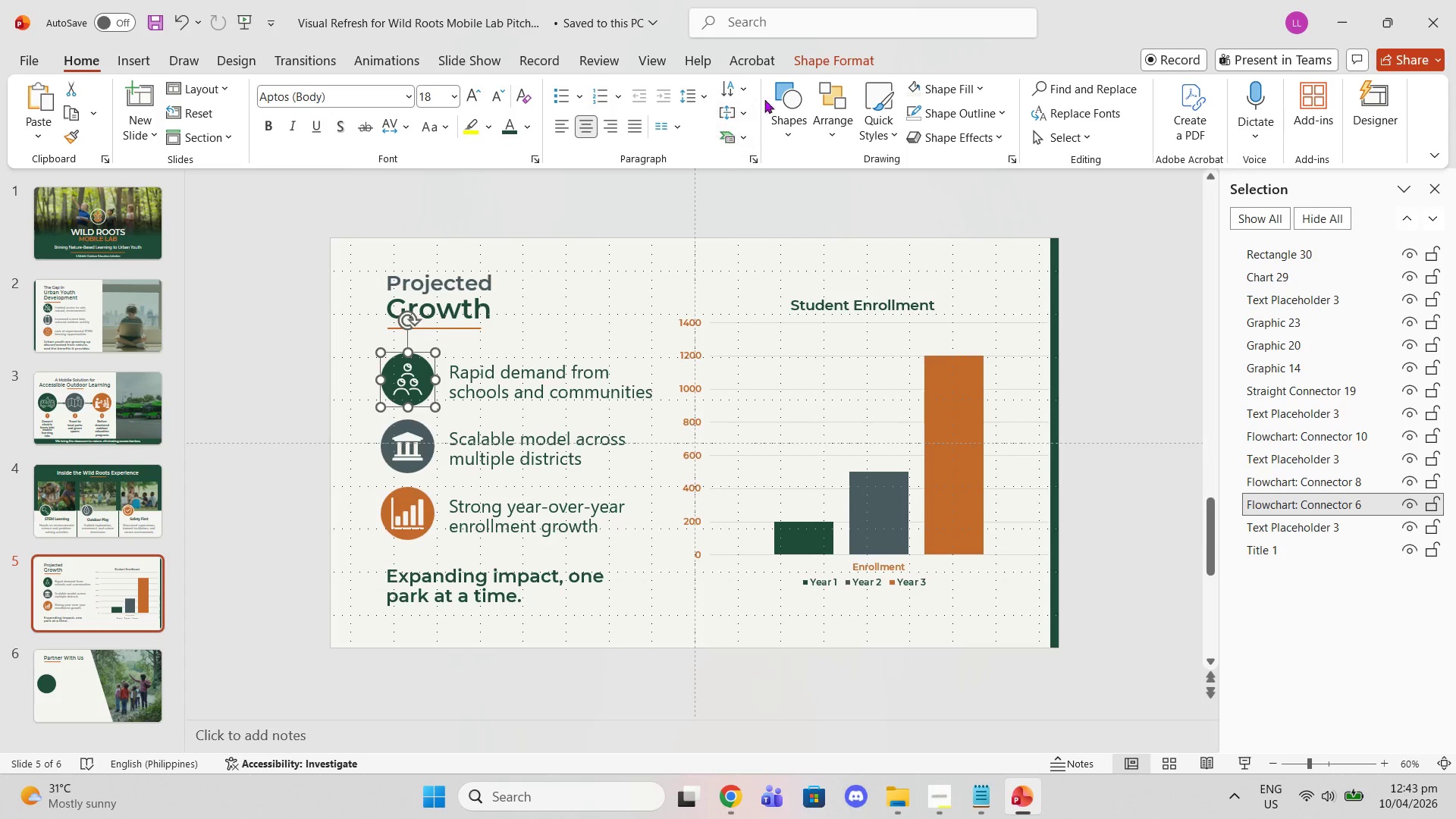 
left_click([801, 55])
 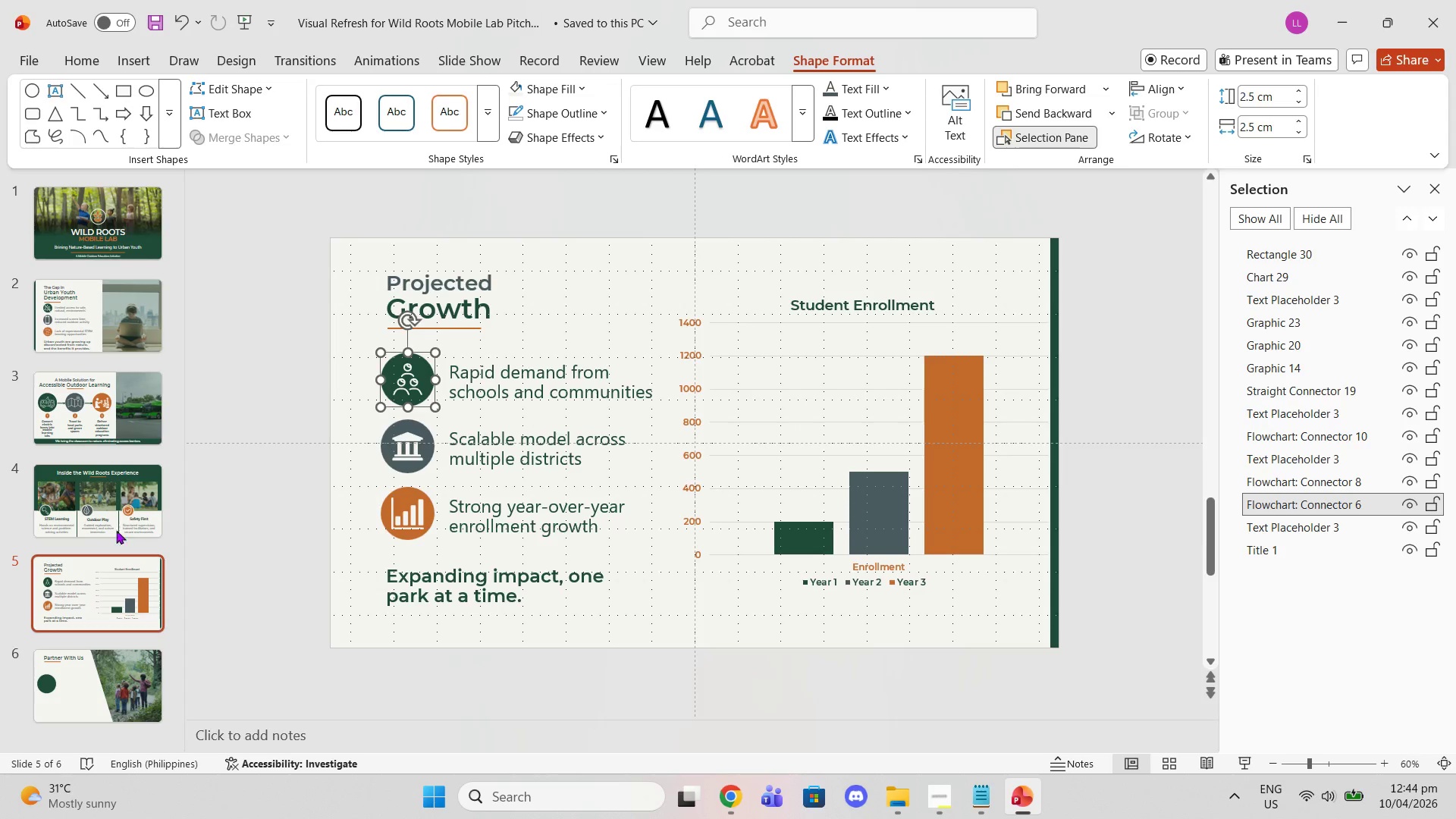 
left_click([49, 438])
 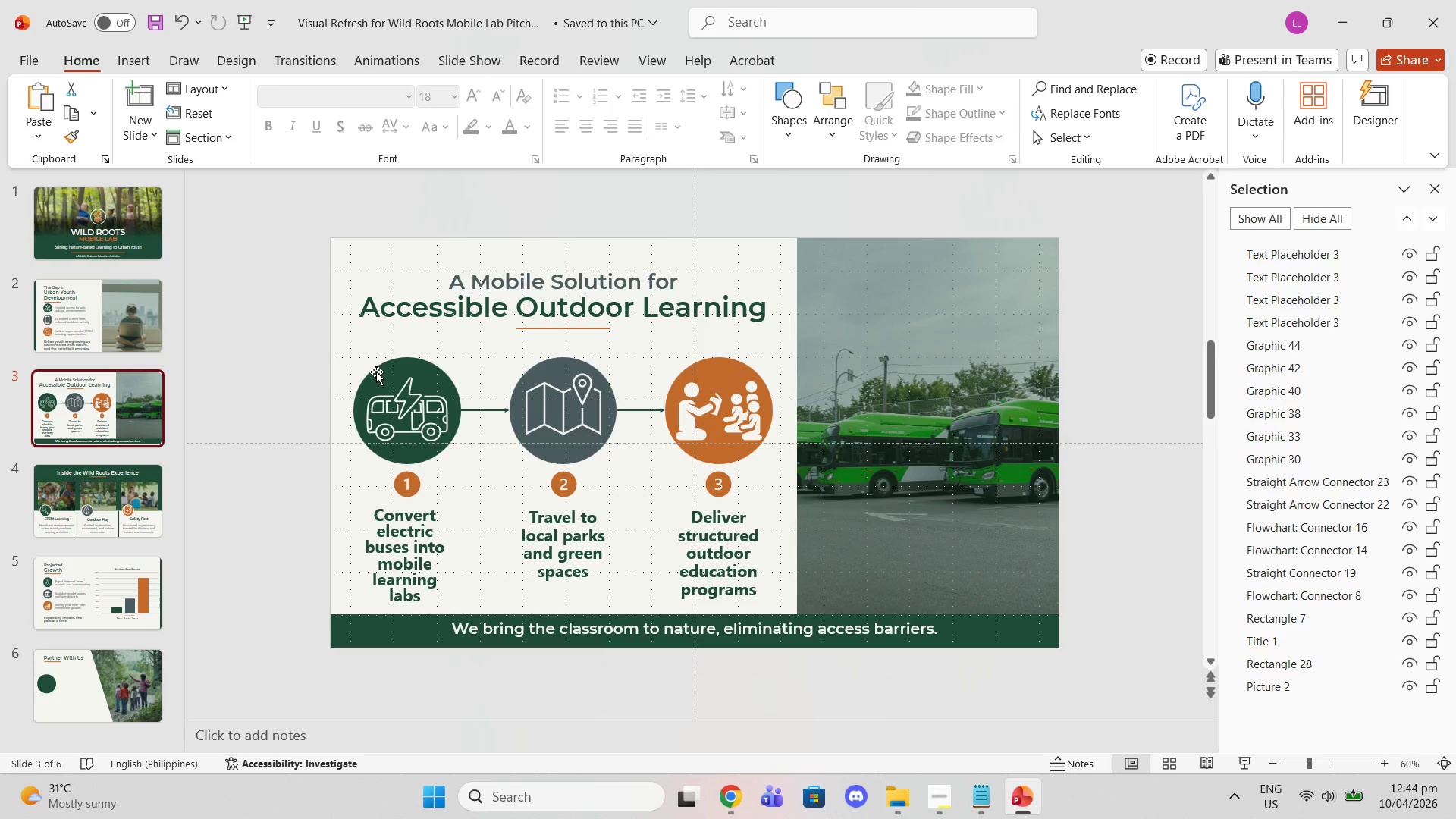 
left_click([381, 373])
 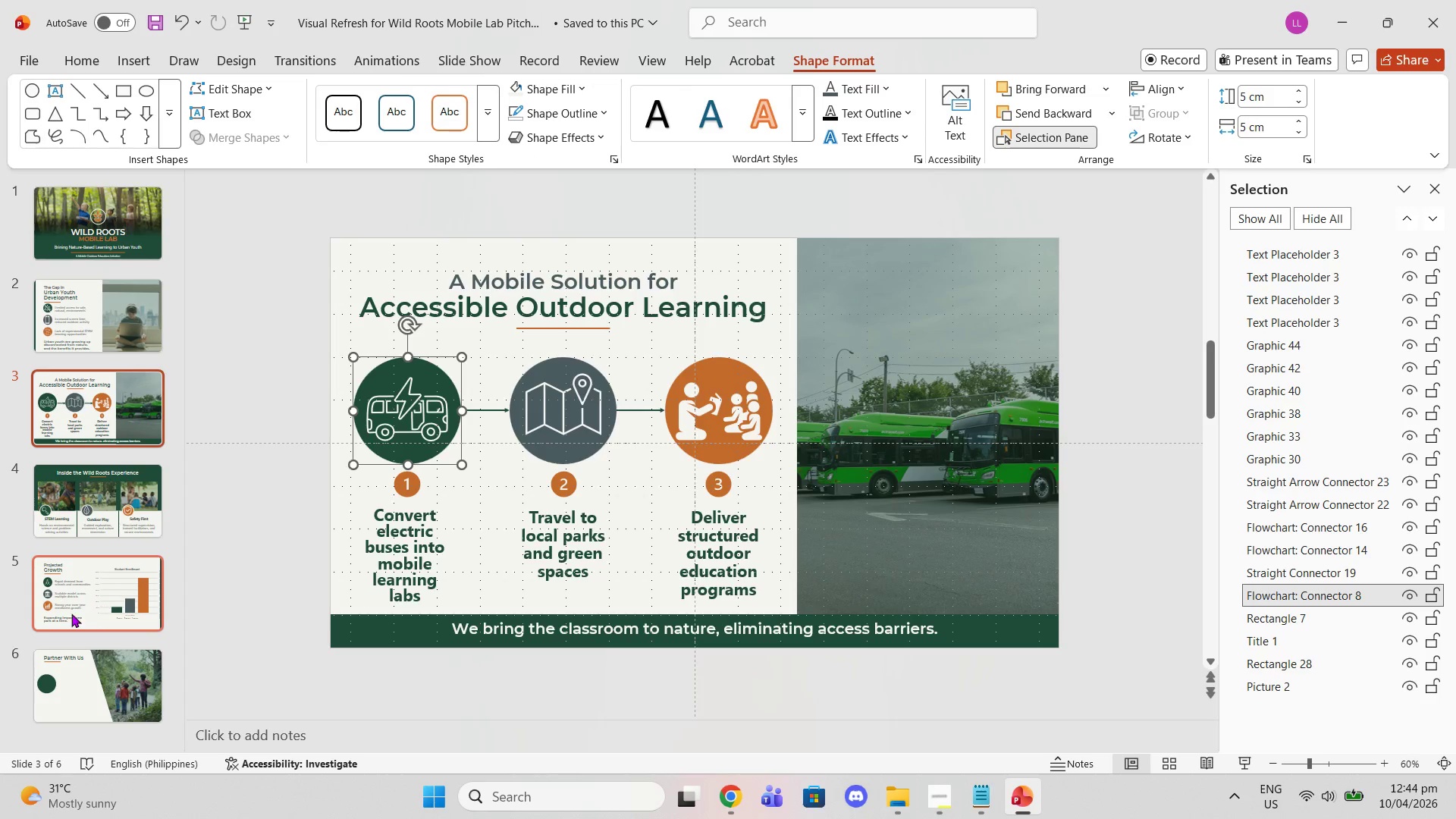 
left_click([70, 616])
 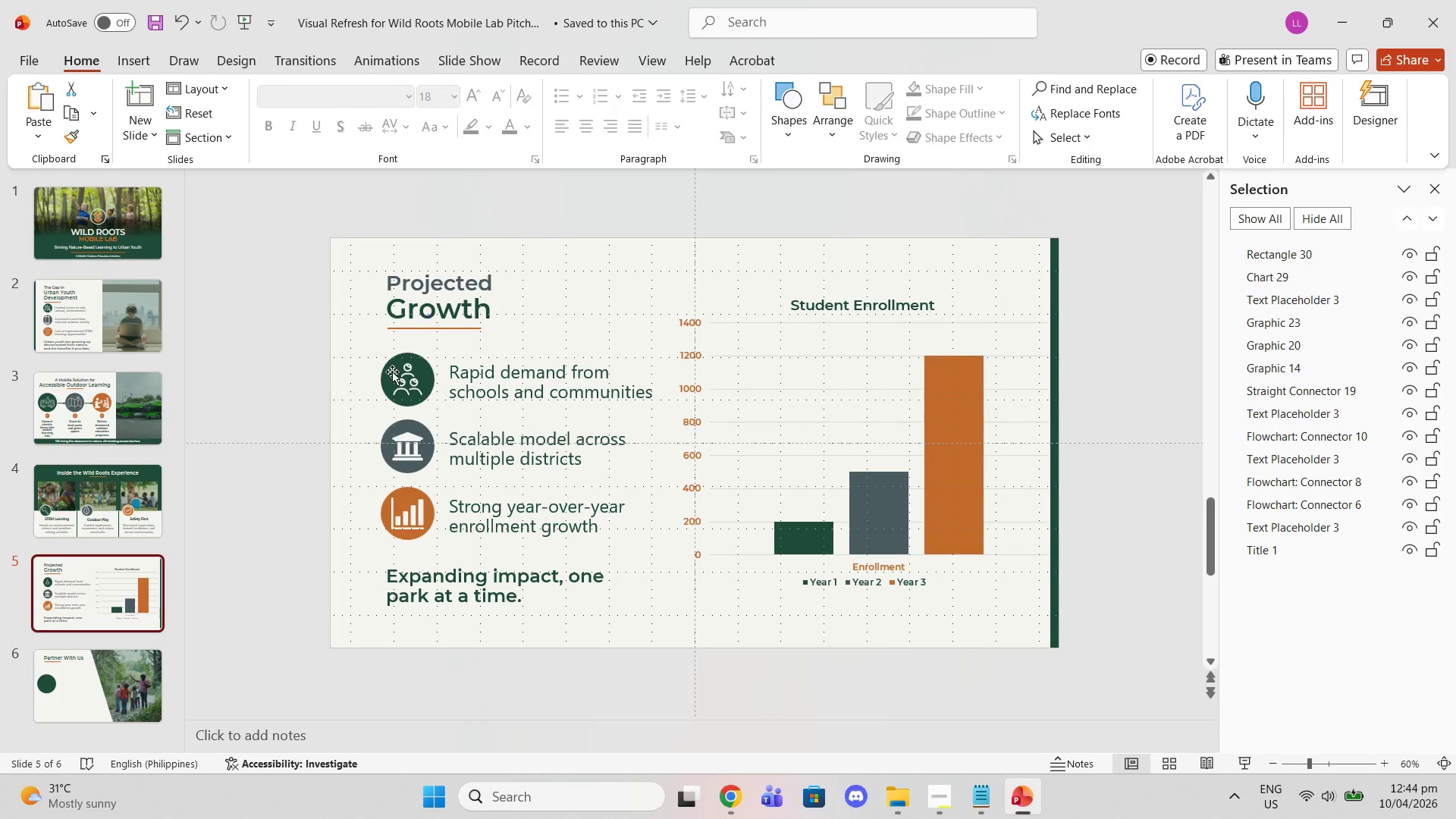 
left_click([388, 373])
 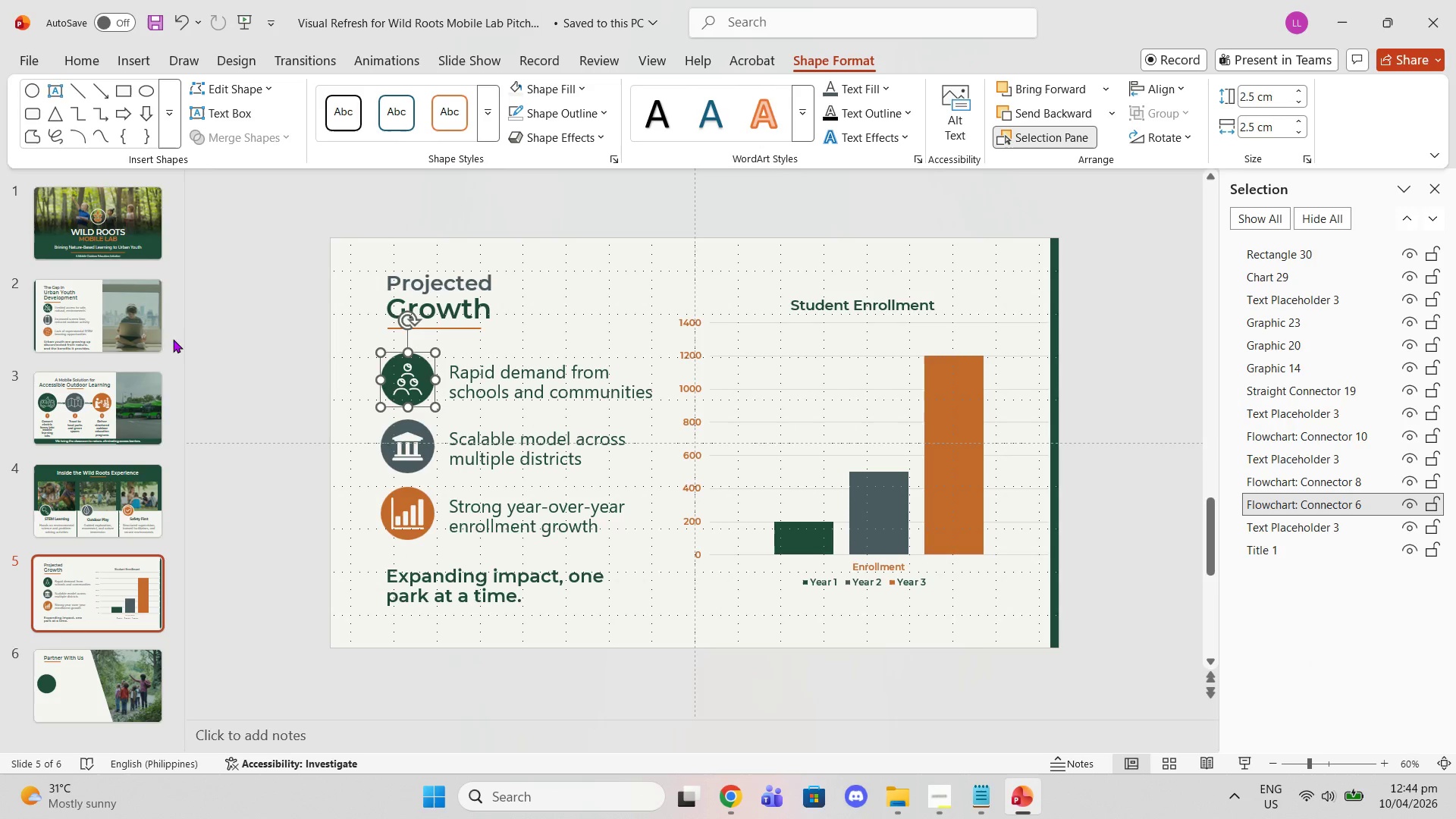 
left_click([145, 331])
 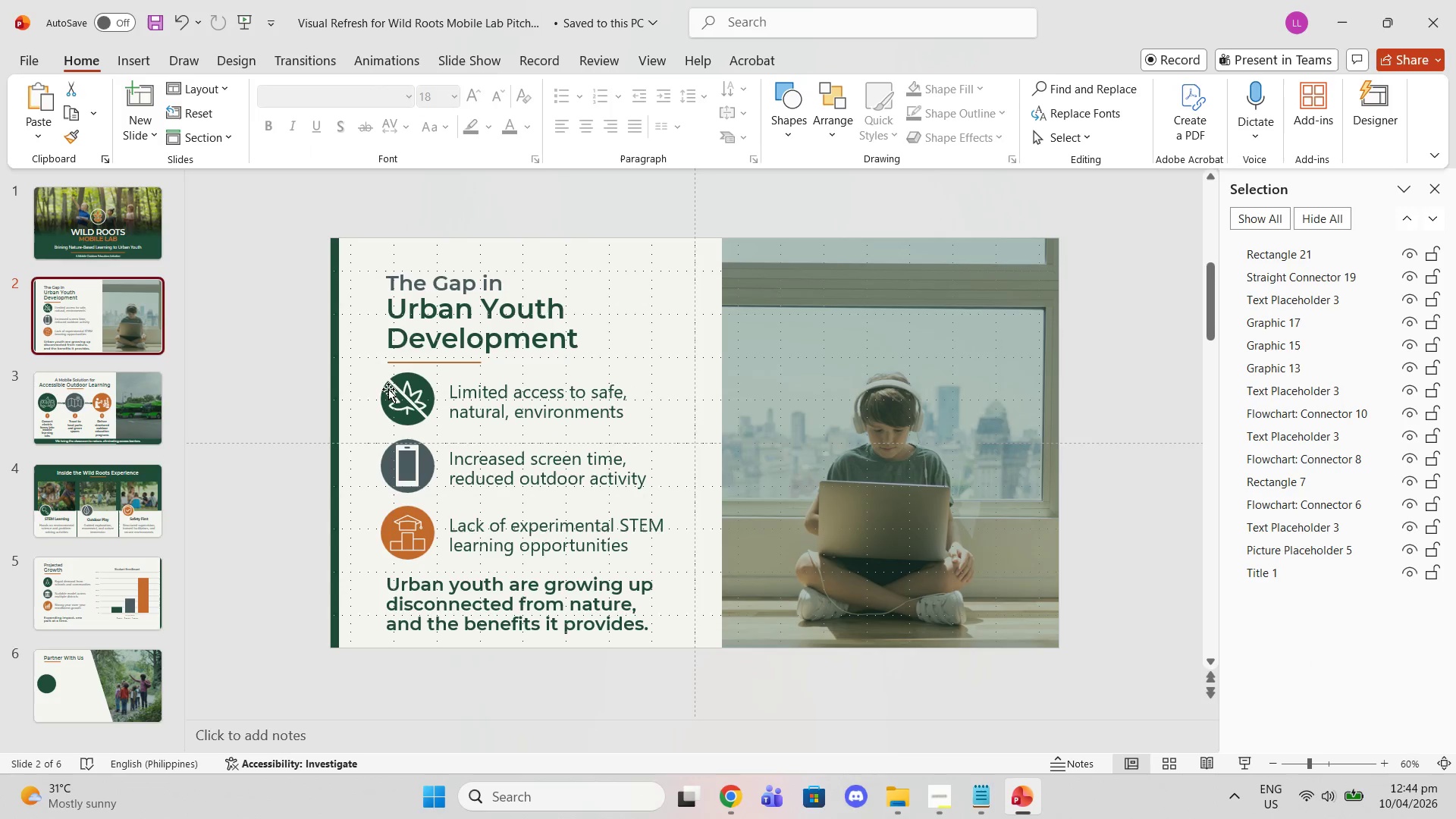 
left_click([386, 389])
 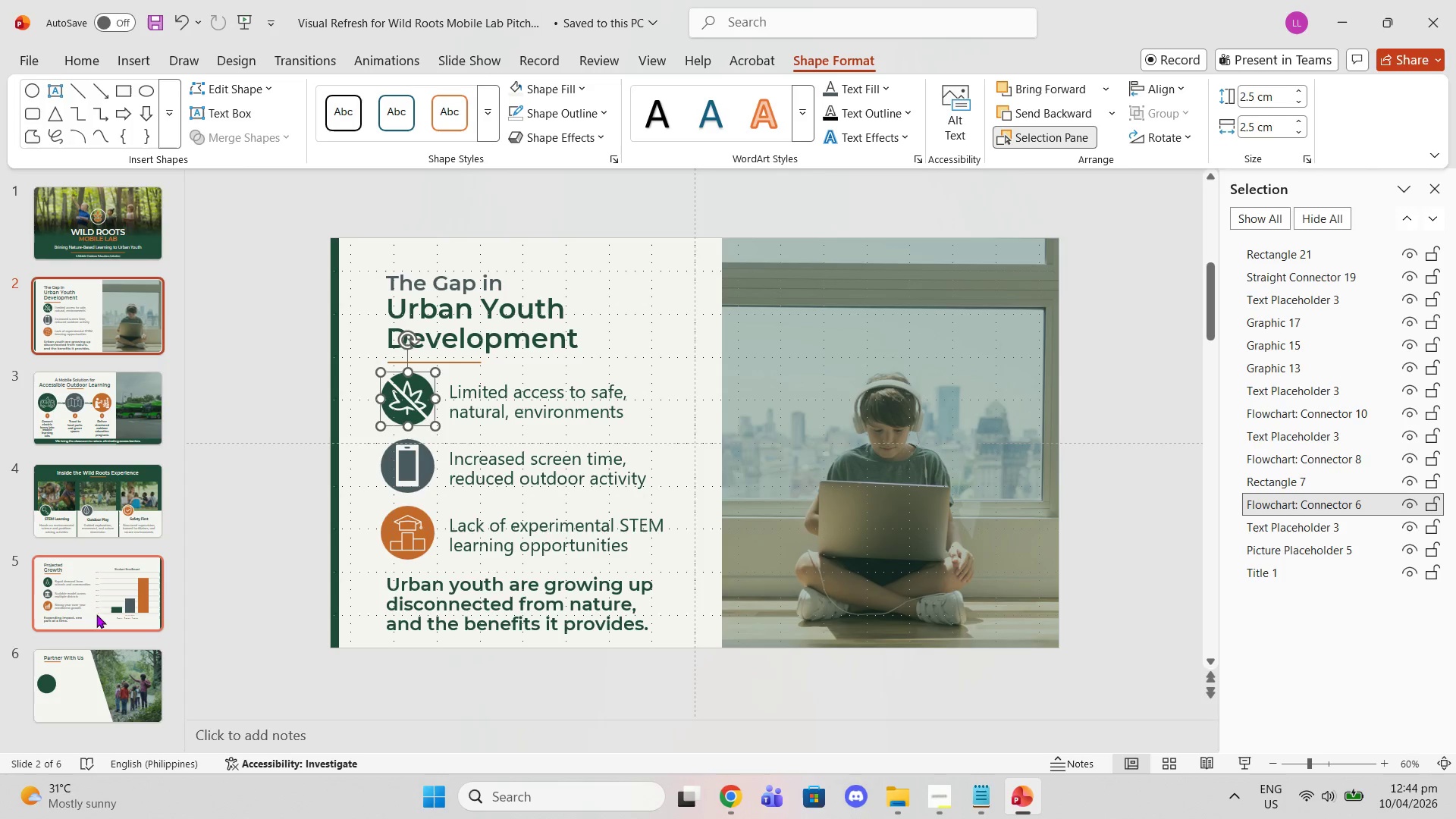 
left_click([89, 615])
 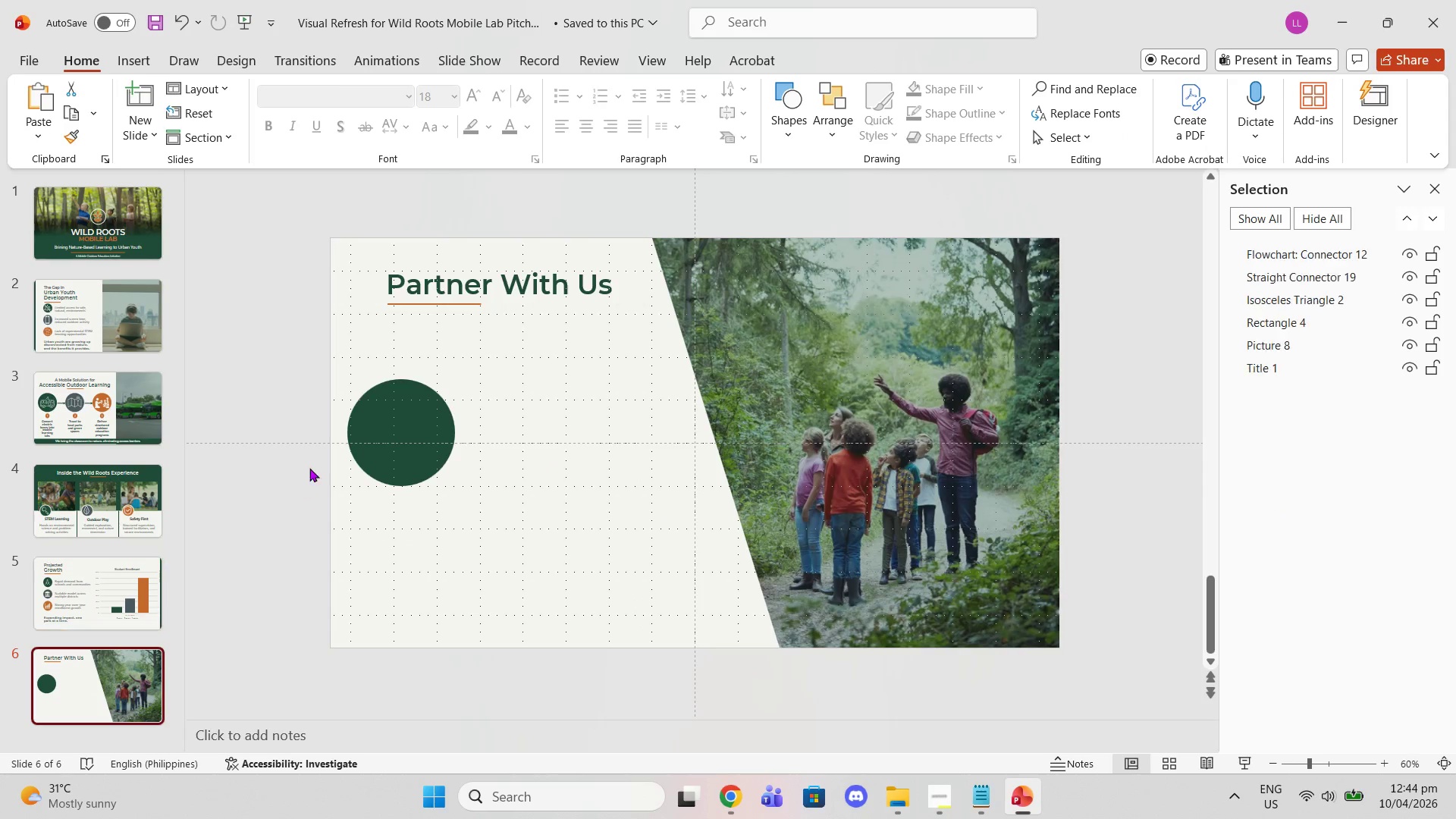 
left_click([391, 404])
 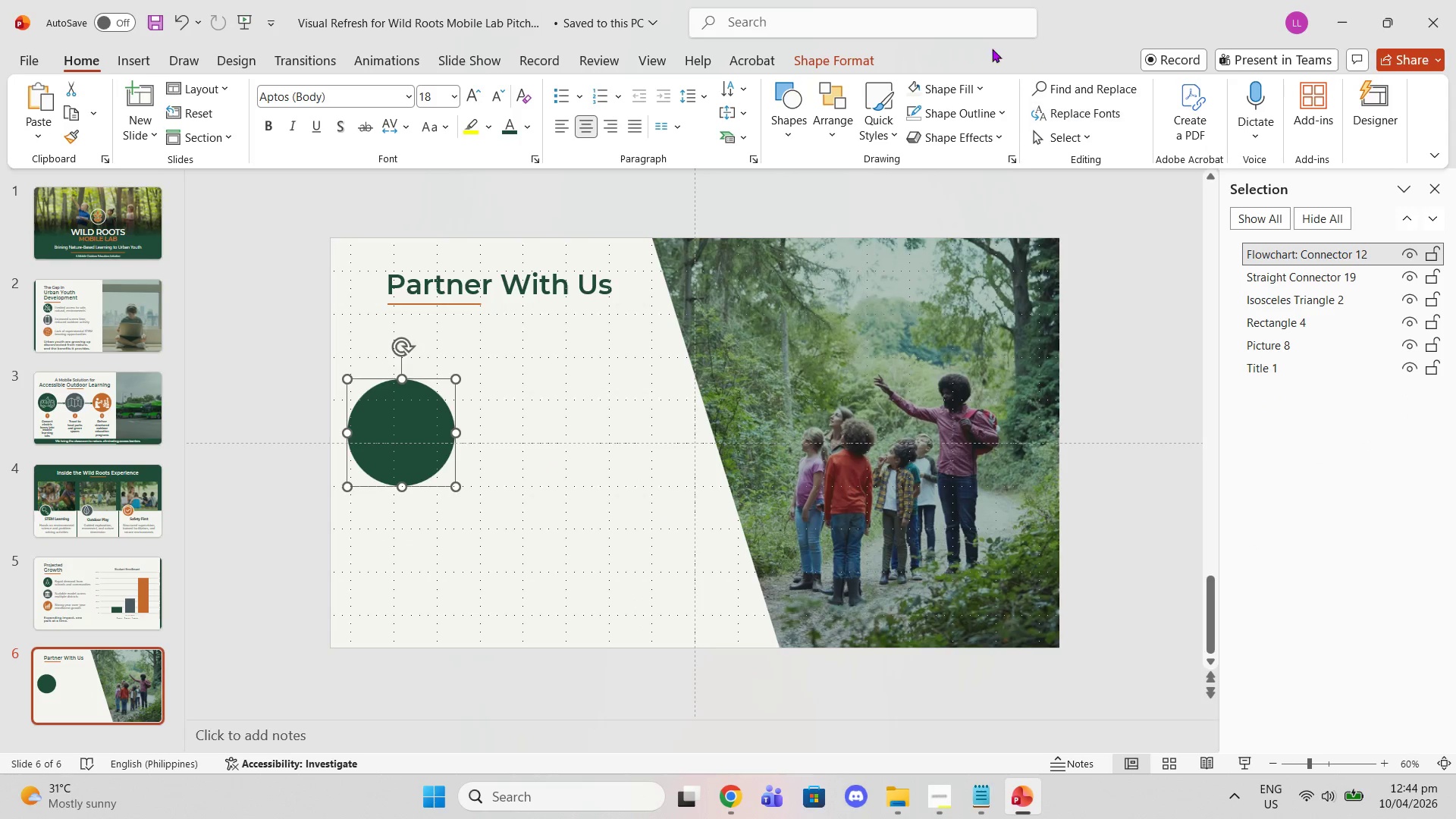 
left_click([843, 72])
 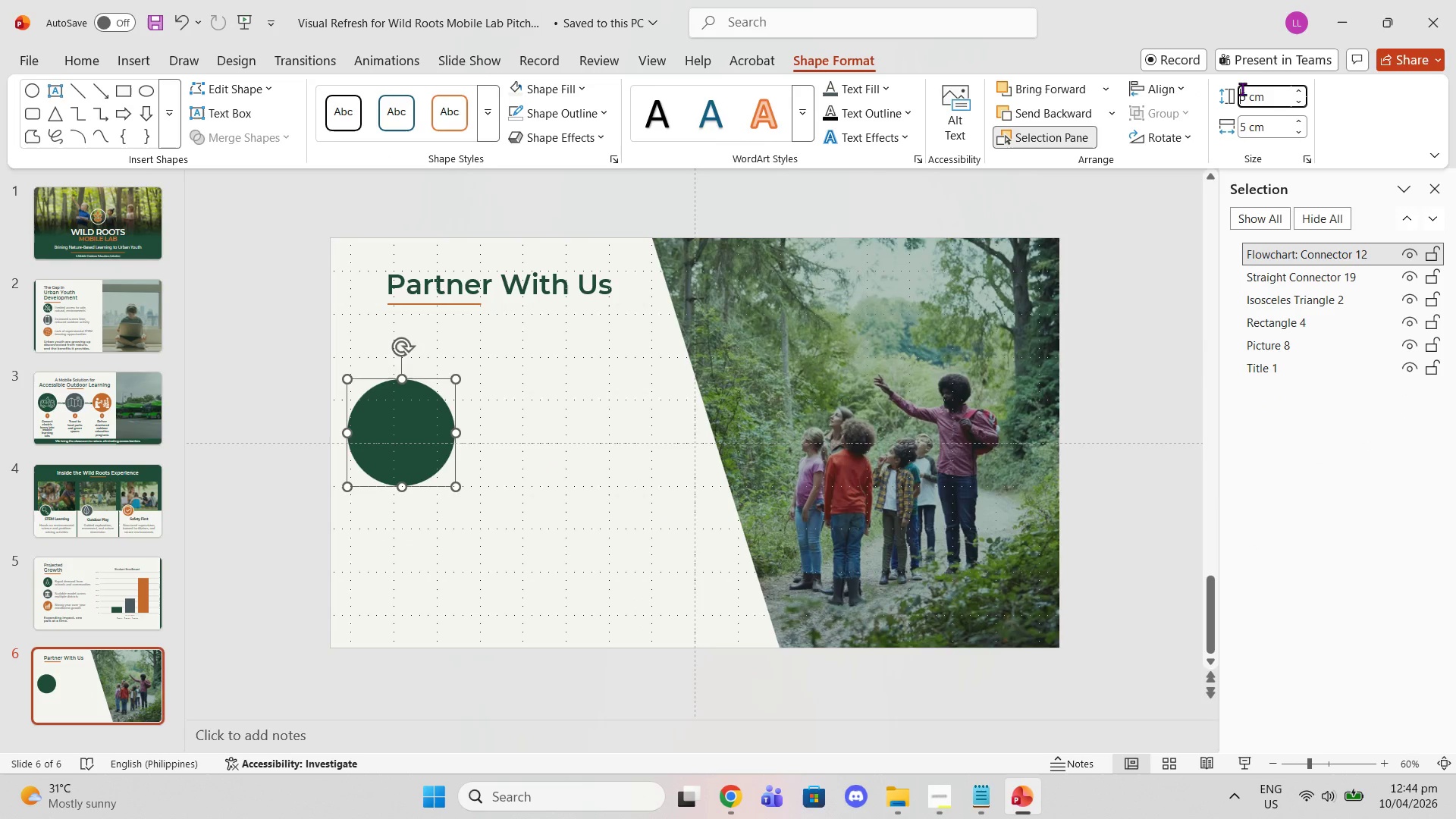 
double_click([1246, 102])
 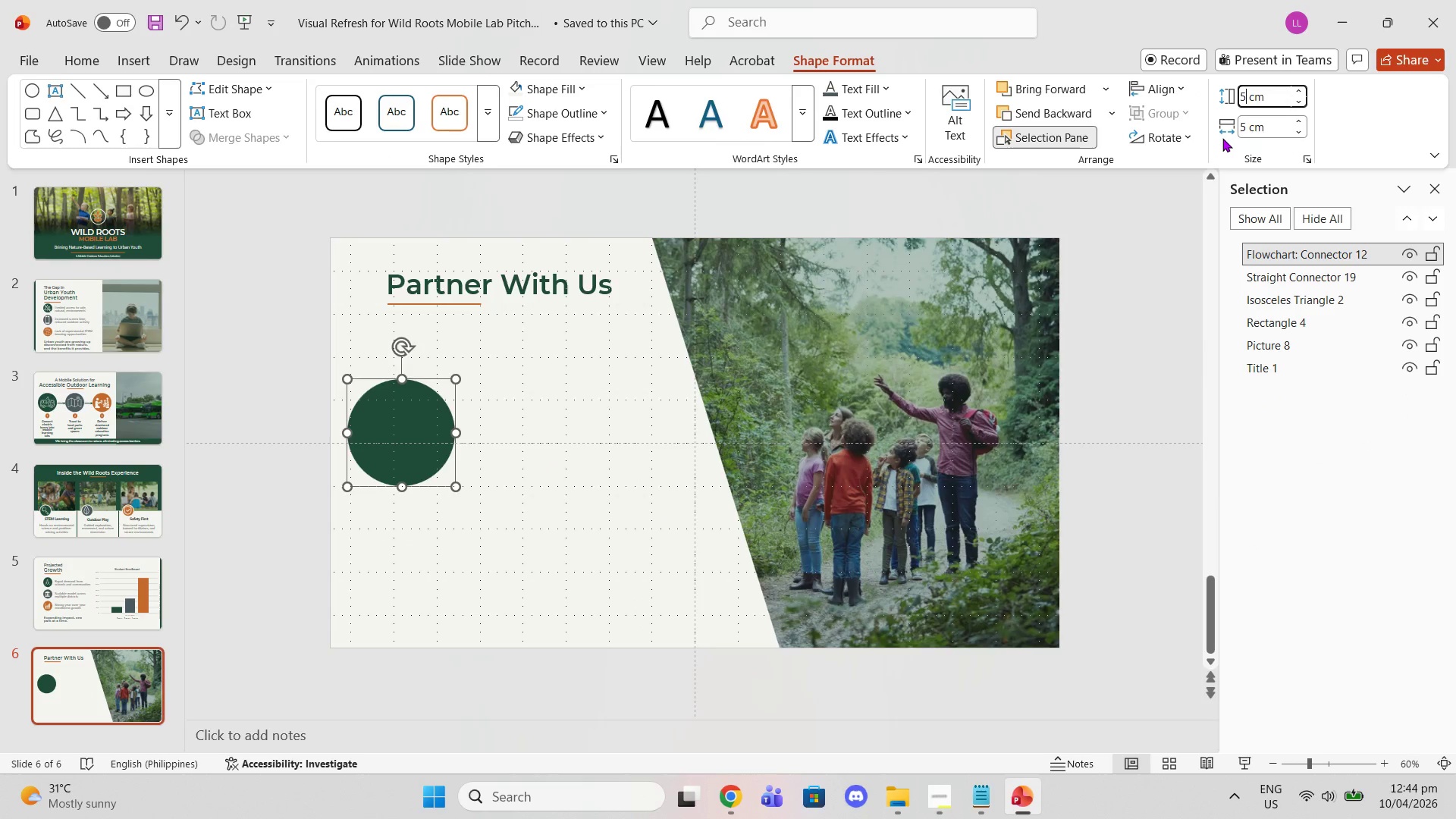 
key(Backspace)
 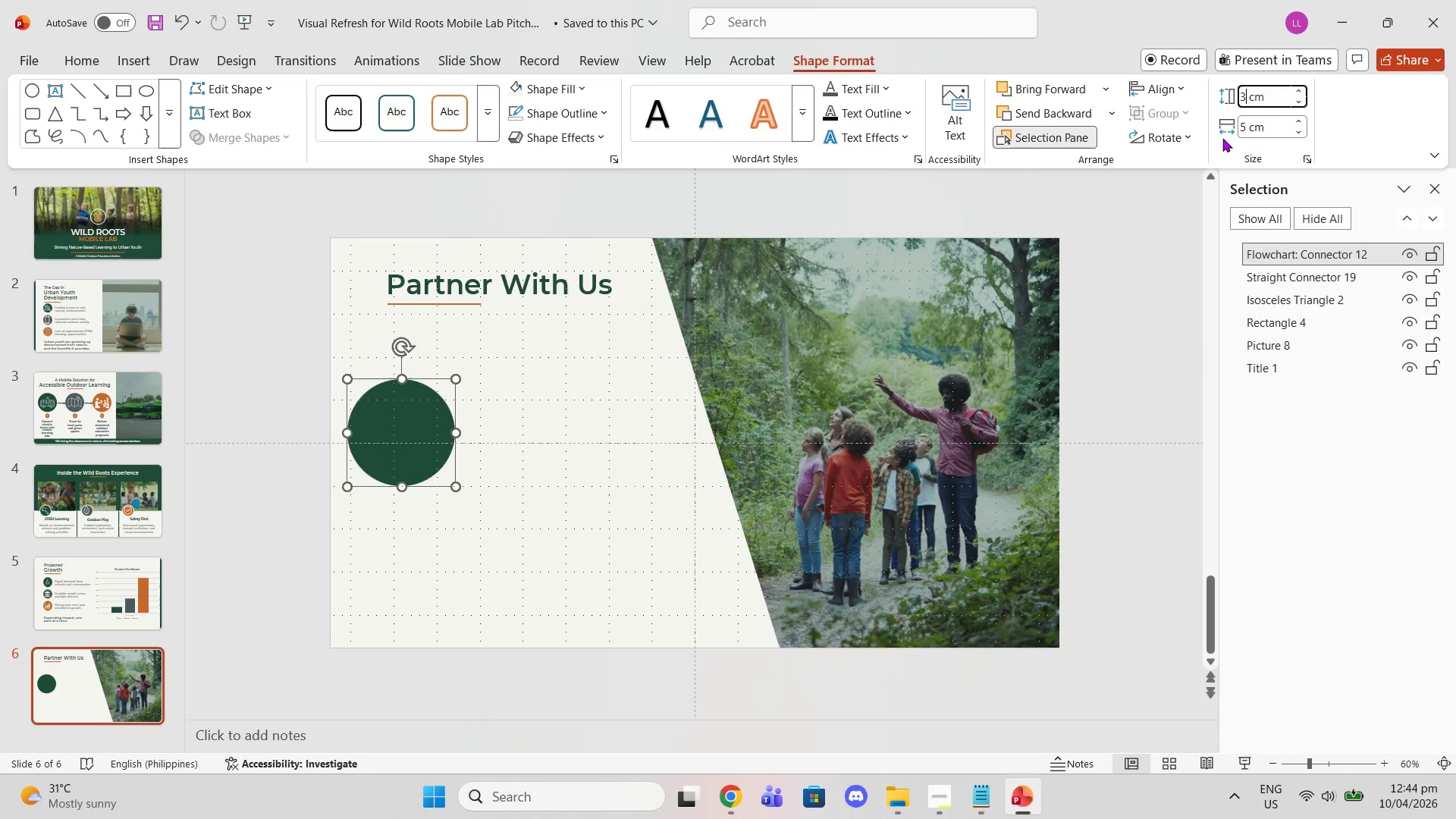 
key(3)
 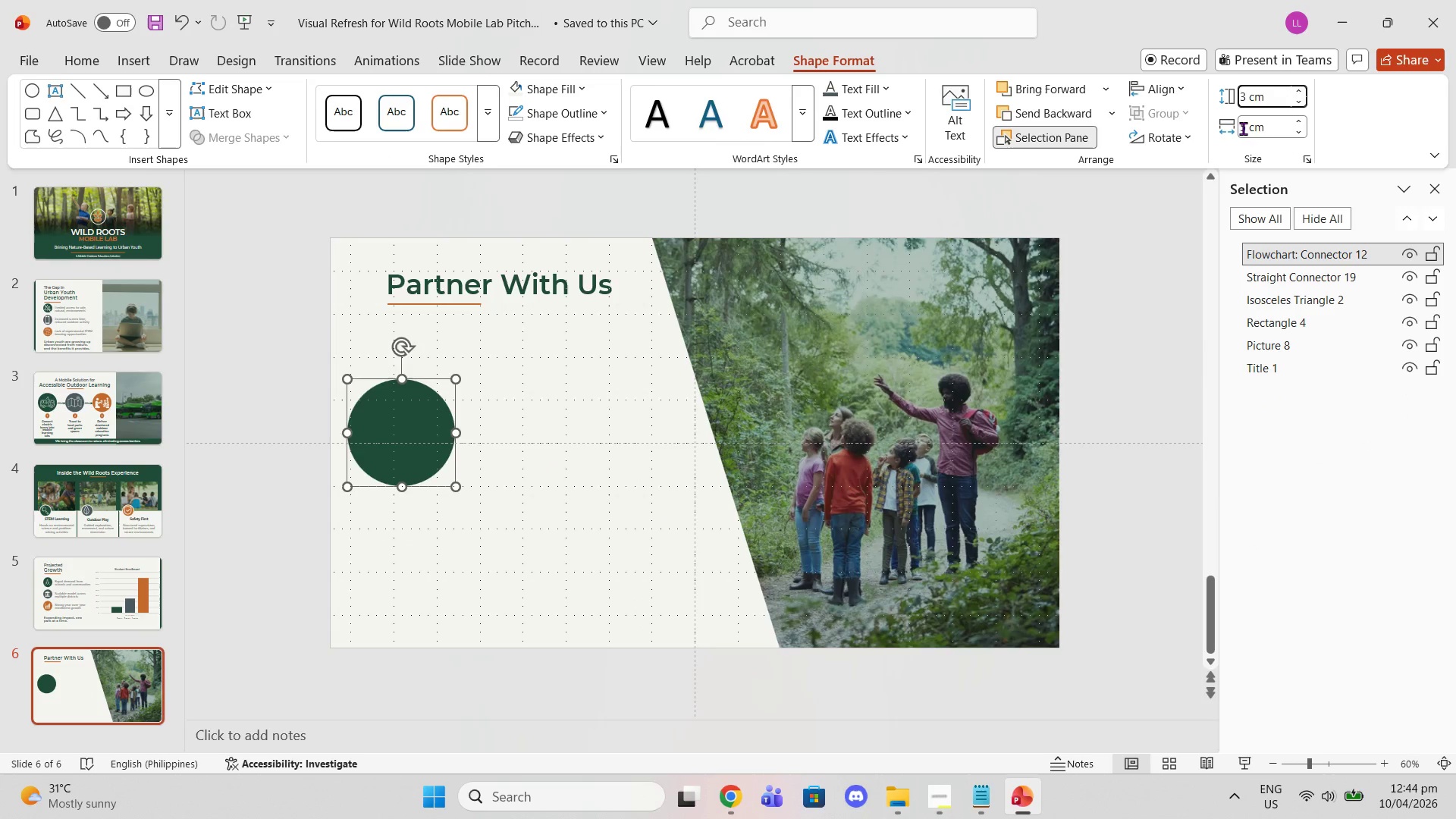 
double_click([1248, 129])
 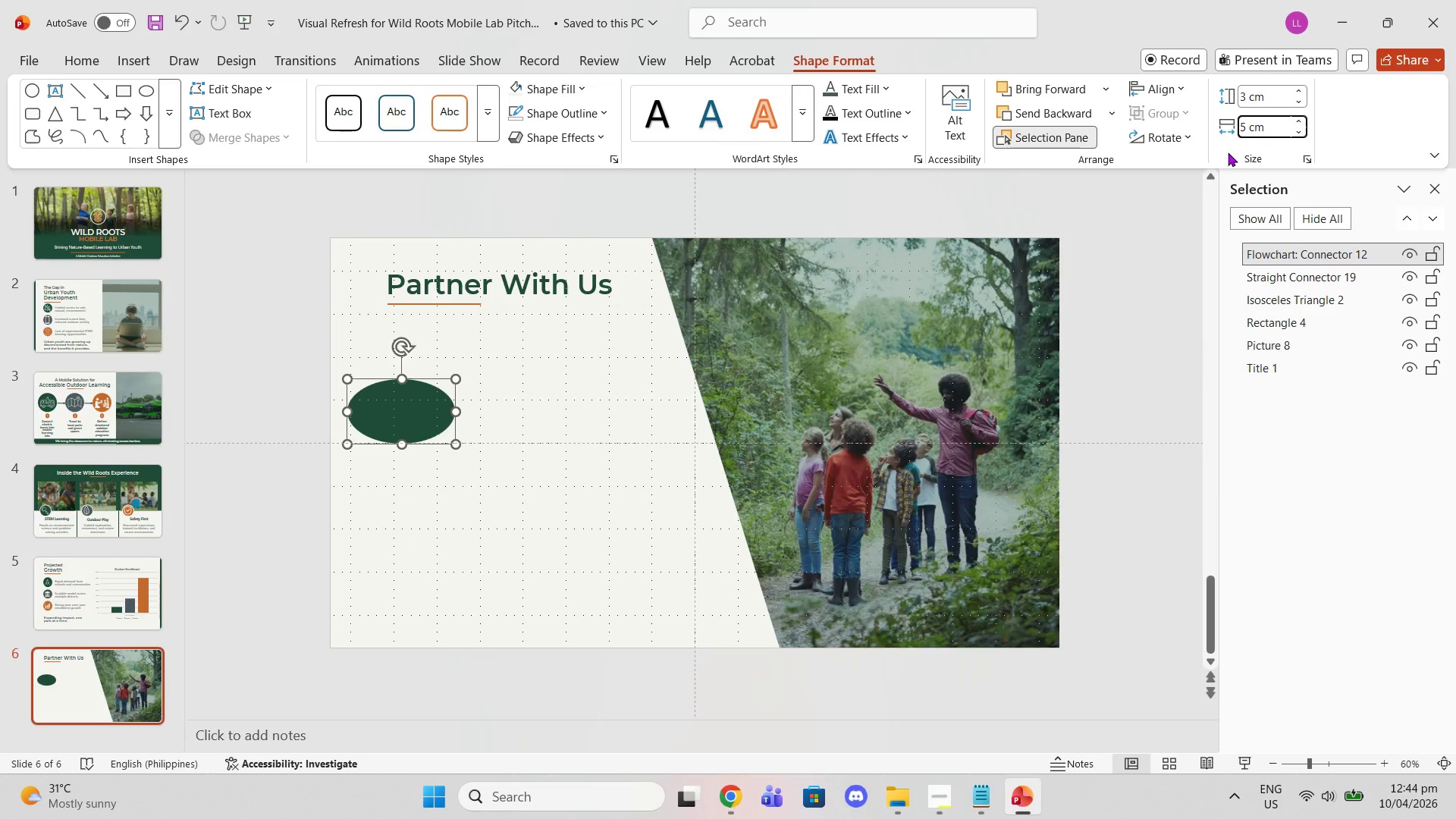 
key(Backspace)
 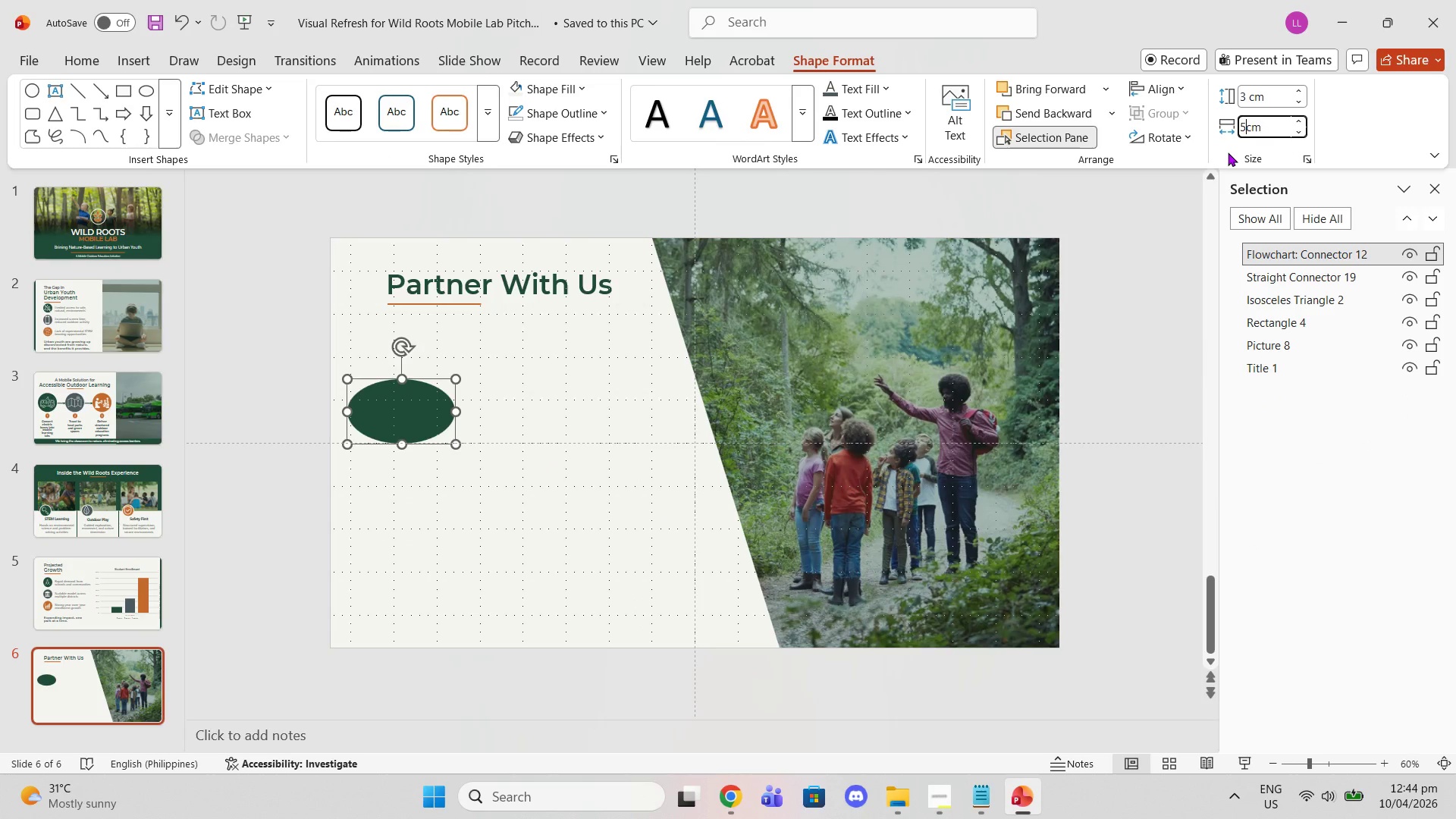 
key(Backspace)
 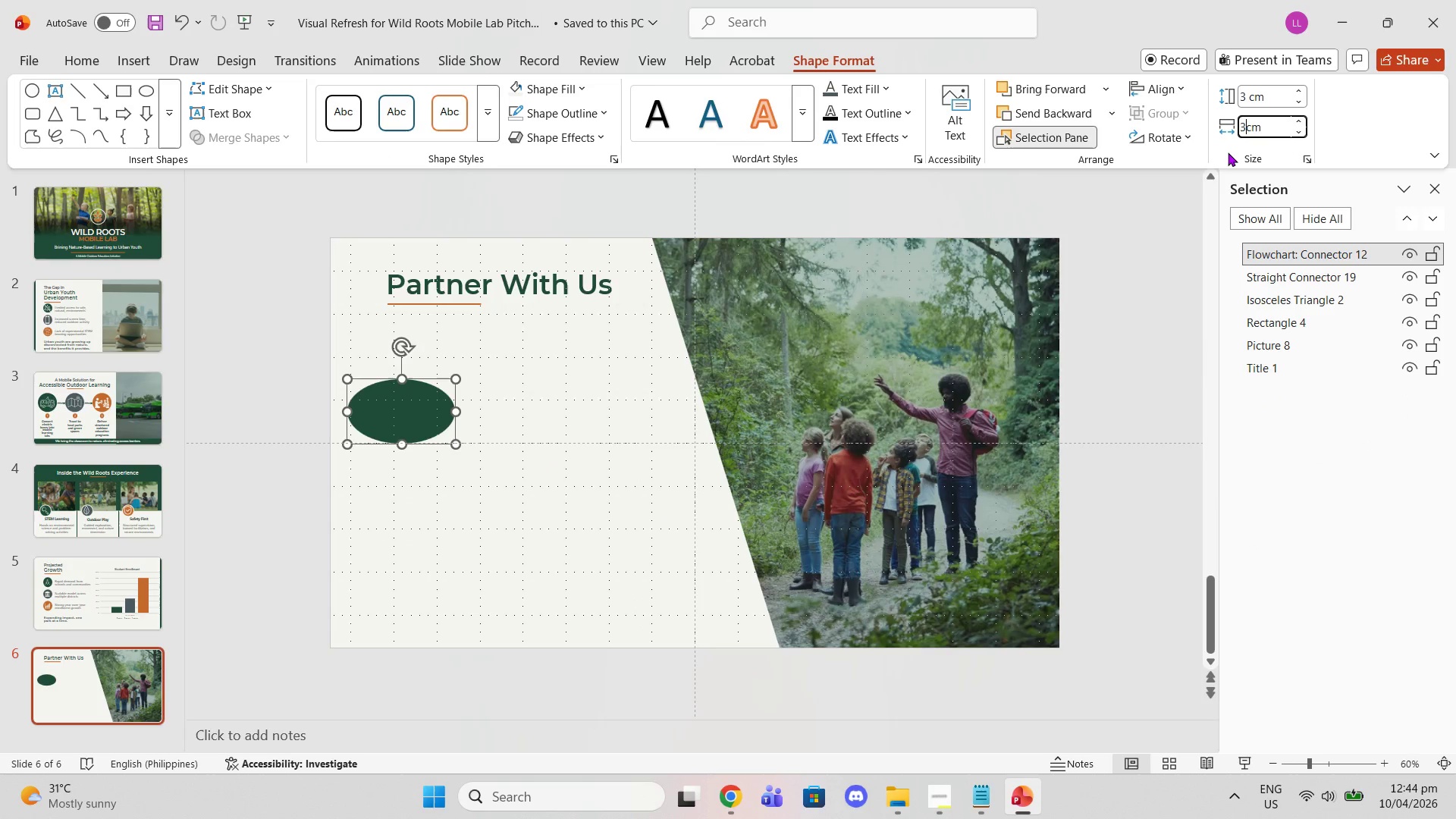 
key(3)
 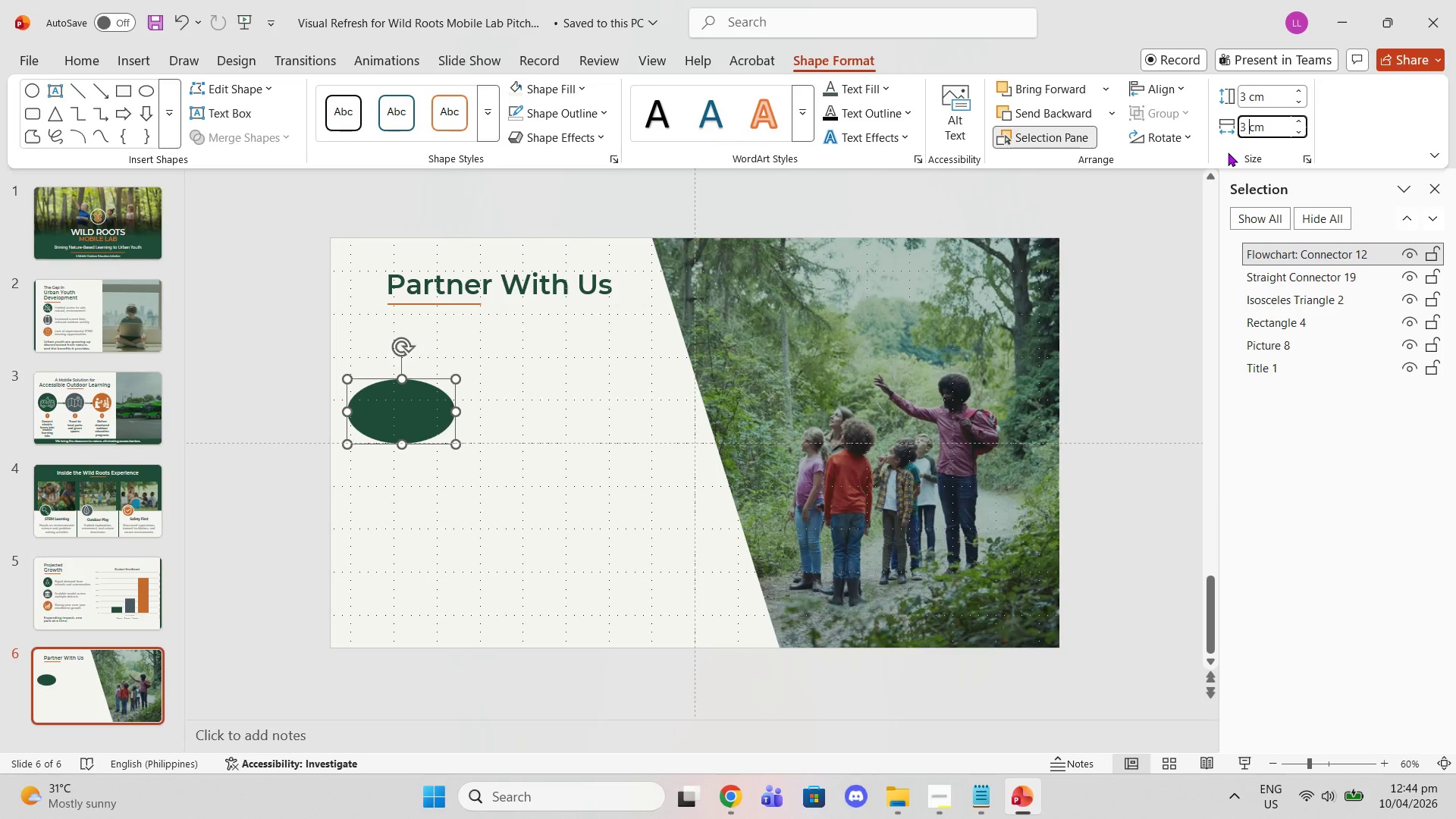 
key(Space)
 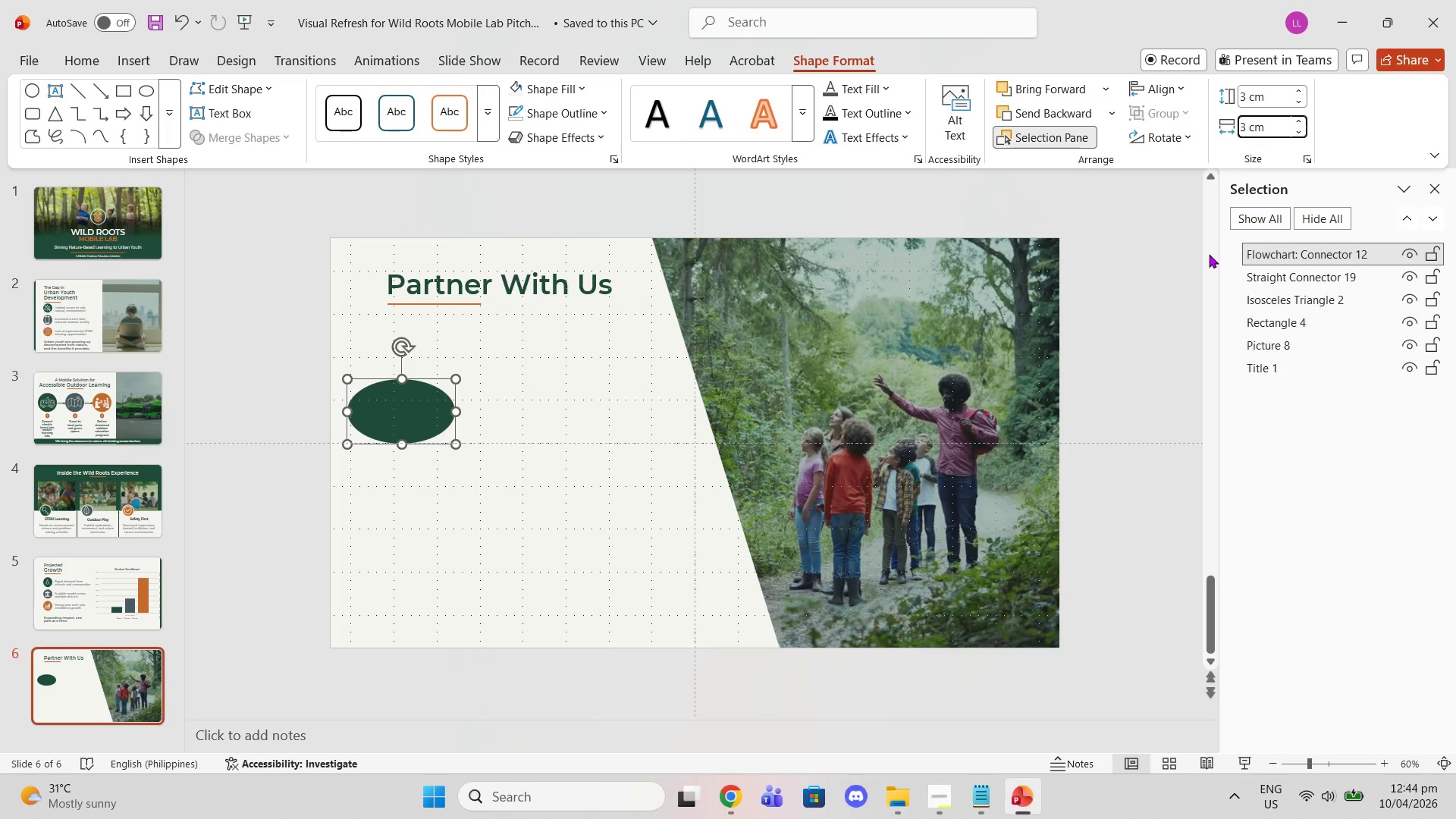 
left_click([1209, 254])
 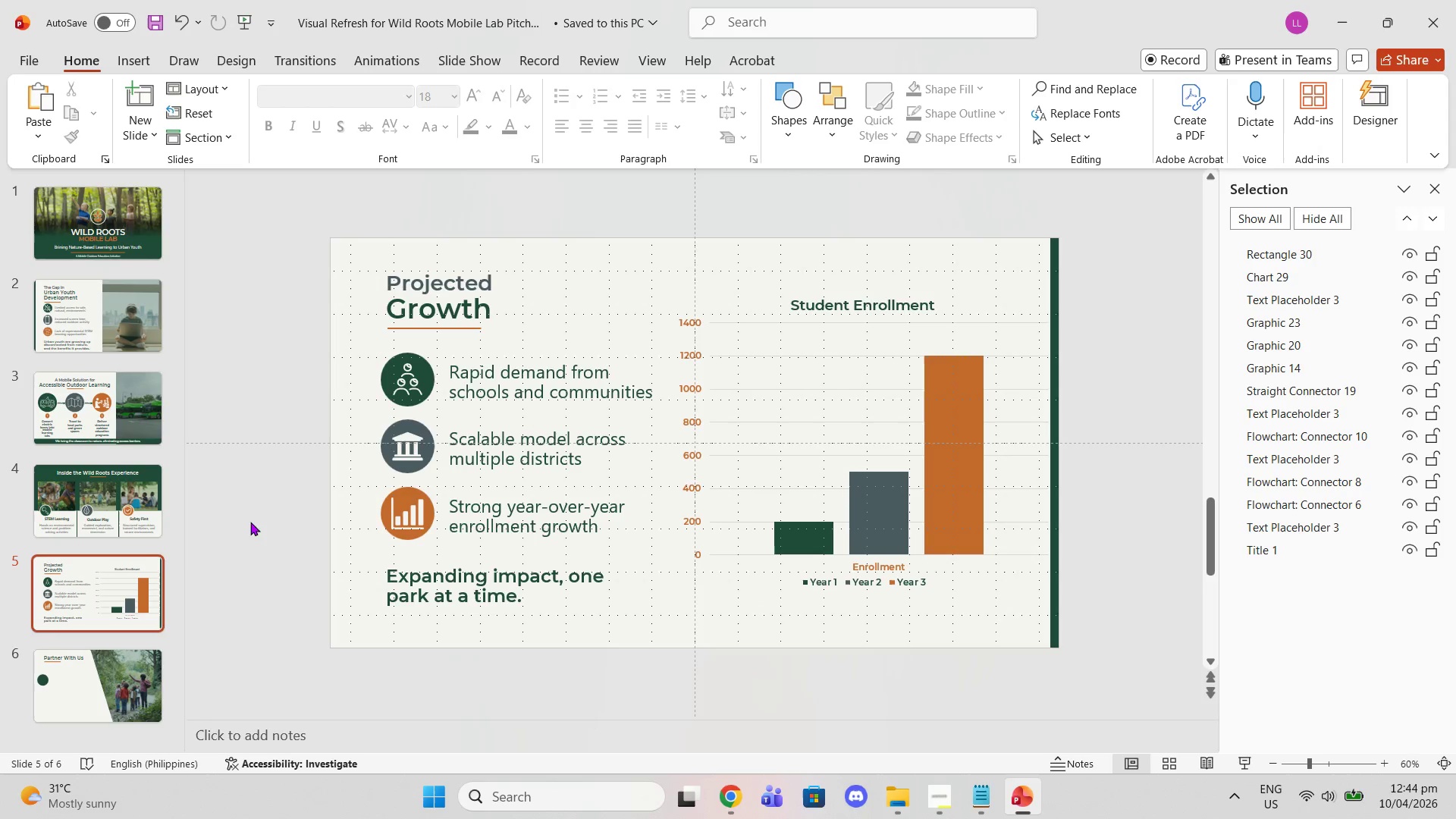 
left_click([122, 667])
 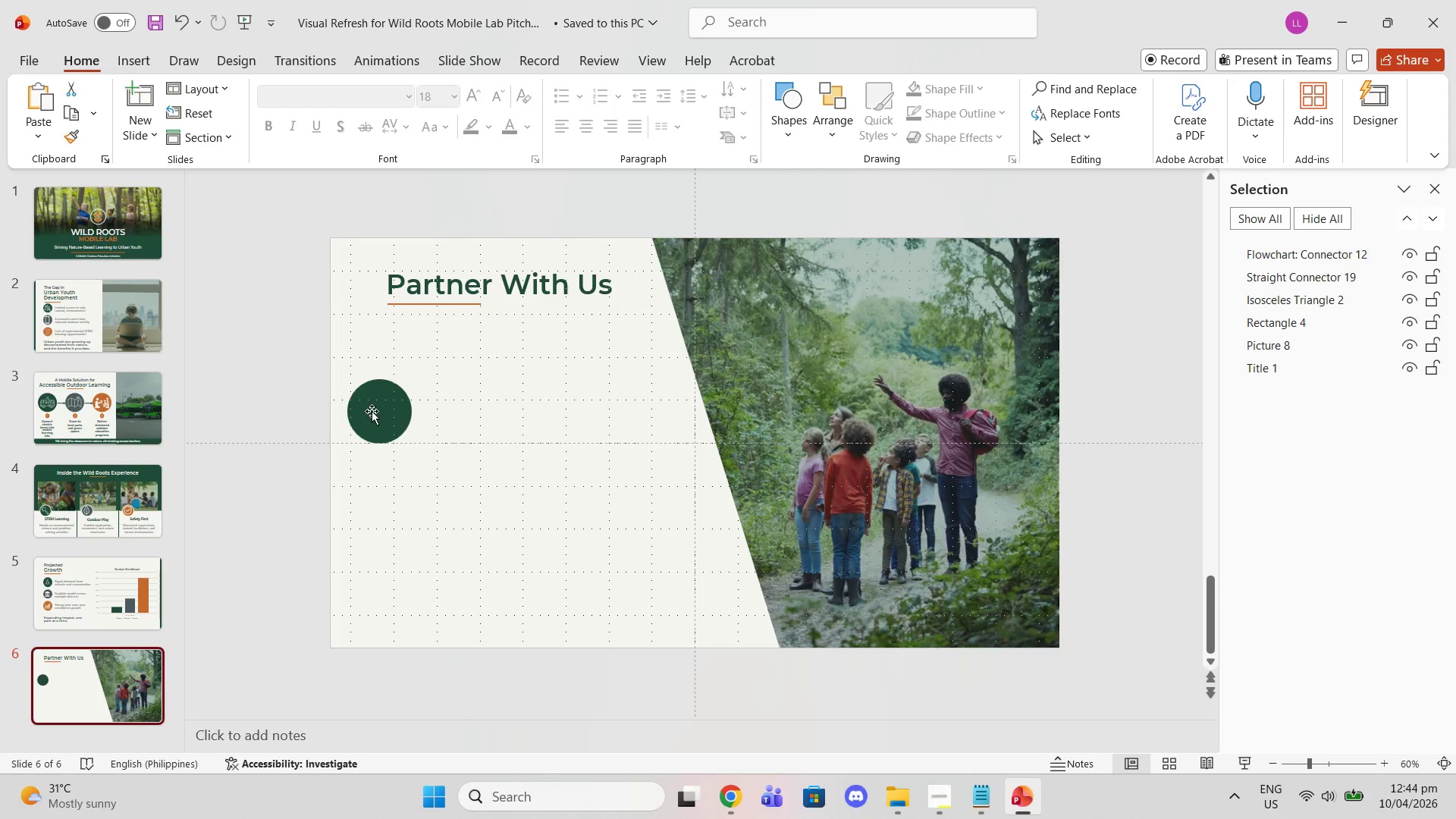 
scroll: coordinate [111, 598], scroll_direction: down, amount: 1.0
 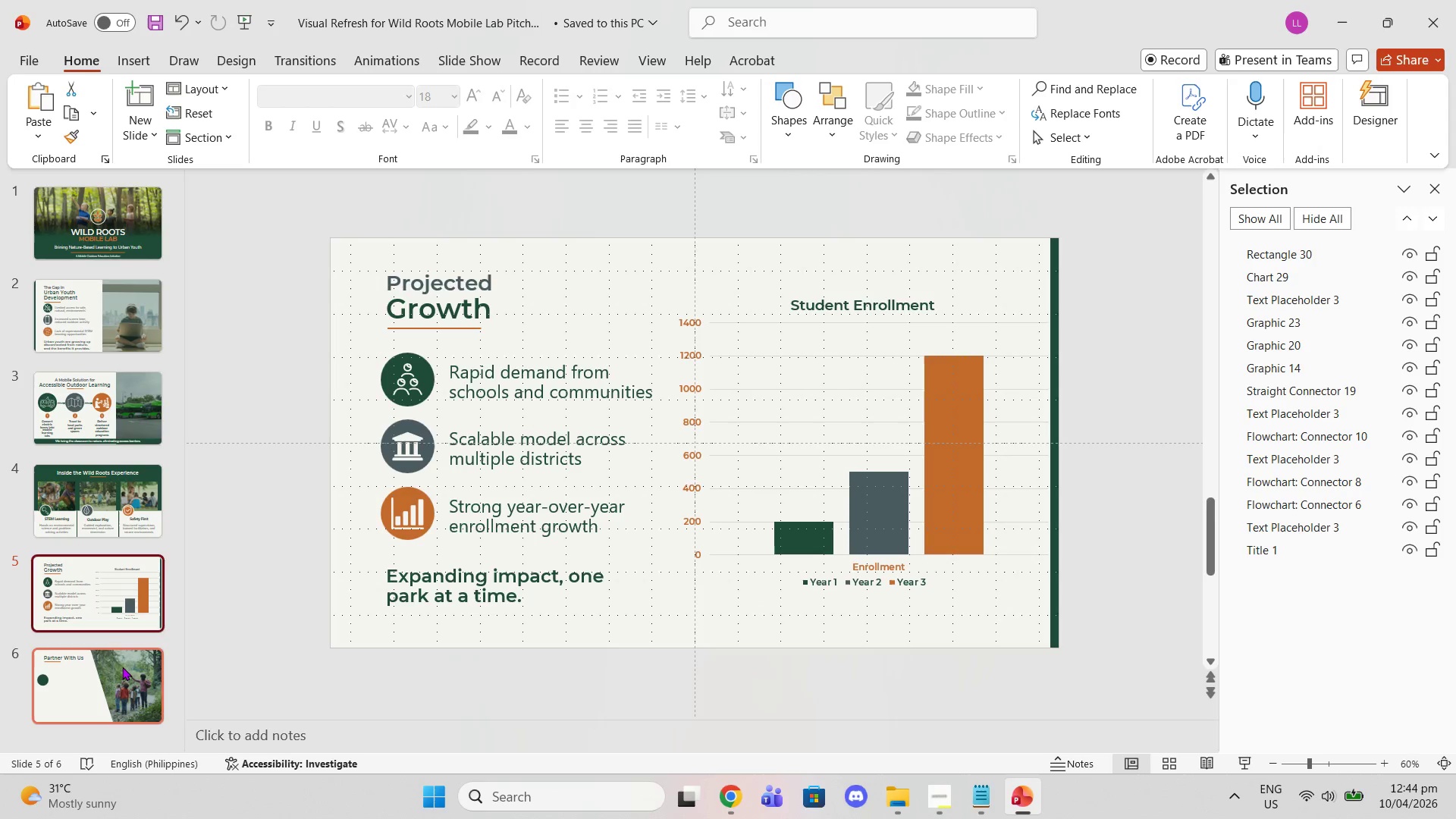 
left_click([377, 413])
 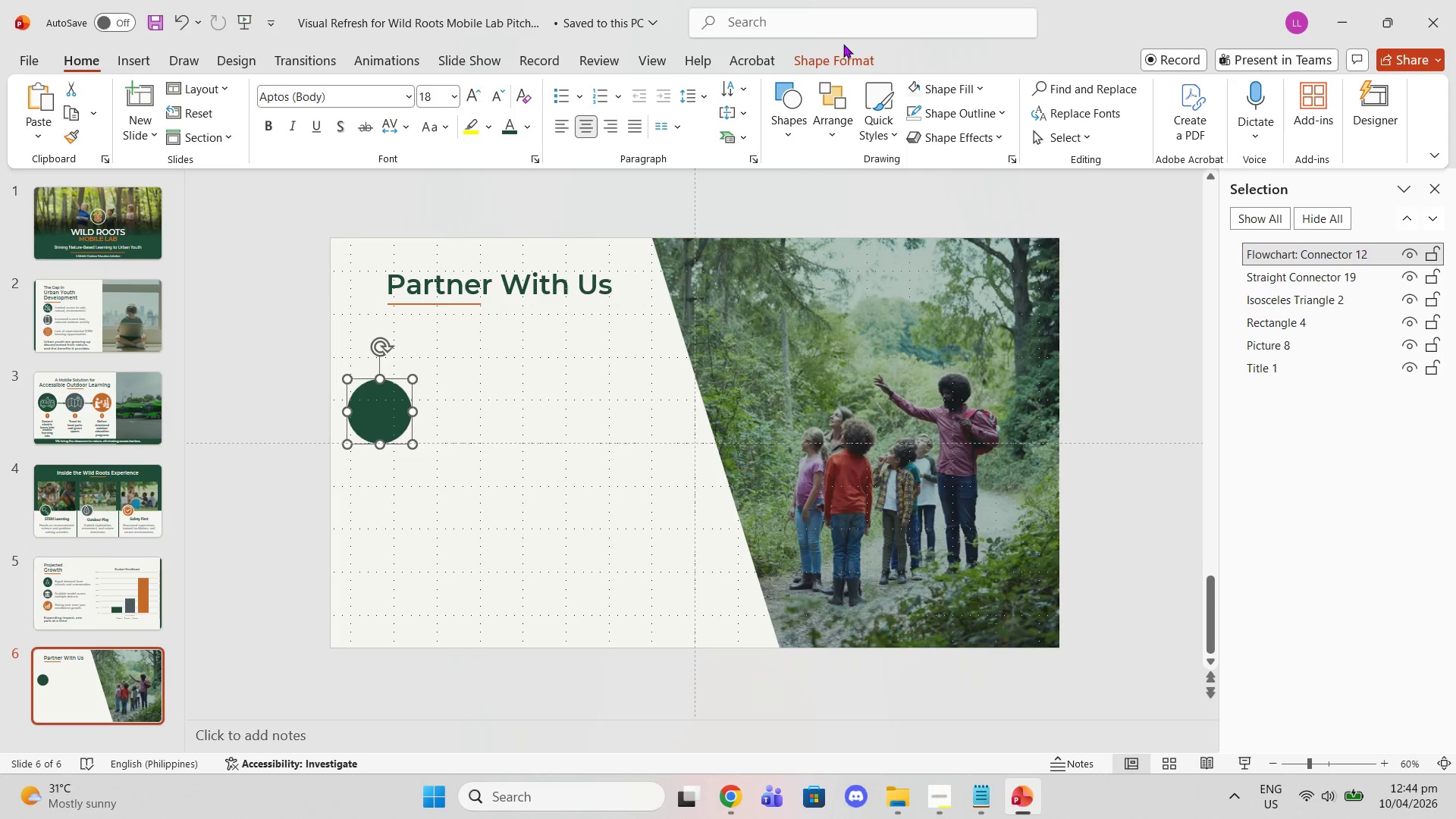 
double_click([852, 64])
 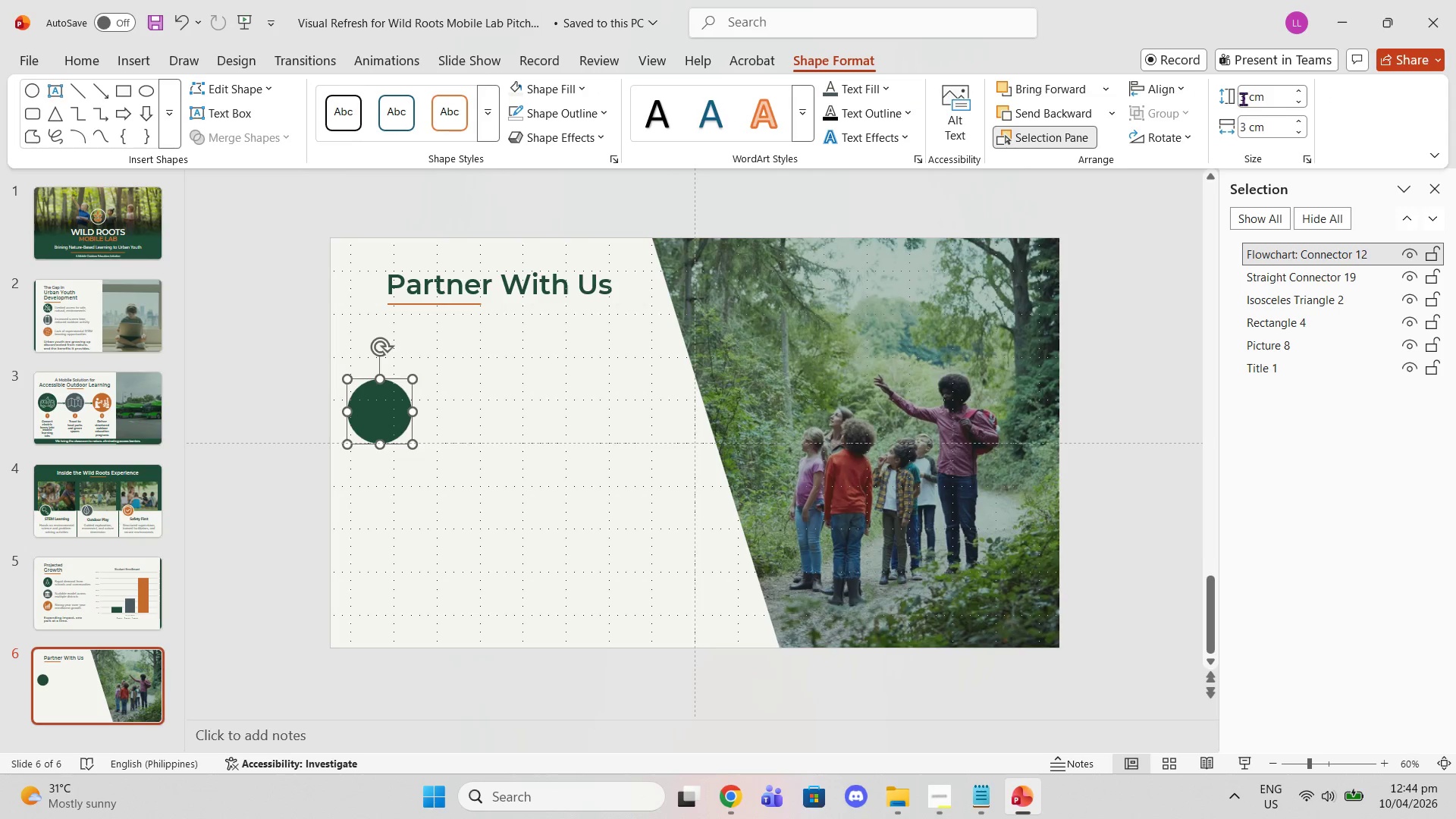 
left_click([1246, 98])
 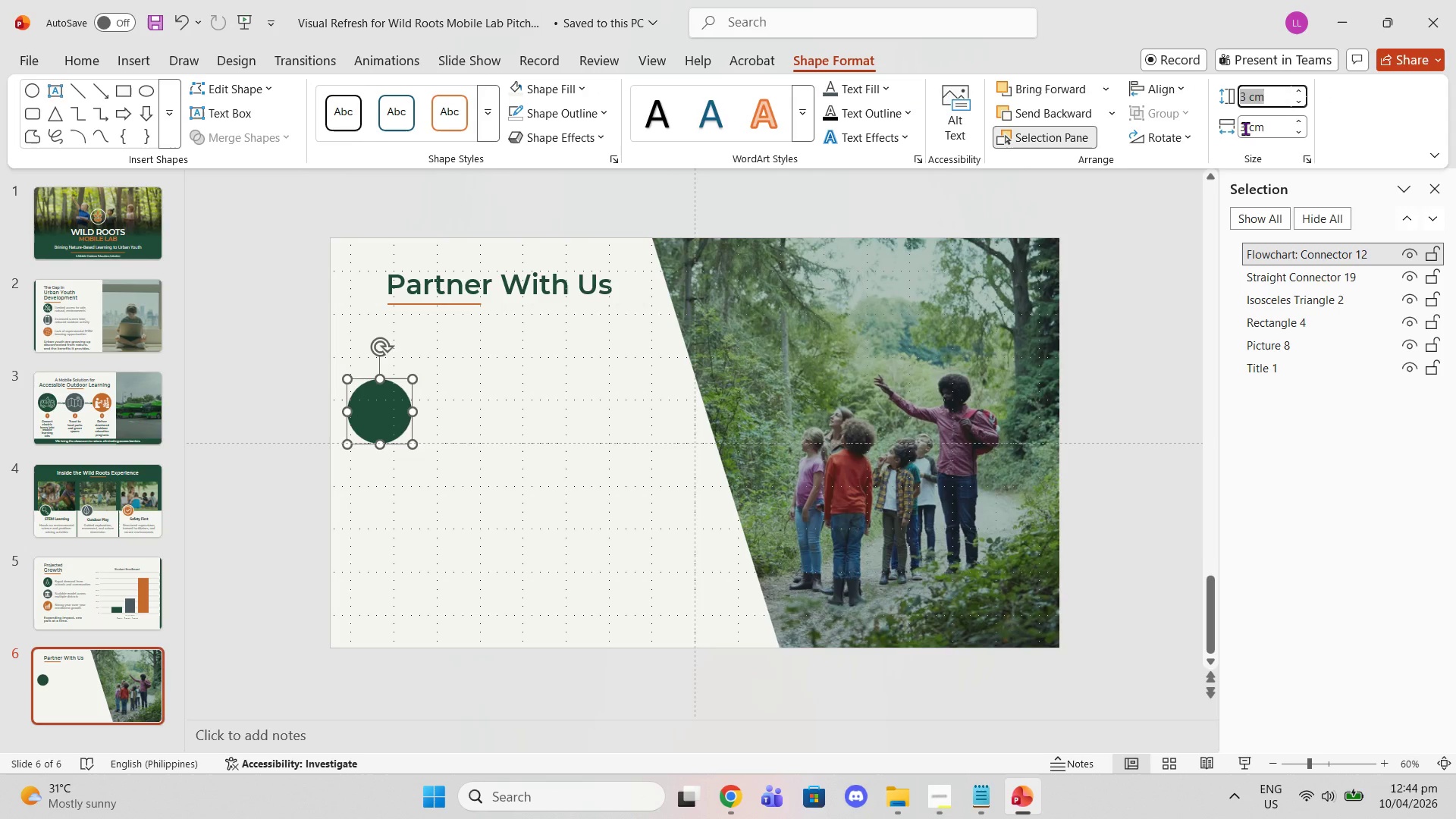 
key(4)
 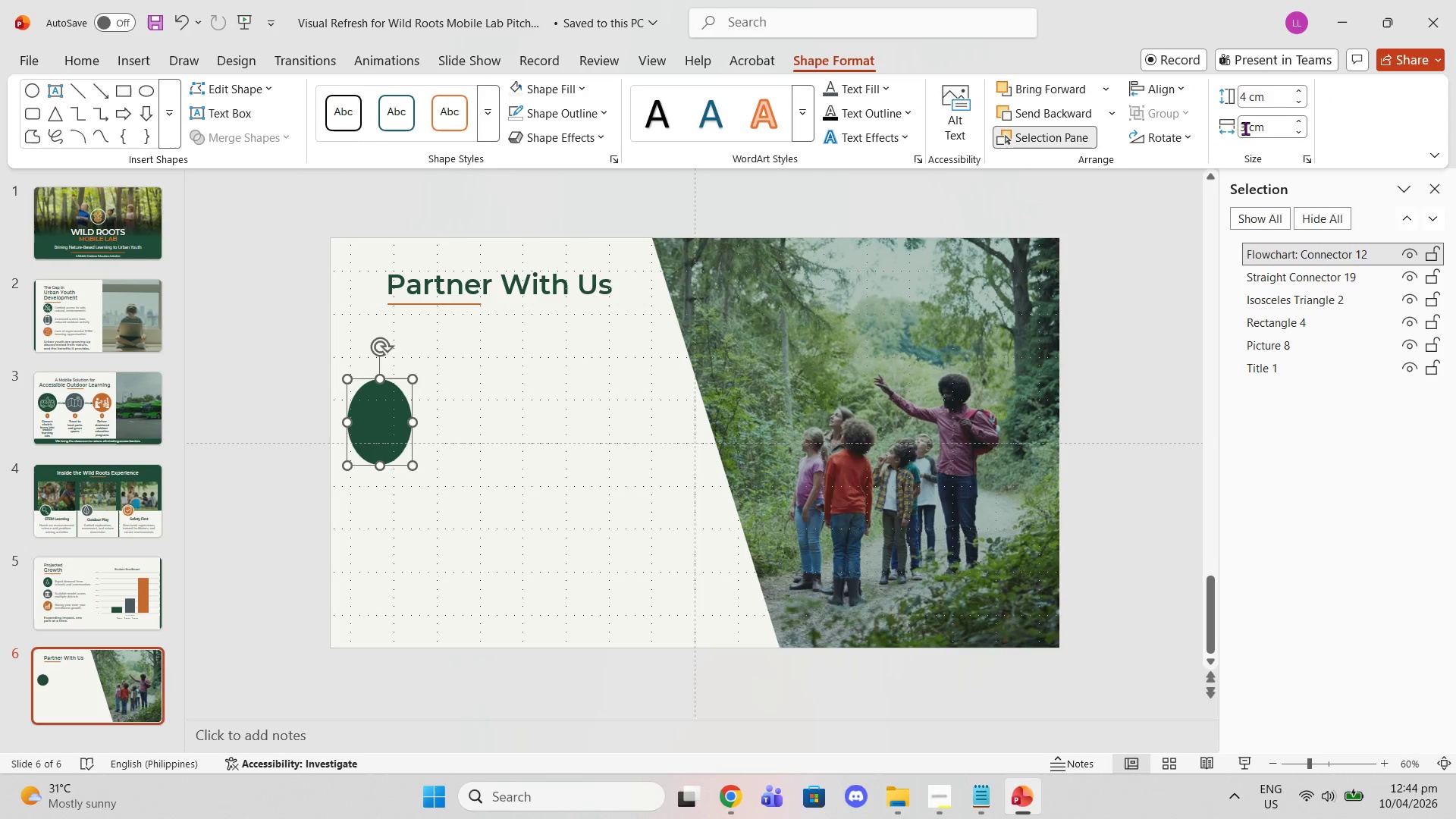 
key(Enter)
 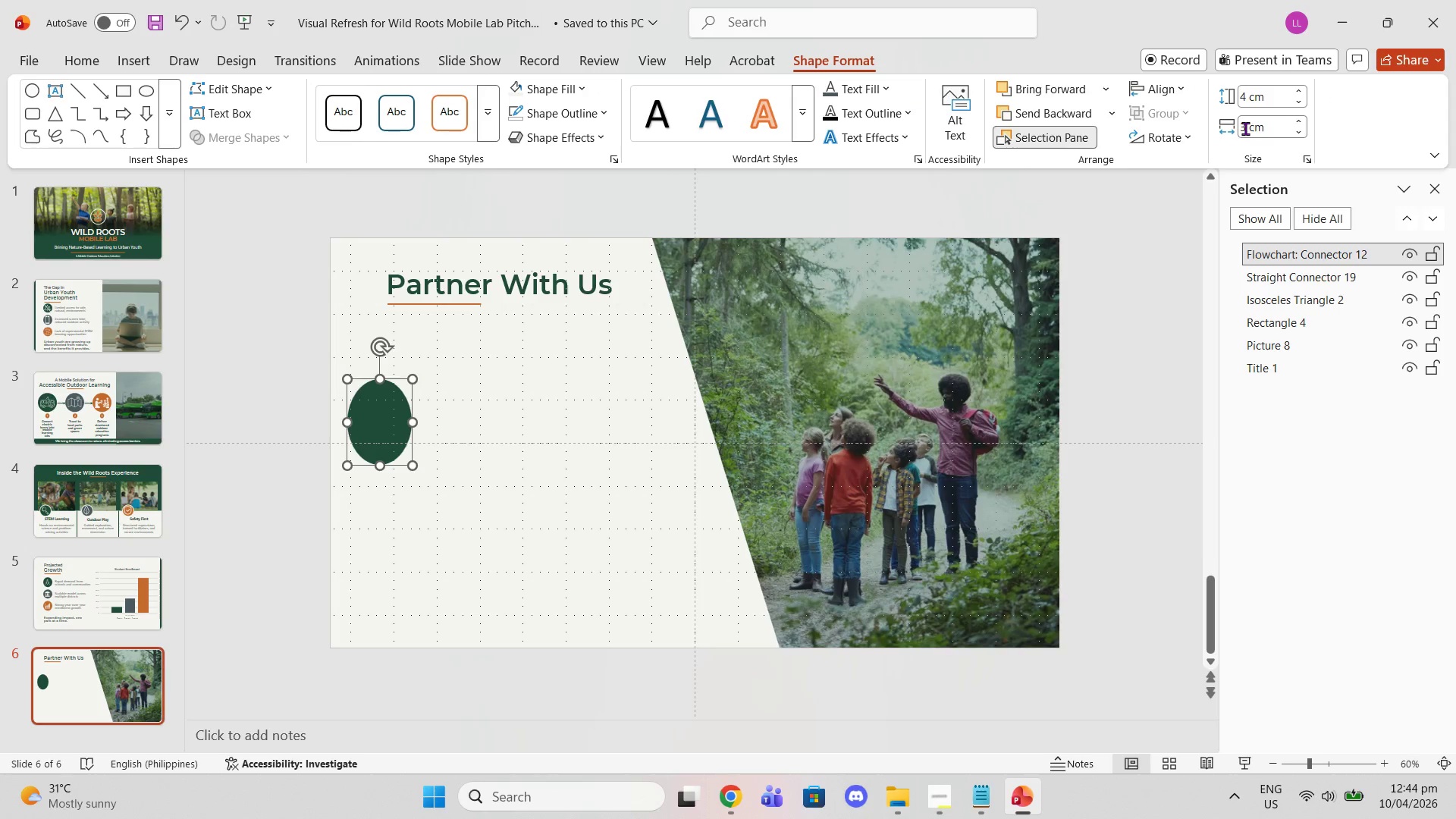 
left_click([1245, 128])
 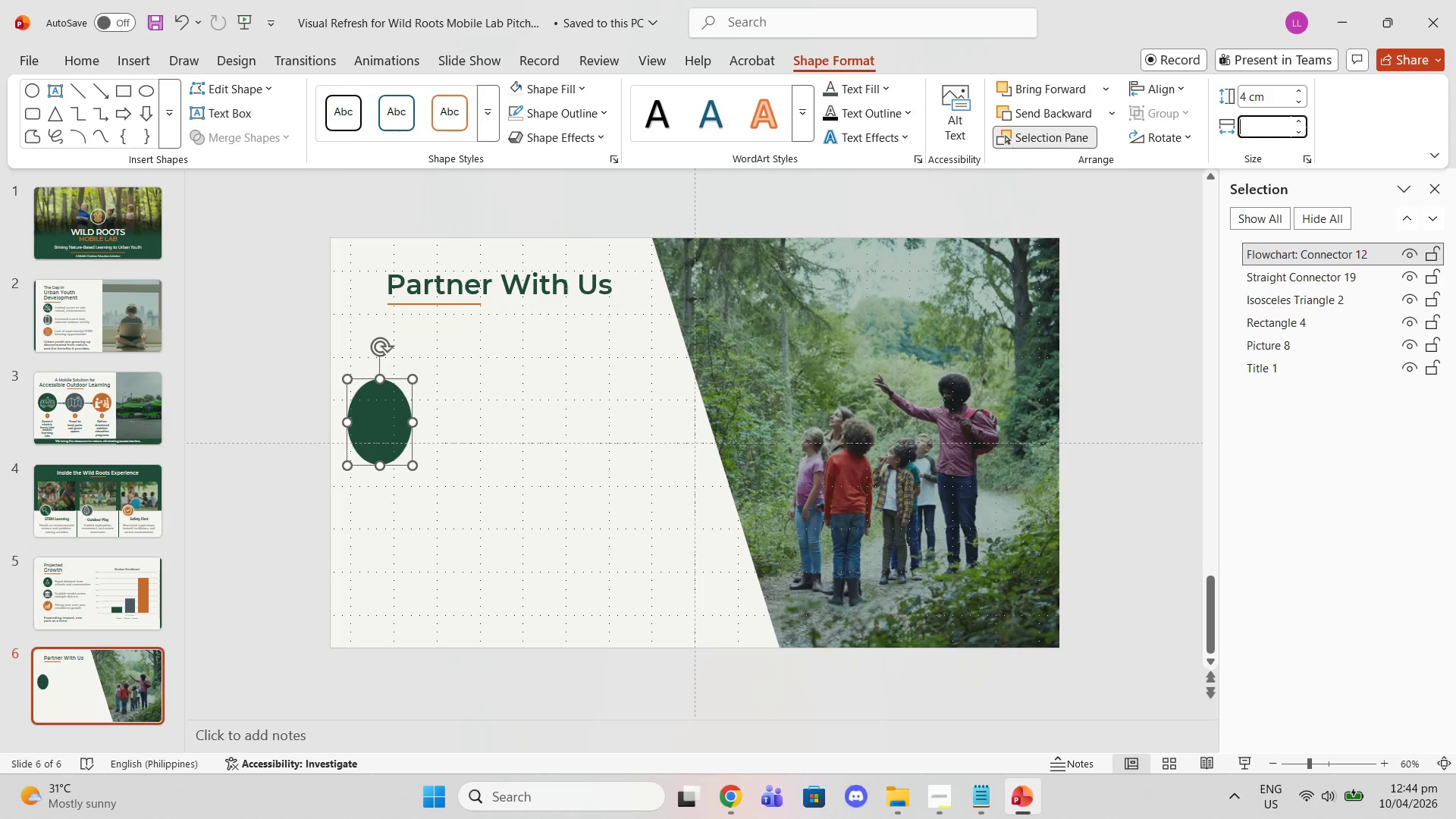 
key(Backspace)
 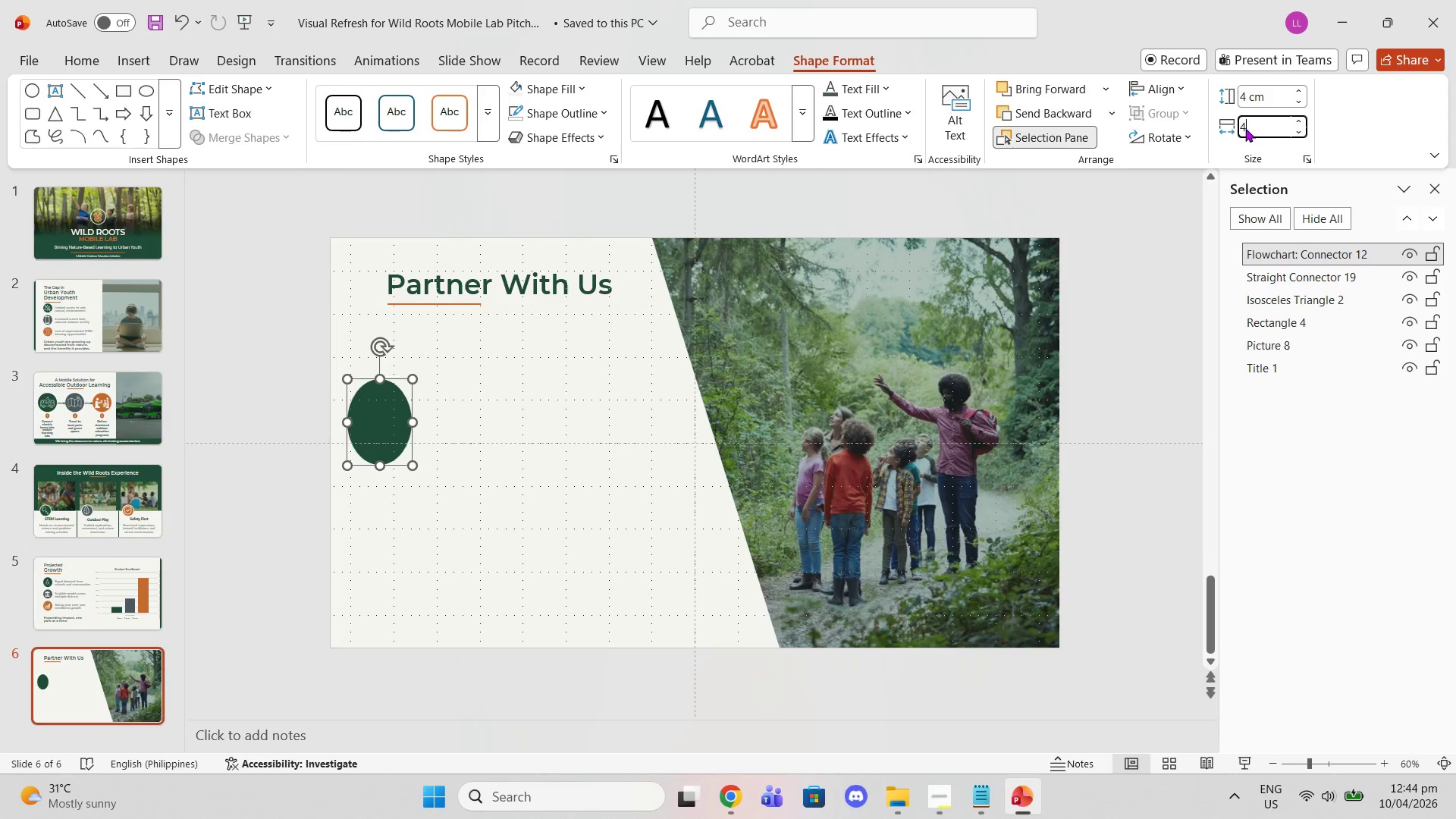 
key(4)
 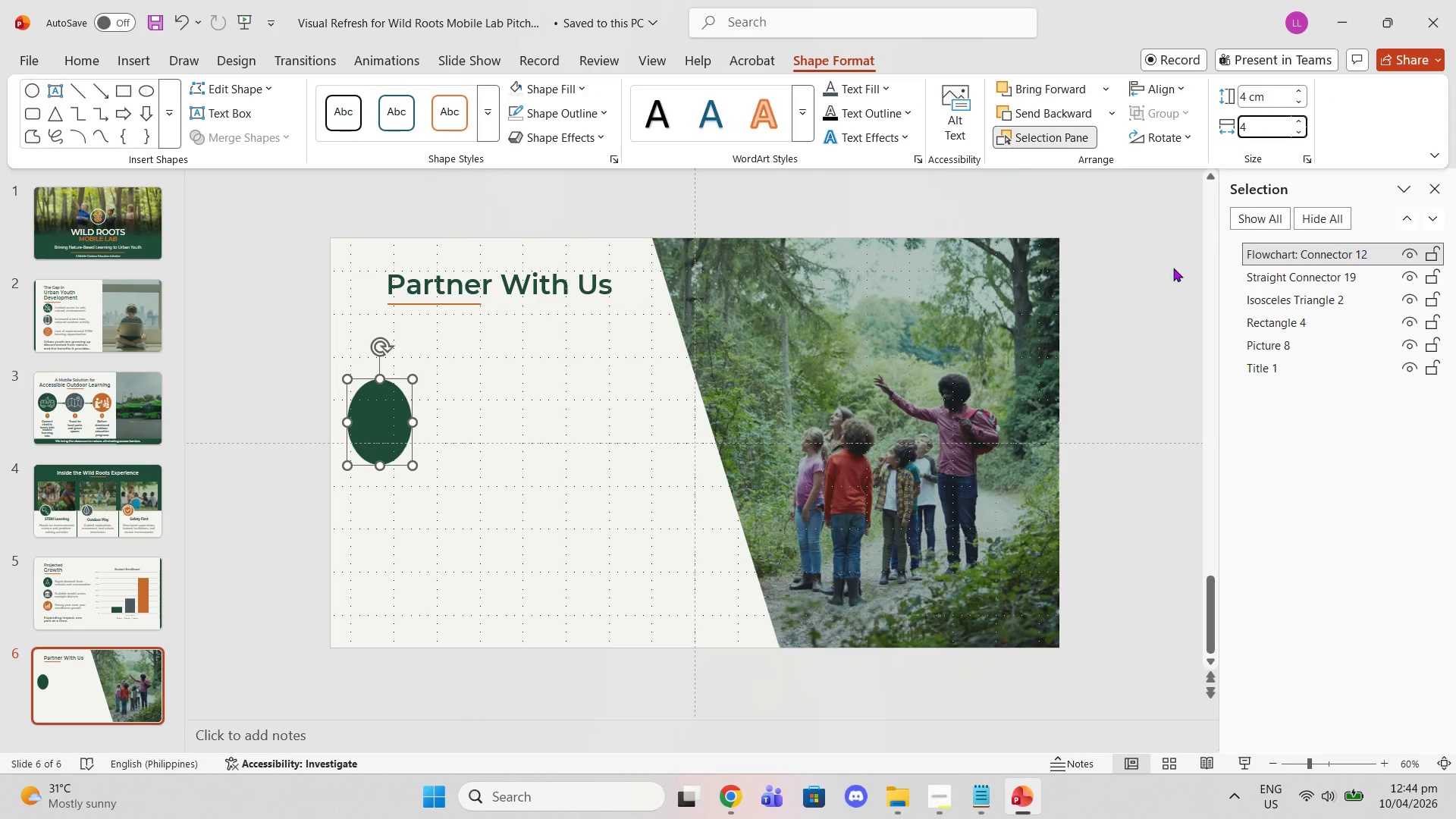 
left_click([1173, 268])
 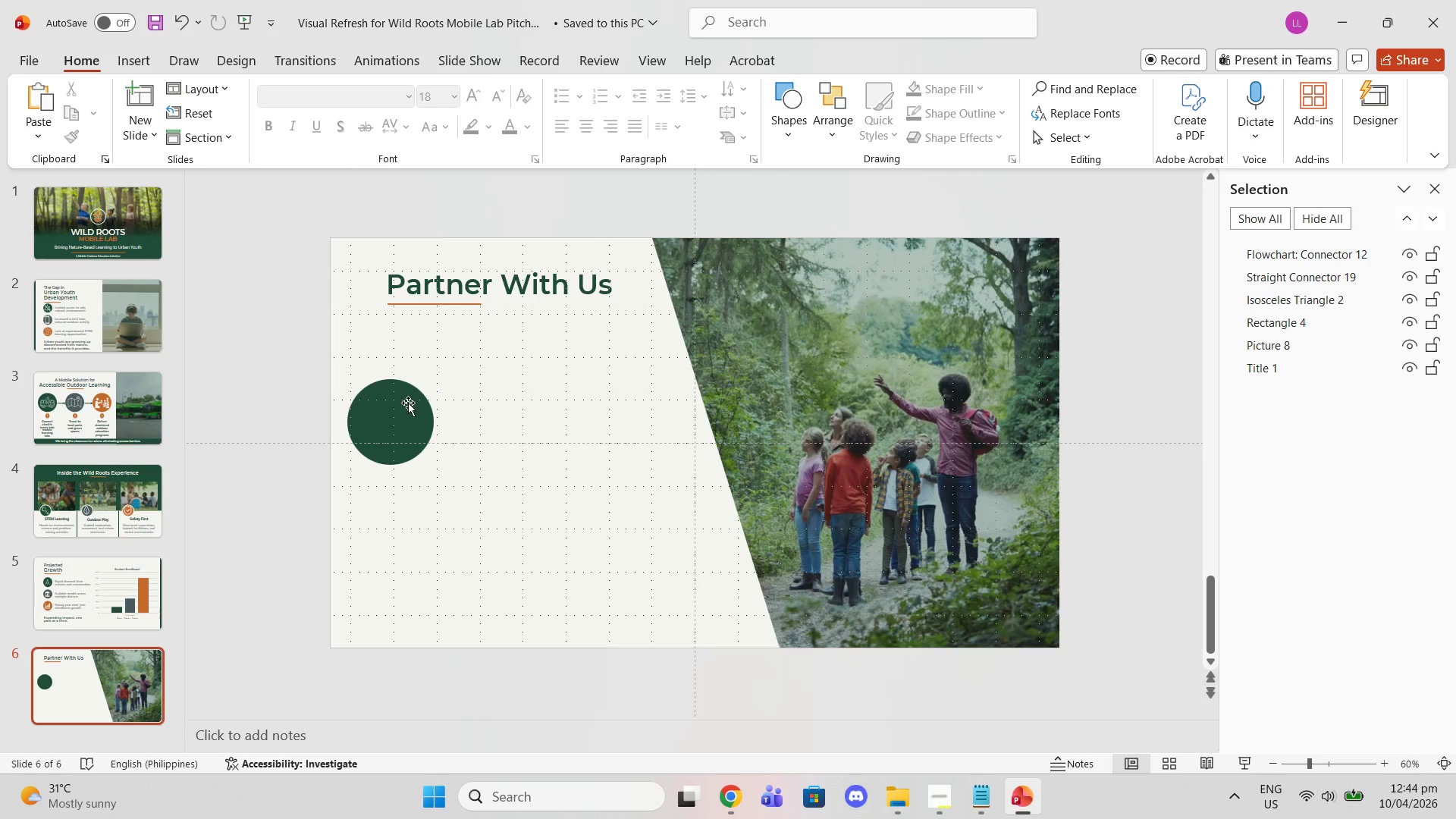 
left_click_drag(start_coordinate=[405, 410], to_coordinate=[401, 426])
 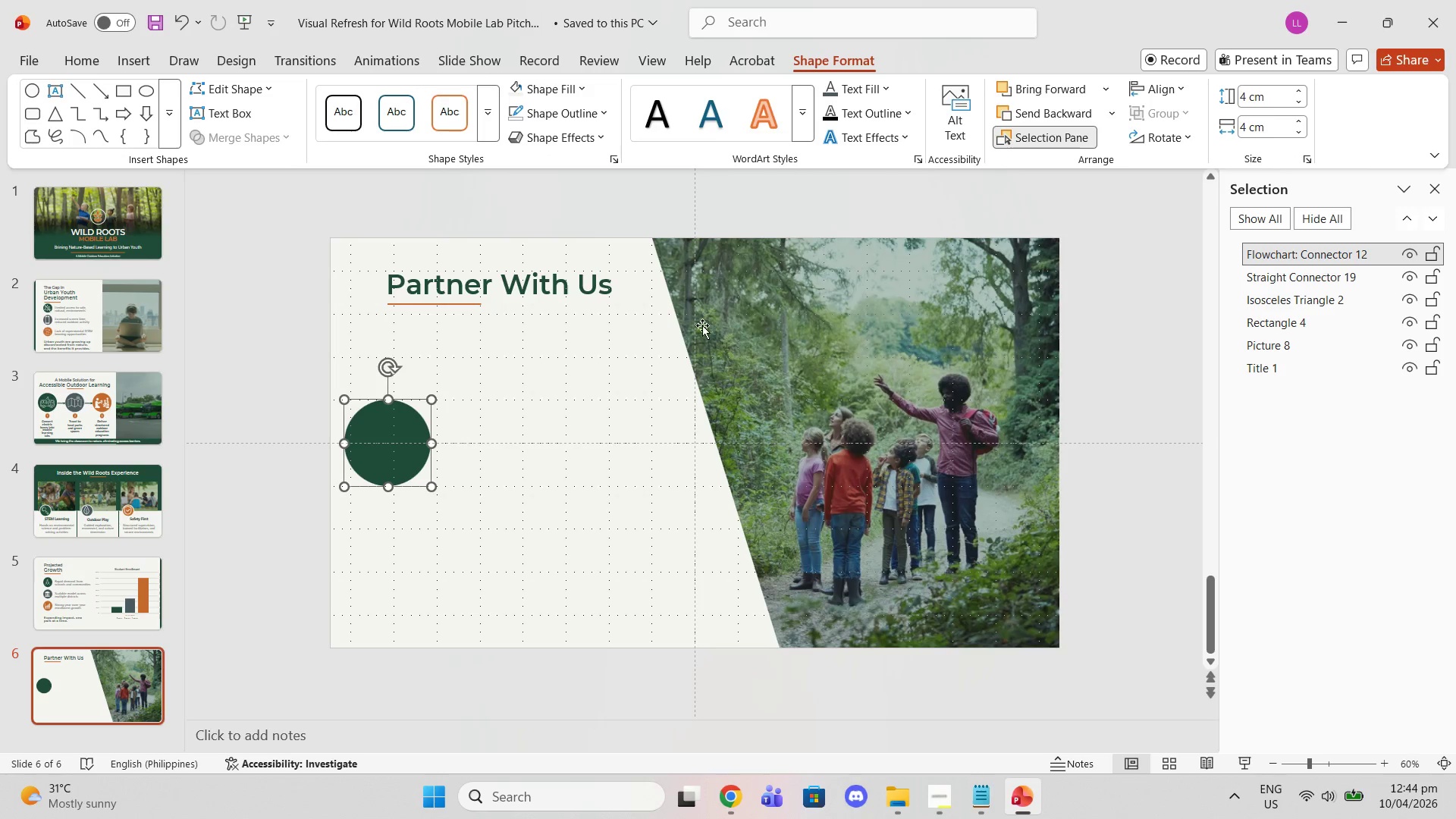 
left_click_drag(start_coordinate=[667, 314], to_coordinate=[665, 309])
 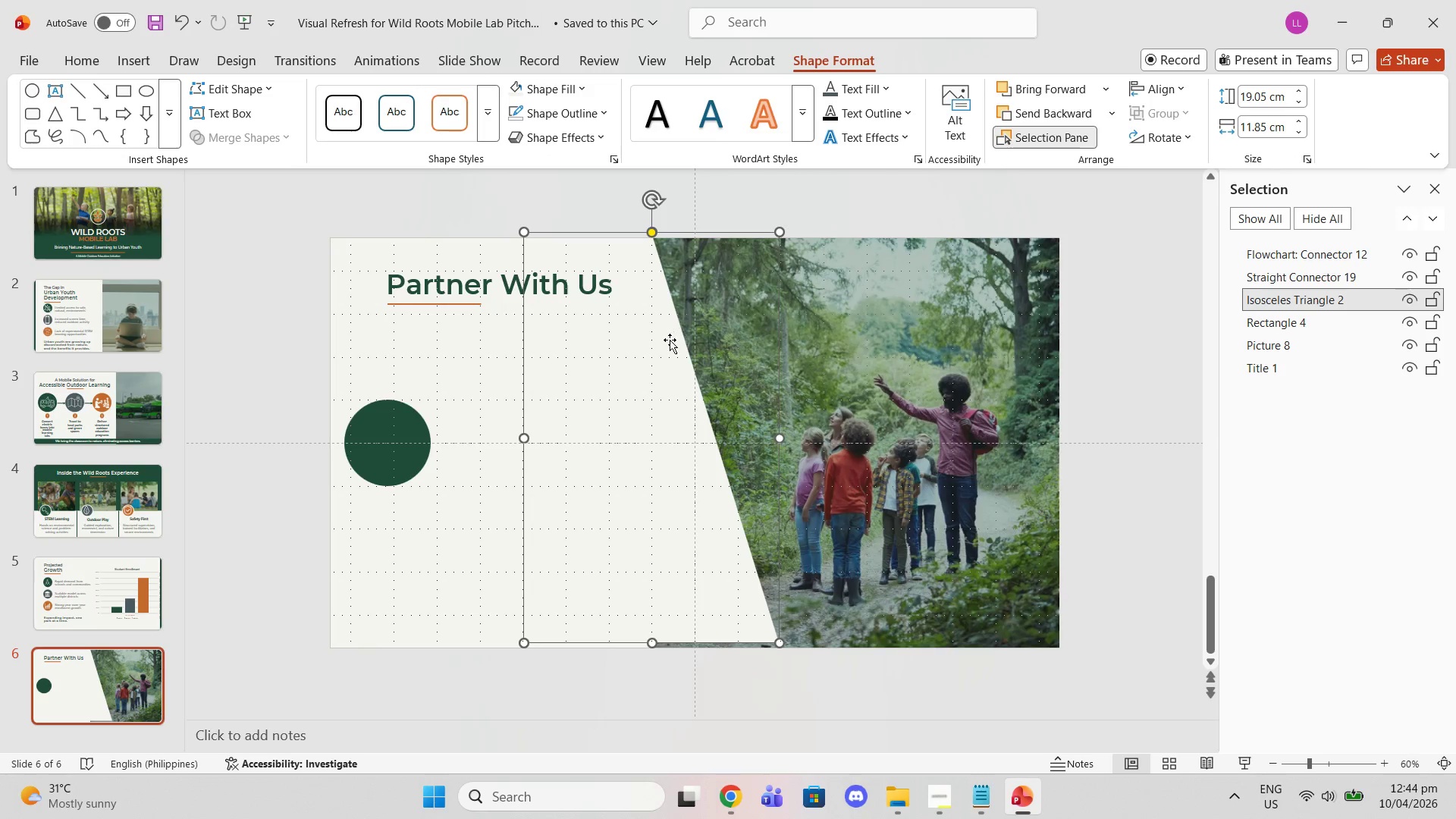 
left_click_drag(start_coordinate=[670, 340], to_coordinate=[671, 344])
 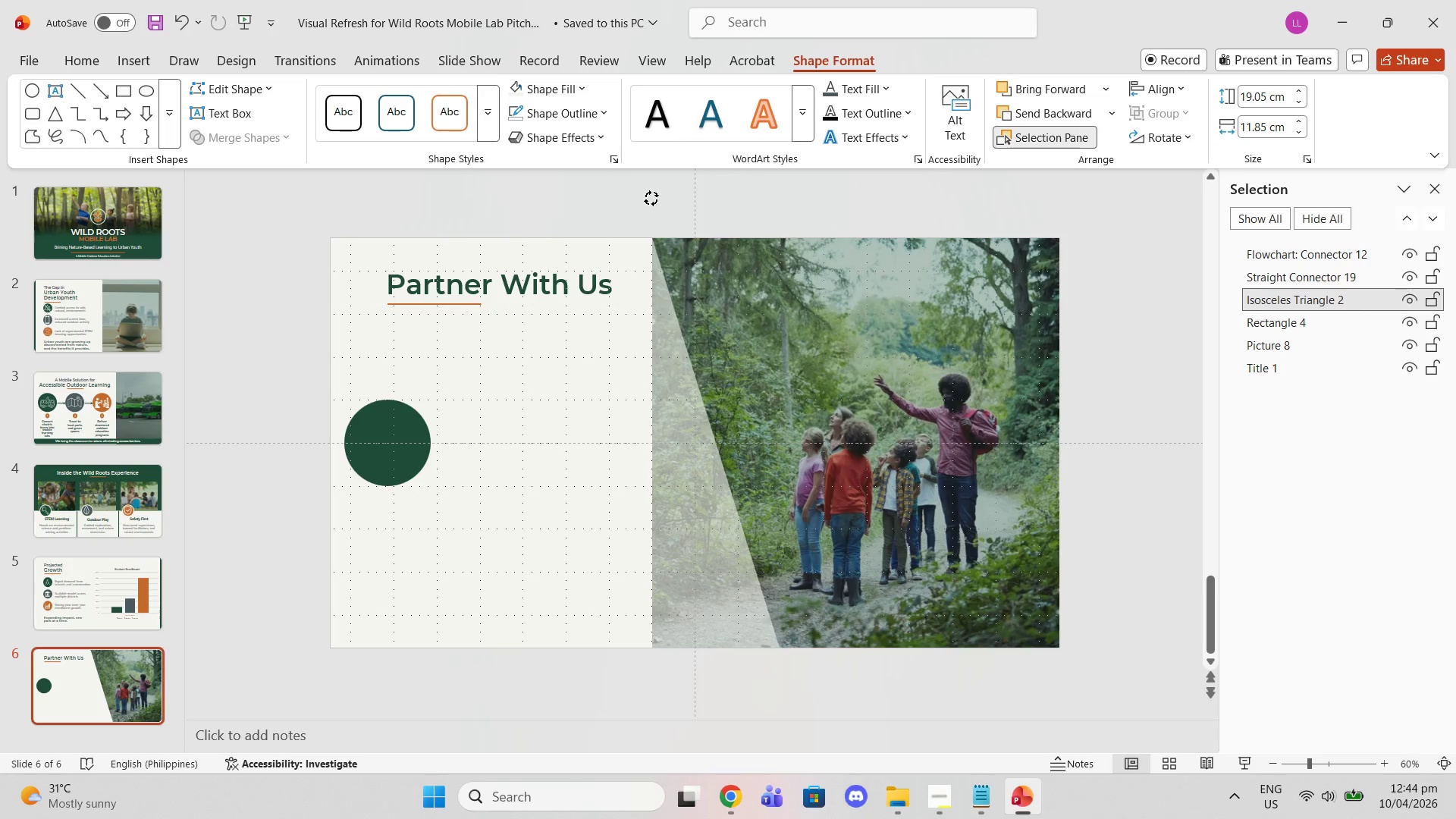 
wait(7.78)
 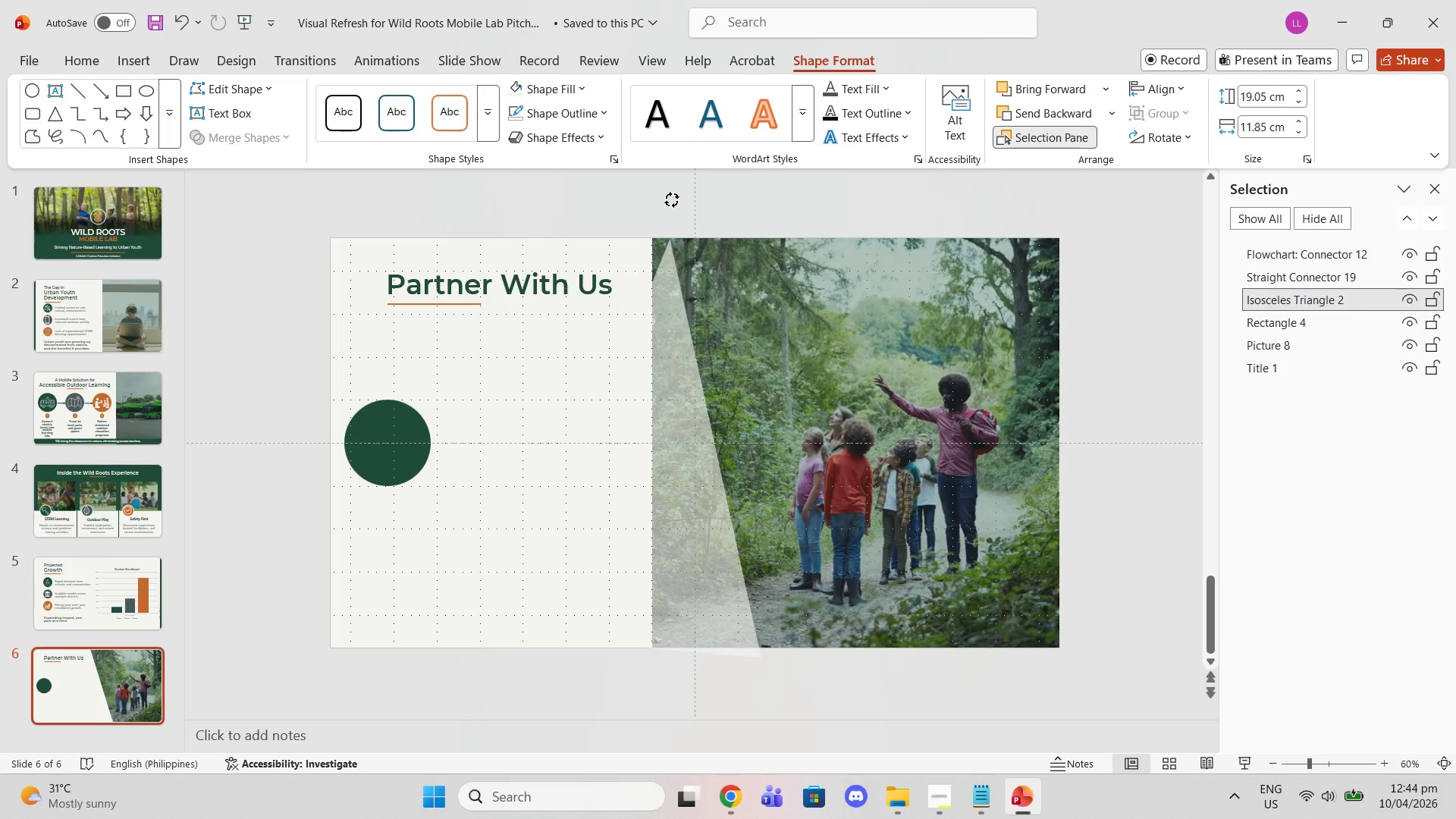 
left_click_drag(start_coordinate=[667, 378], to_coordinate=[672, 376])
 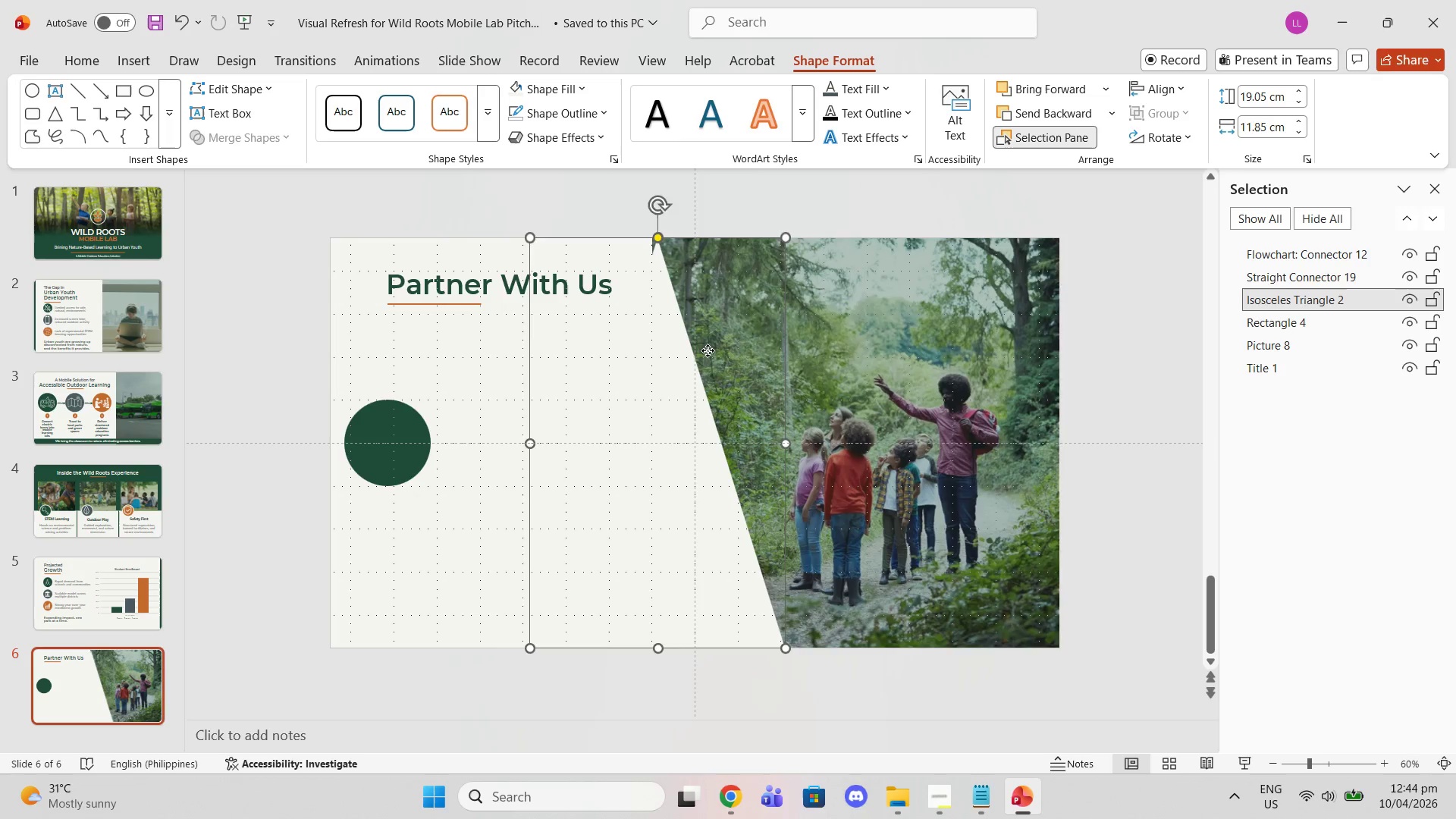 
left_click([708, 350])
 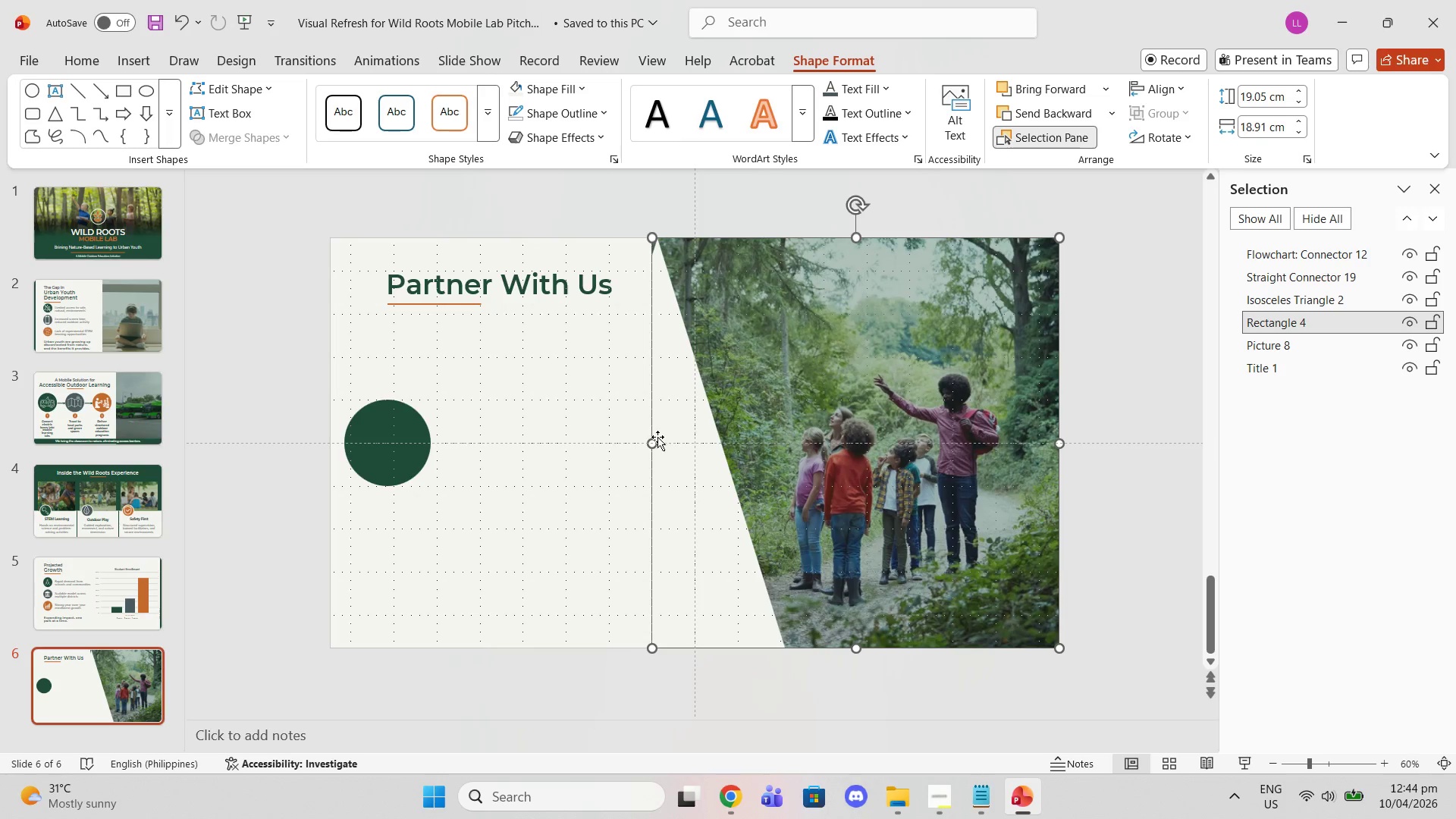 
left_click_drag(start_coordinate=[651, 447], to_coordinate=[657, 444])
 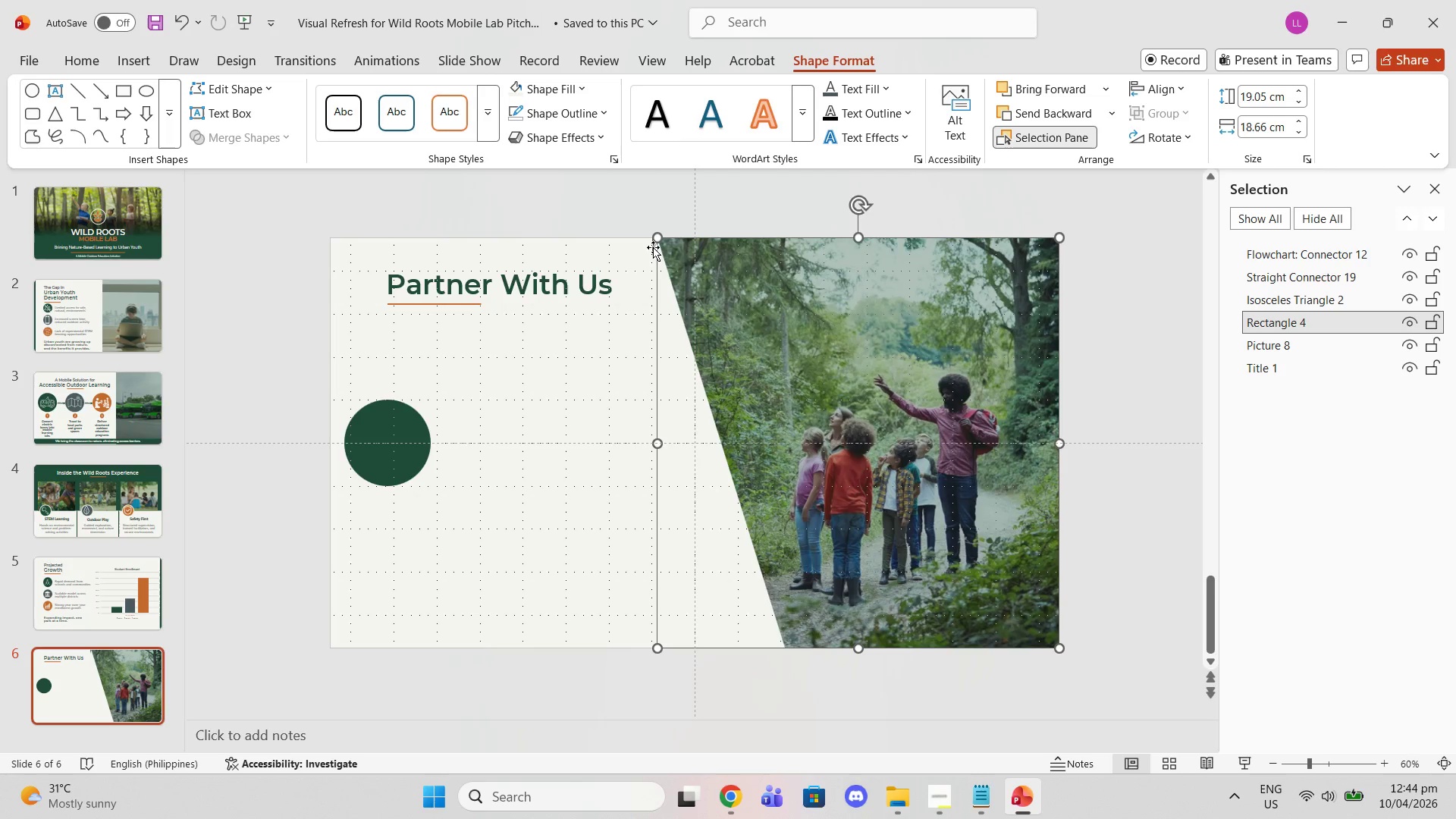 
left_click([652, 246])
 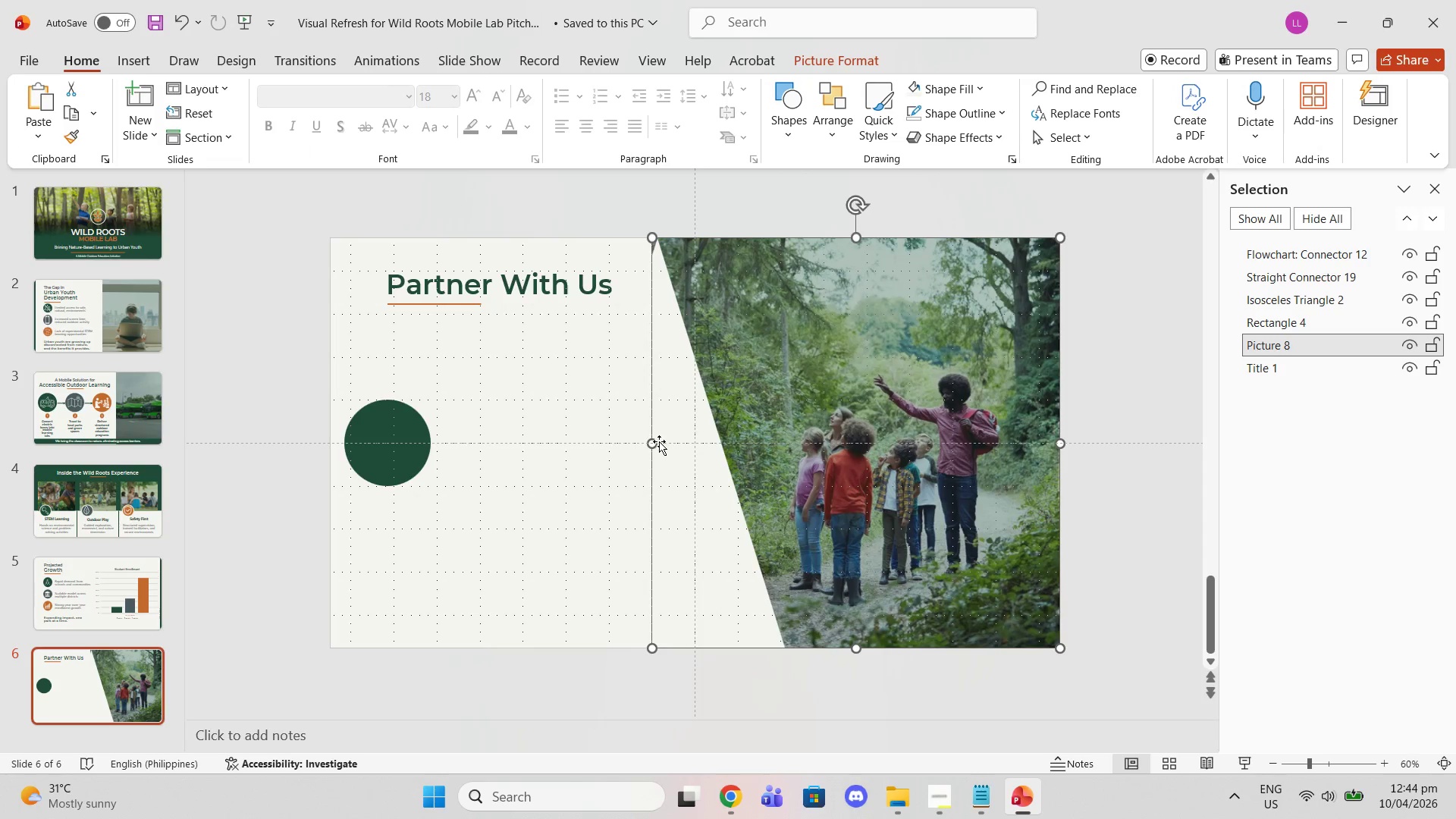 
left_click_drag(start_coordinate=[652, 442], to_coordinate=[661, 442])
 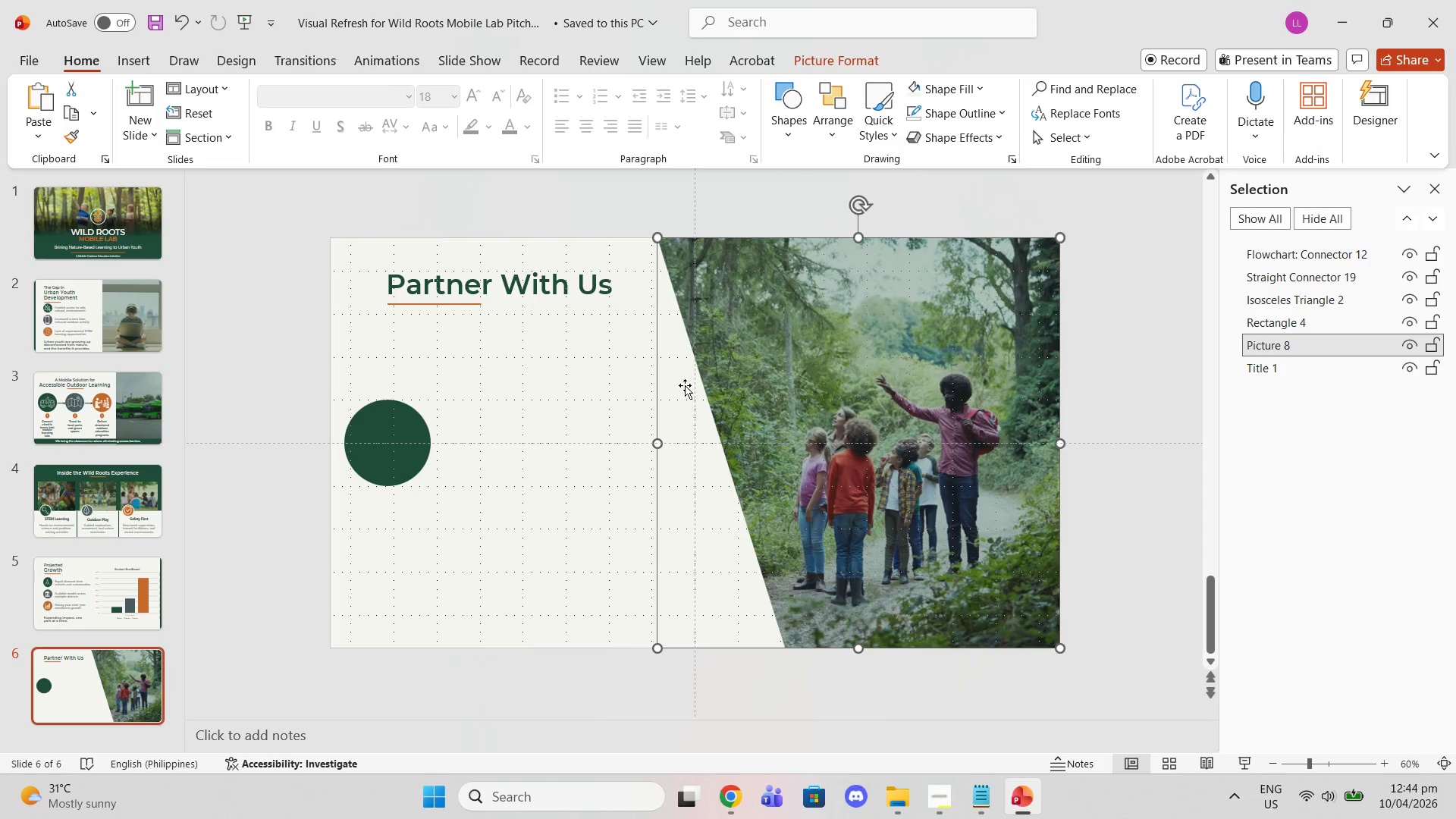 
key(Control+Z)
 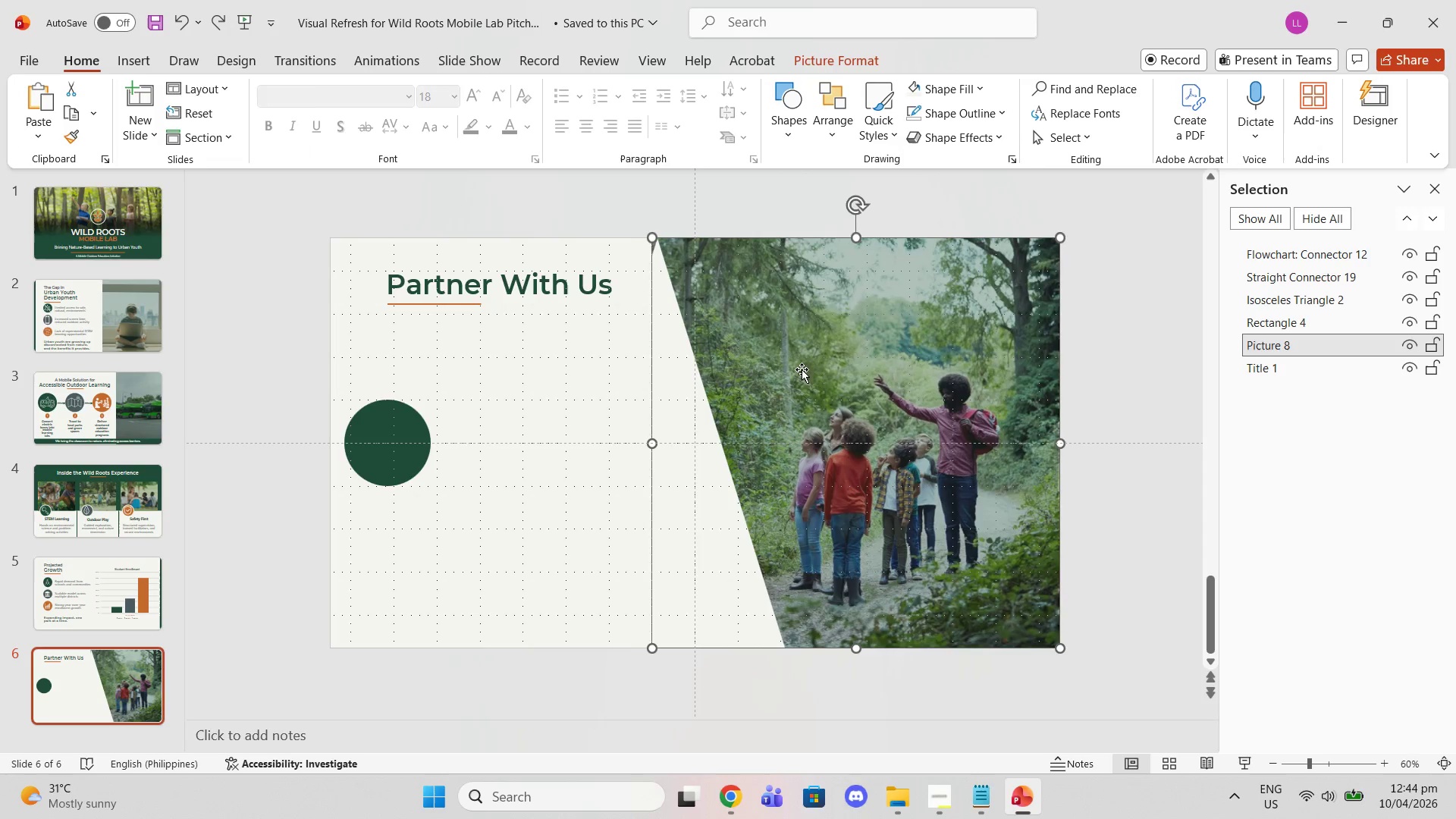 
left_click([802, 369])
 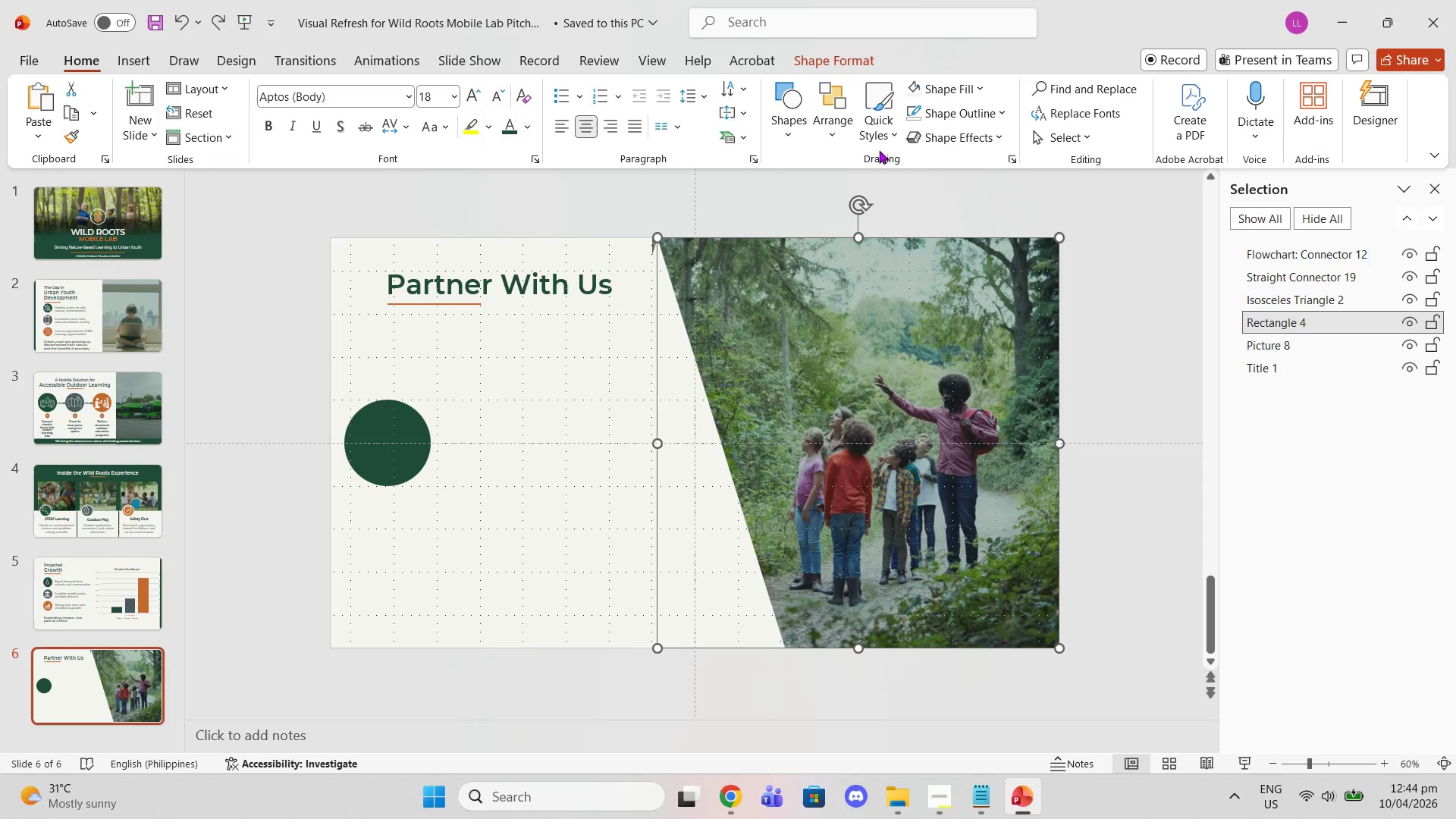 
mouse_move([918, 78])
 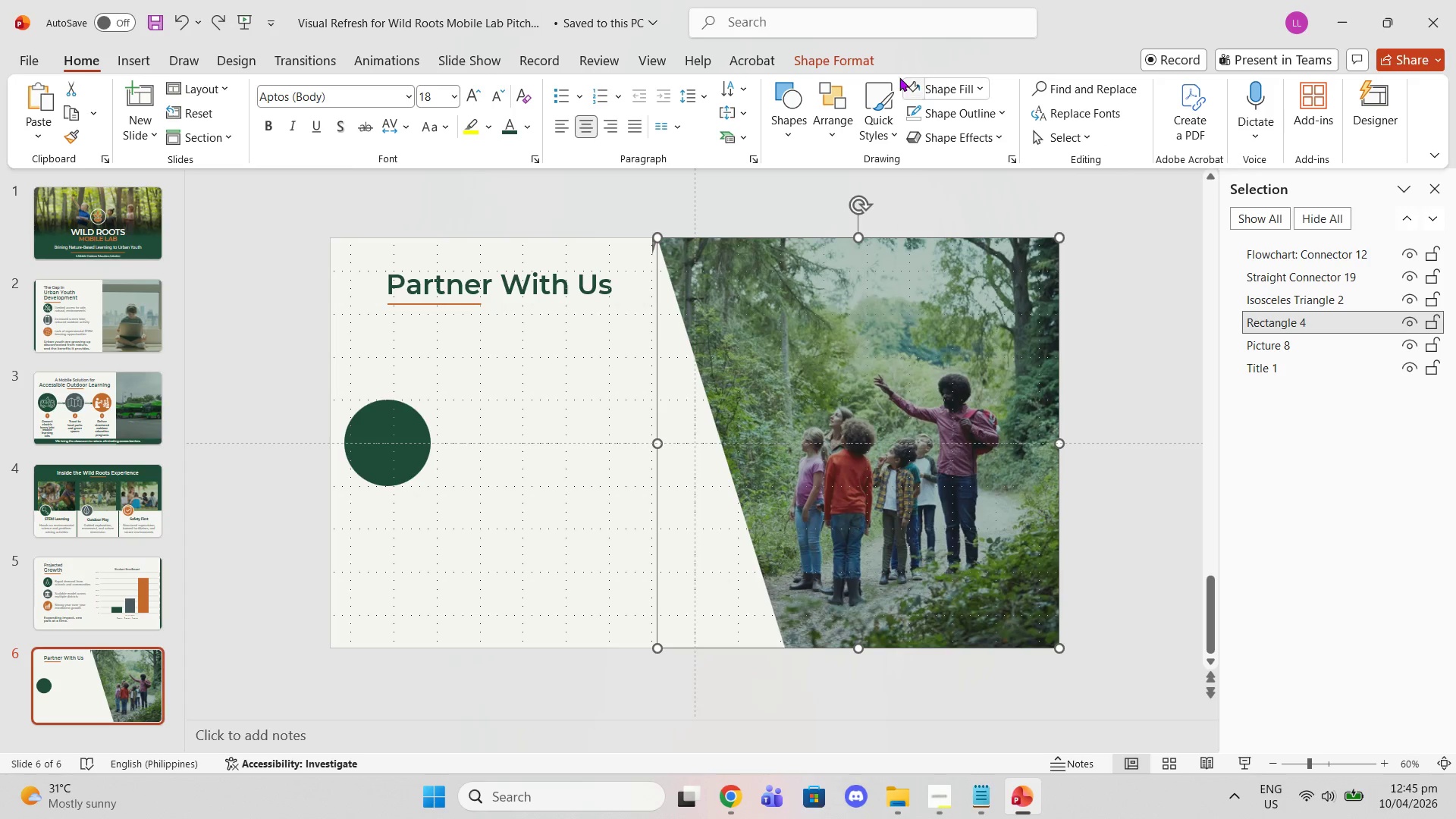 
left_click([877, 61])
 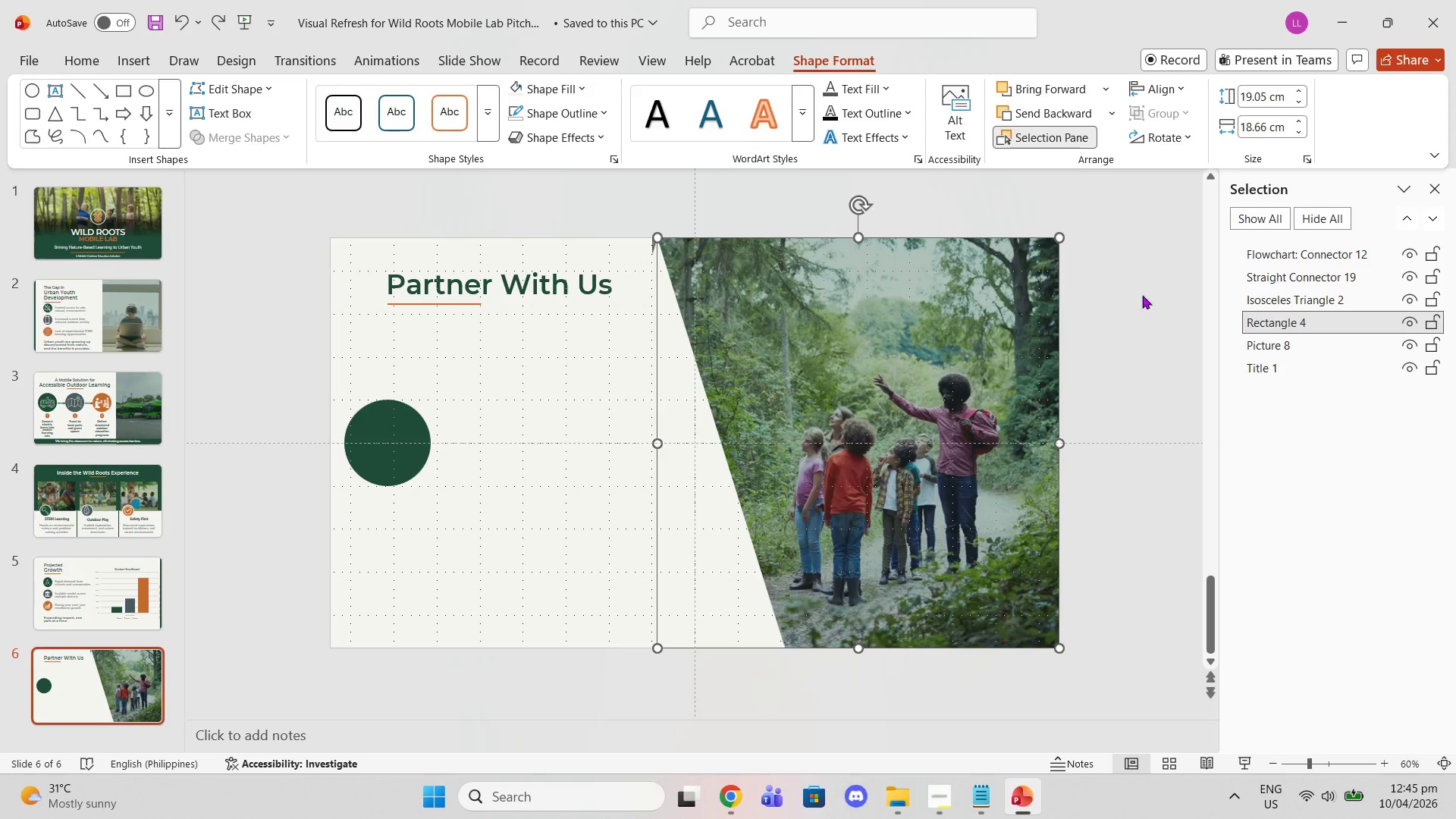 
left_click([1261, 347])
 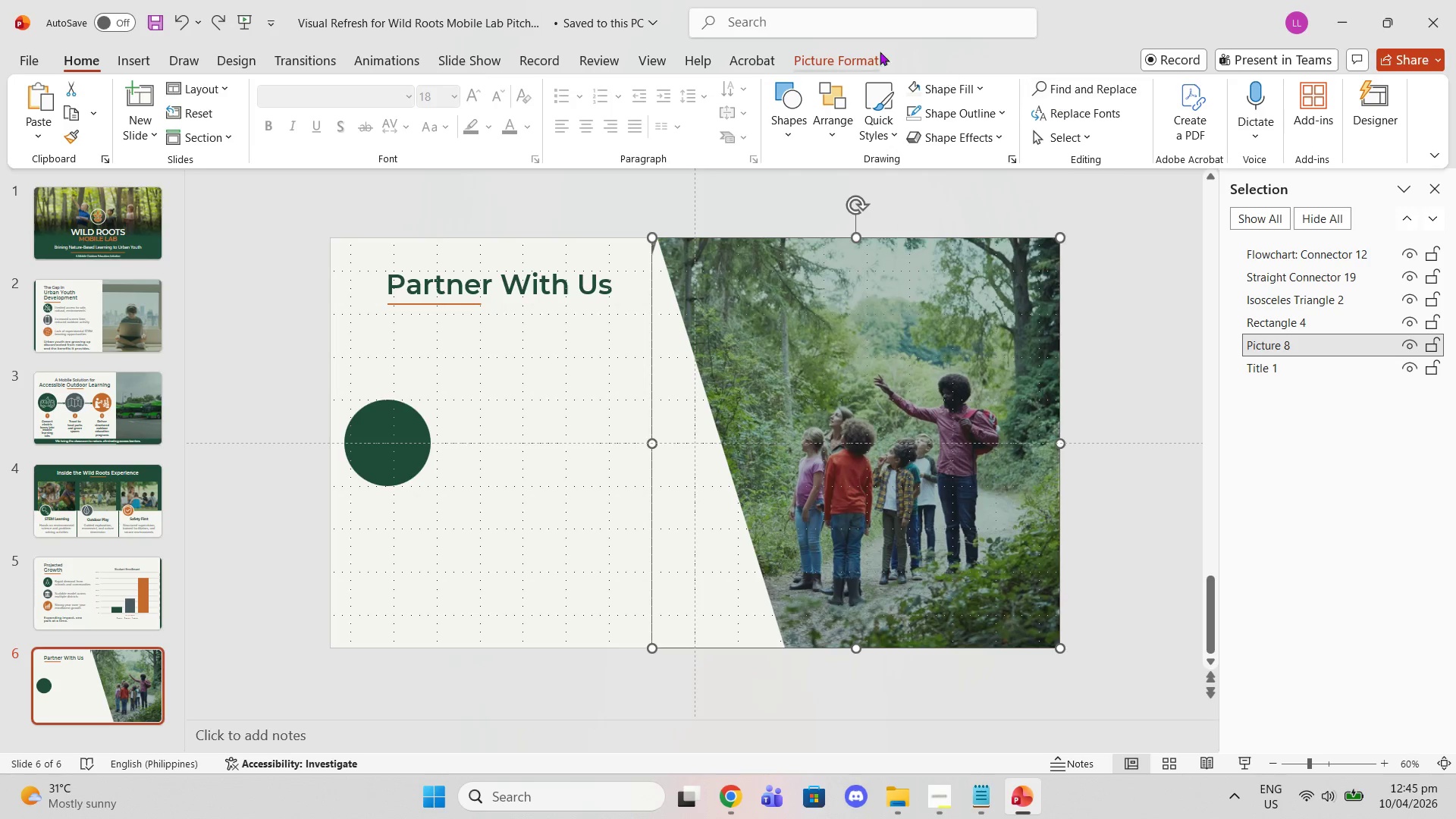 
left_click([839, 50])
 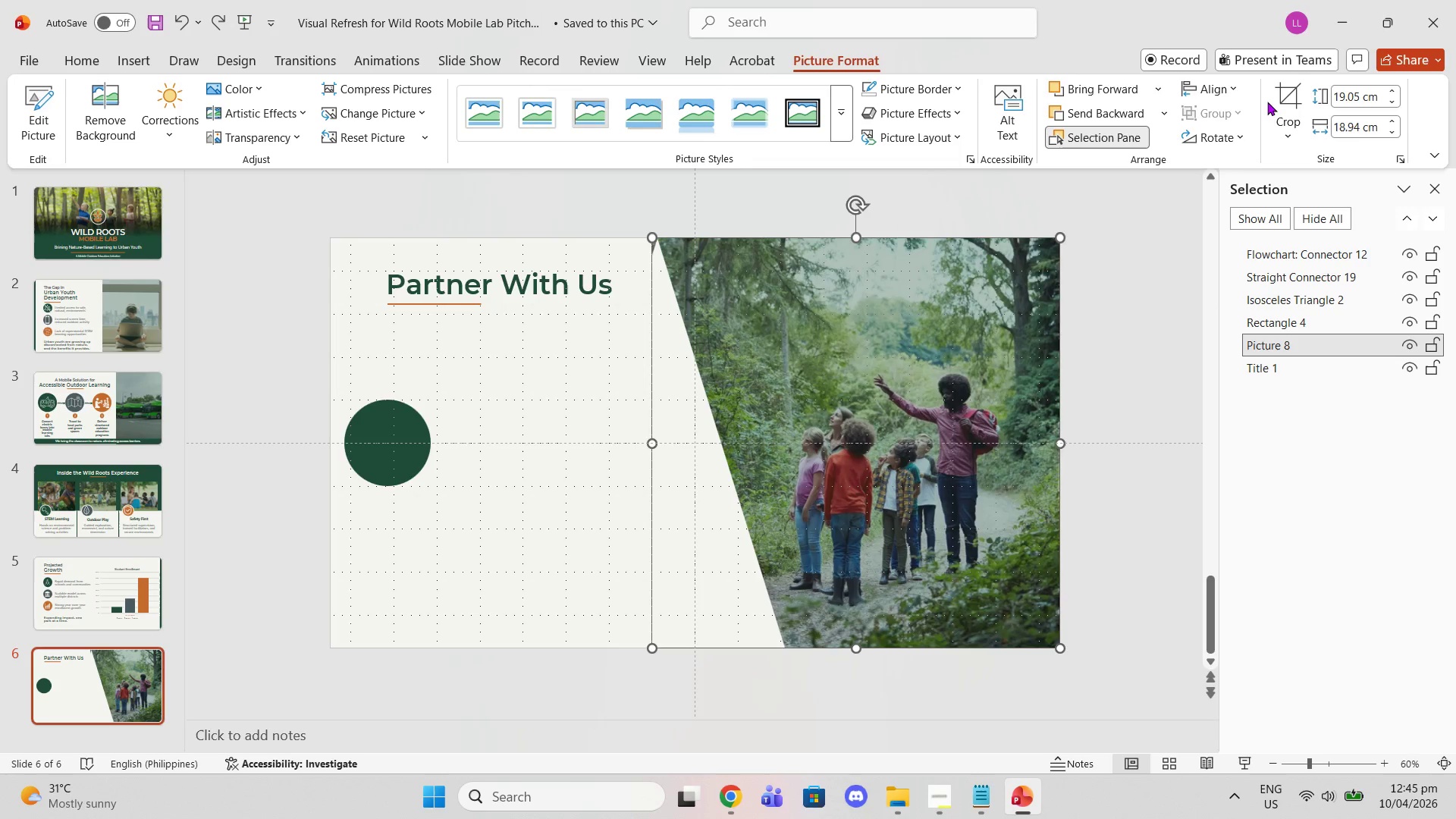 
double_click([1277, 99])
 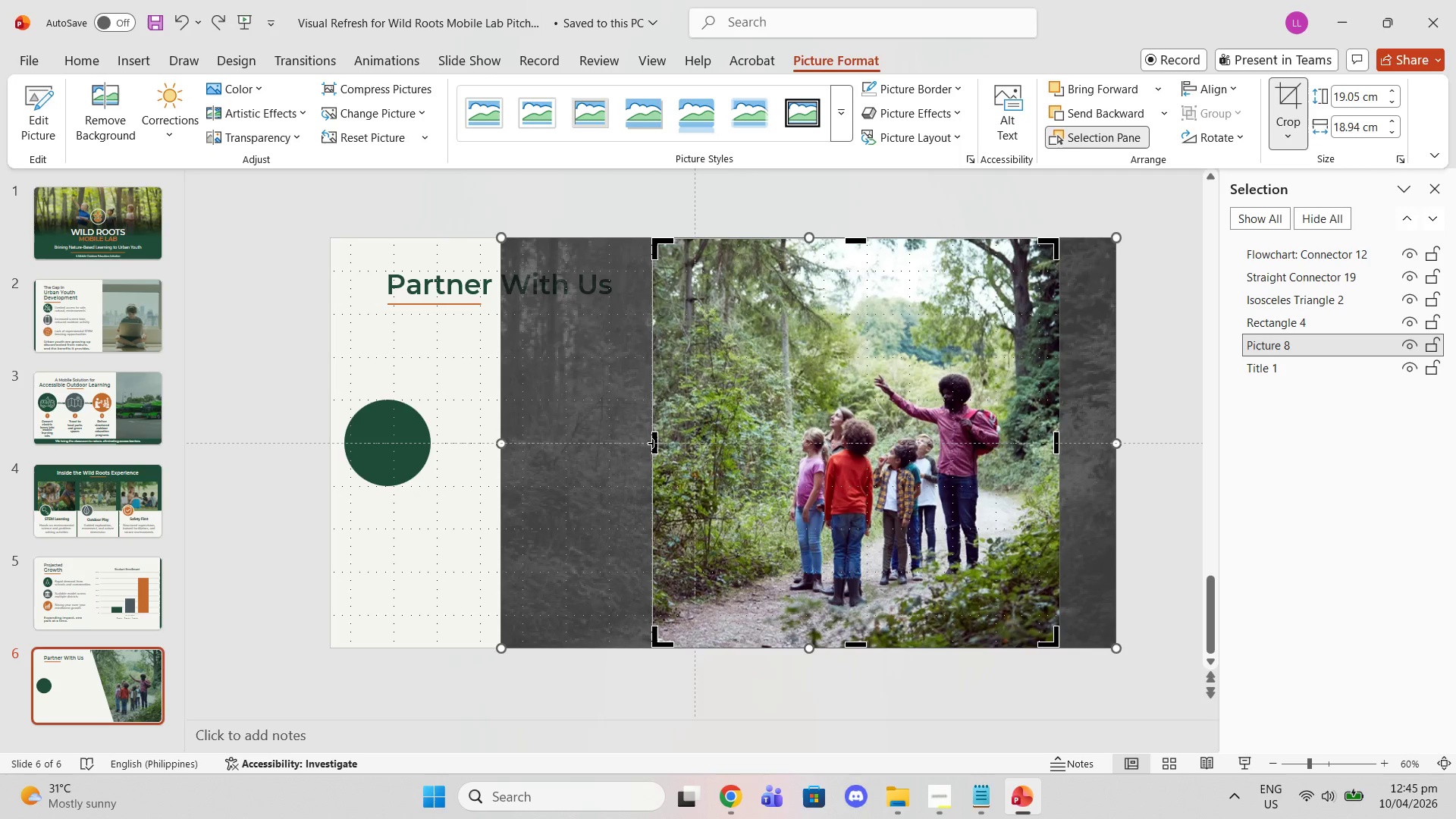 
left_click_drag(start_coordinate=[656, 443], to_coordinate=[655, 435])
 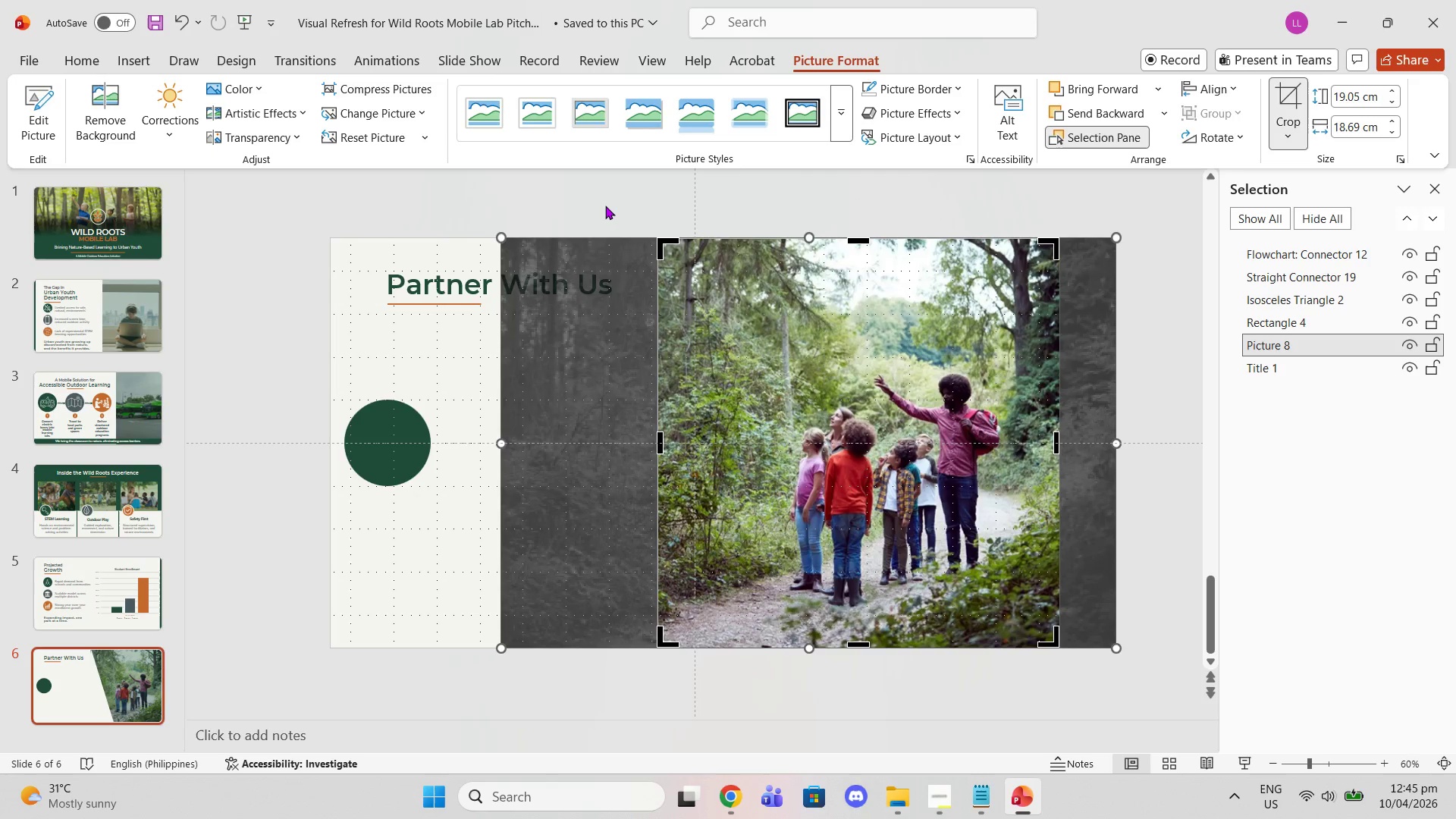 
left_click([605, 206])
 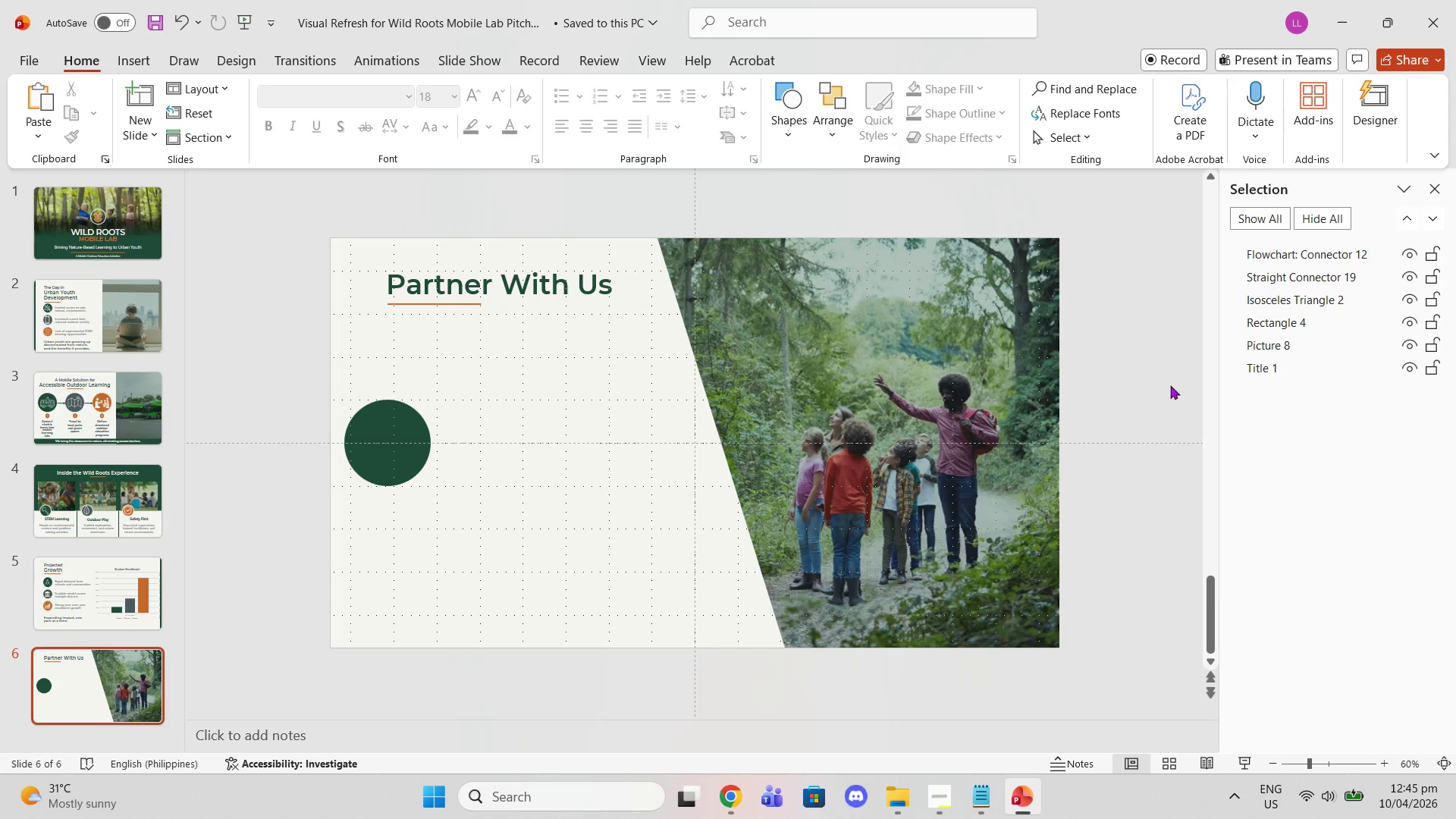 
left_click_drag(start_coordinate=[1180, 367], to_coordinate=[1185, 371])
 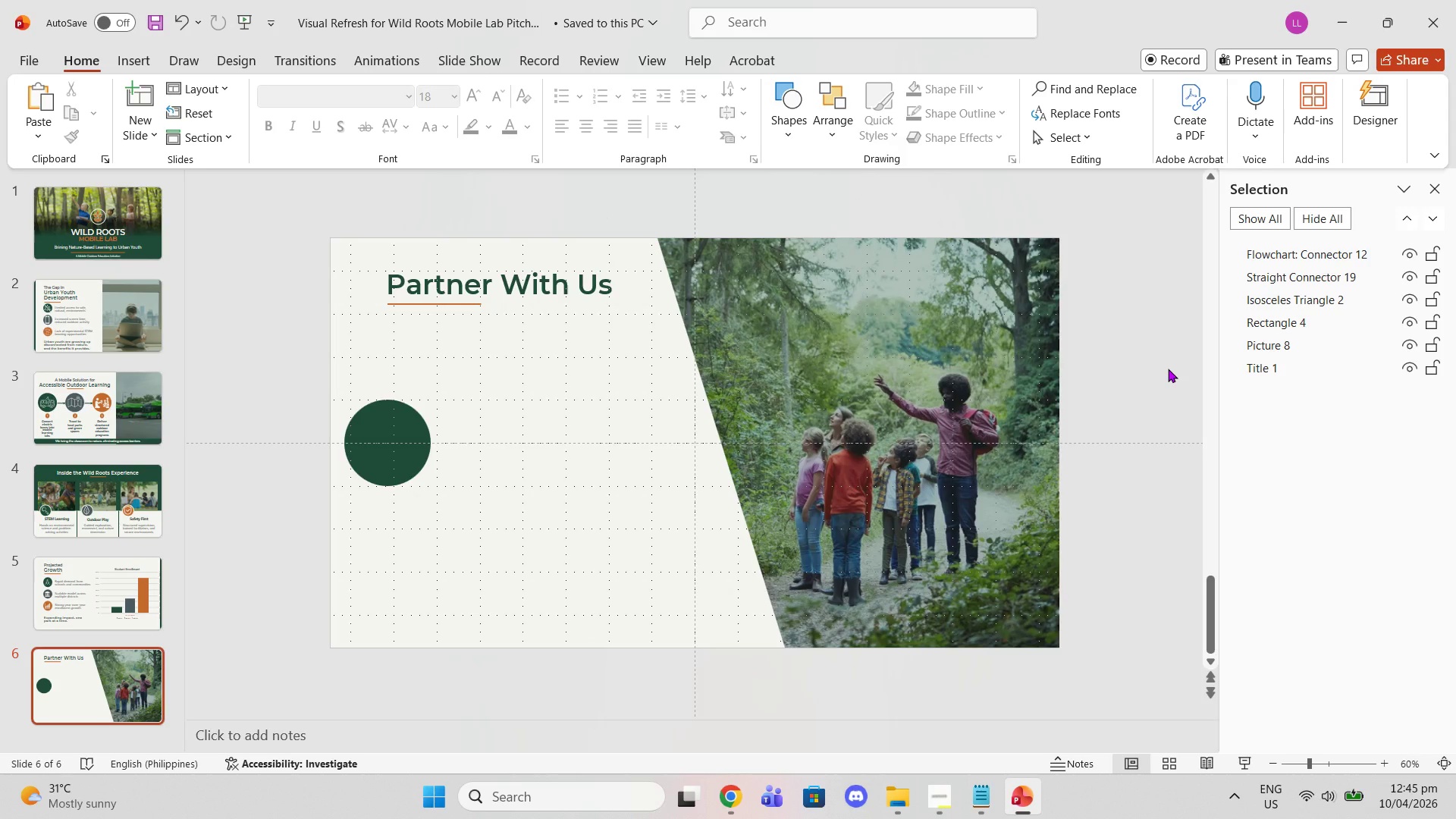 
wait(50.69)
 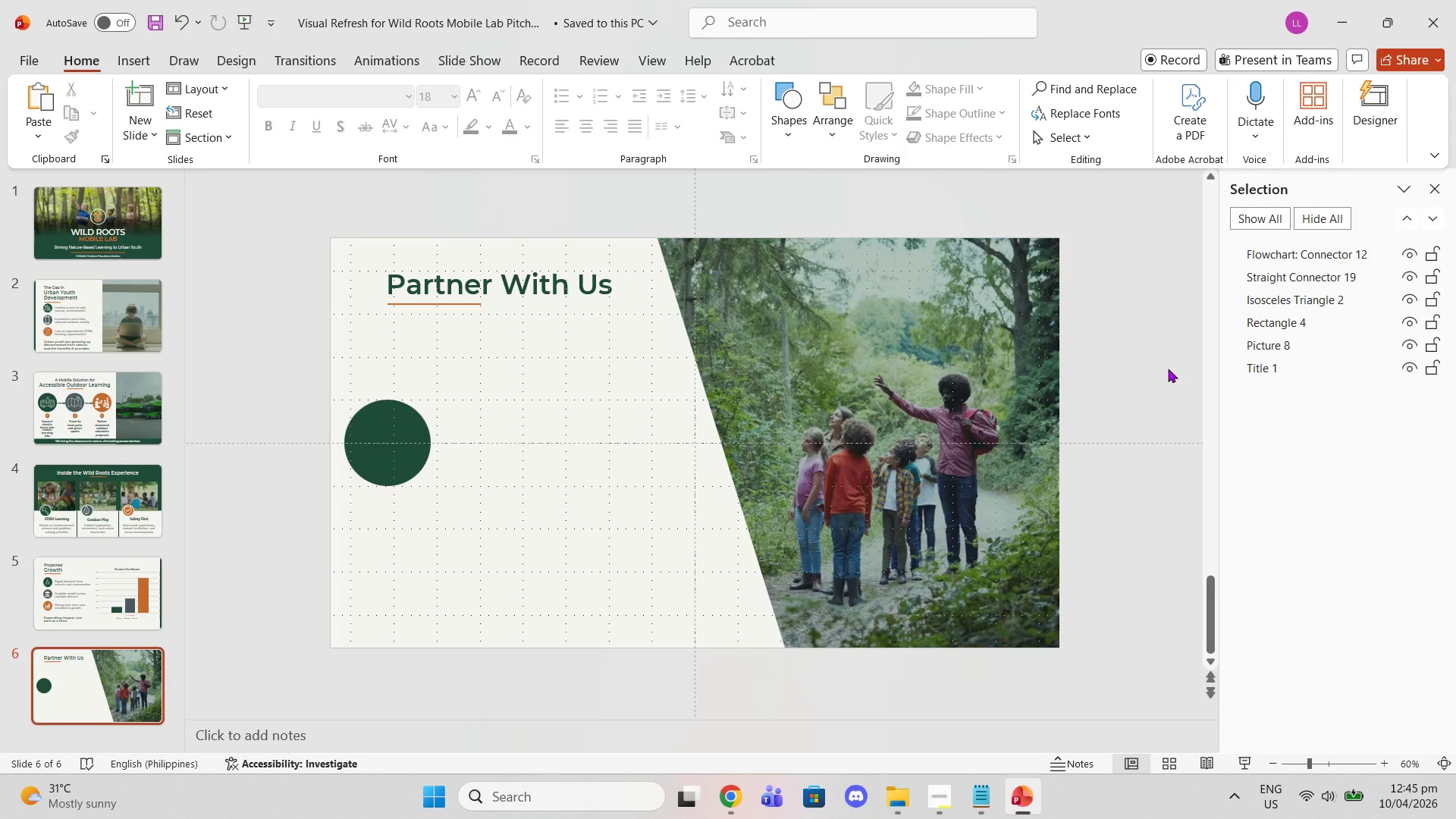 
left_click_drag(start_coordinate=[381, 437], to_coordinate=[383, 391])
 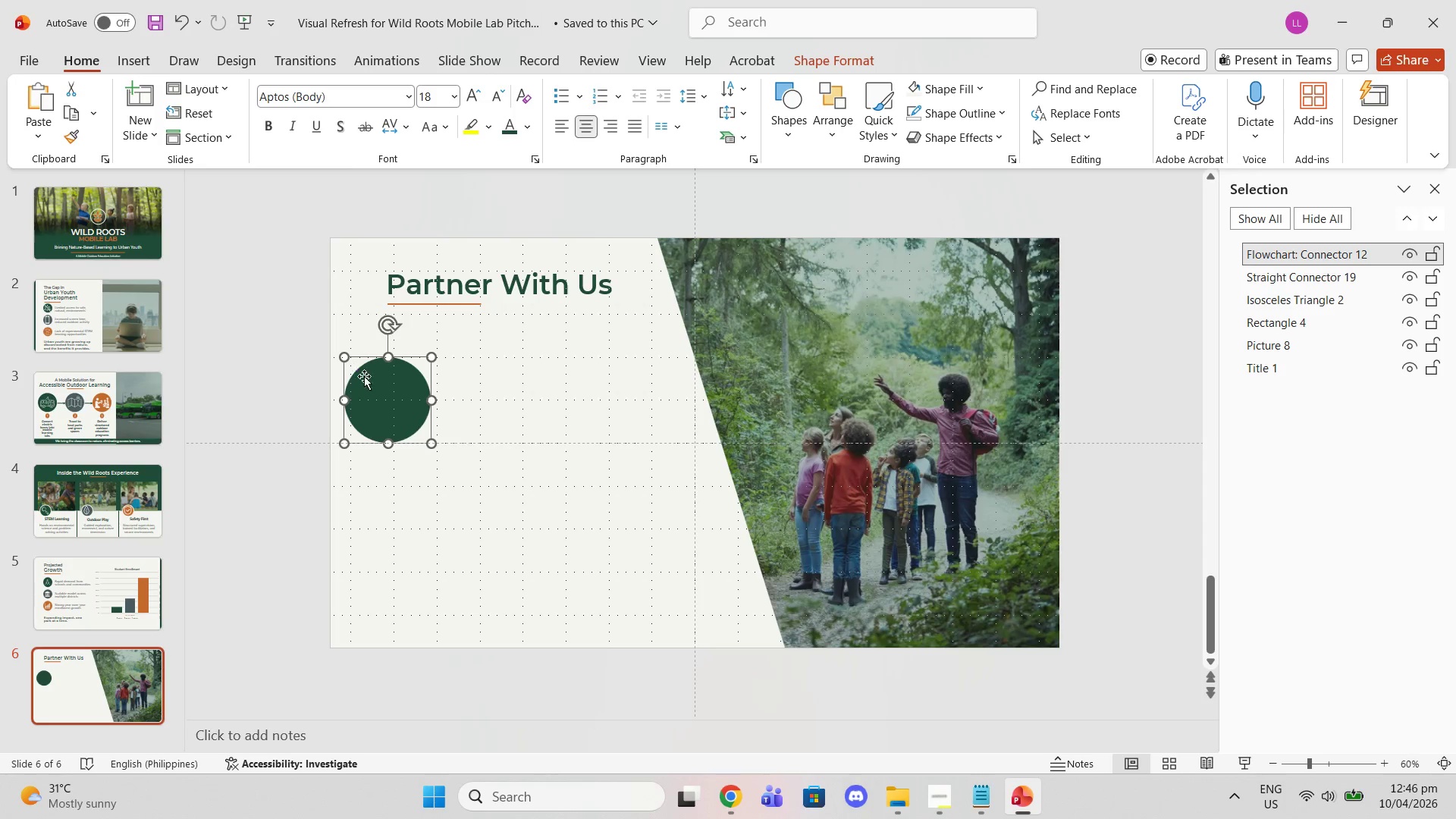 
left_click_drag(start_coordinate=[381, 393], to_coordinate=[387, 435])
 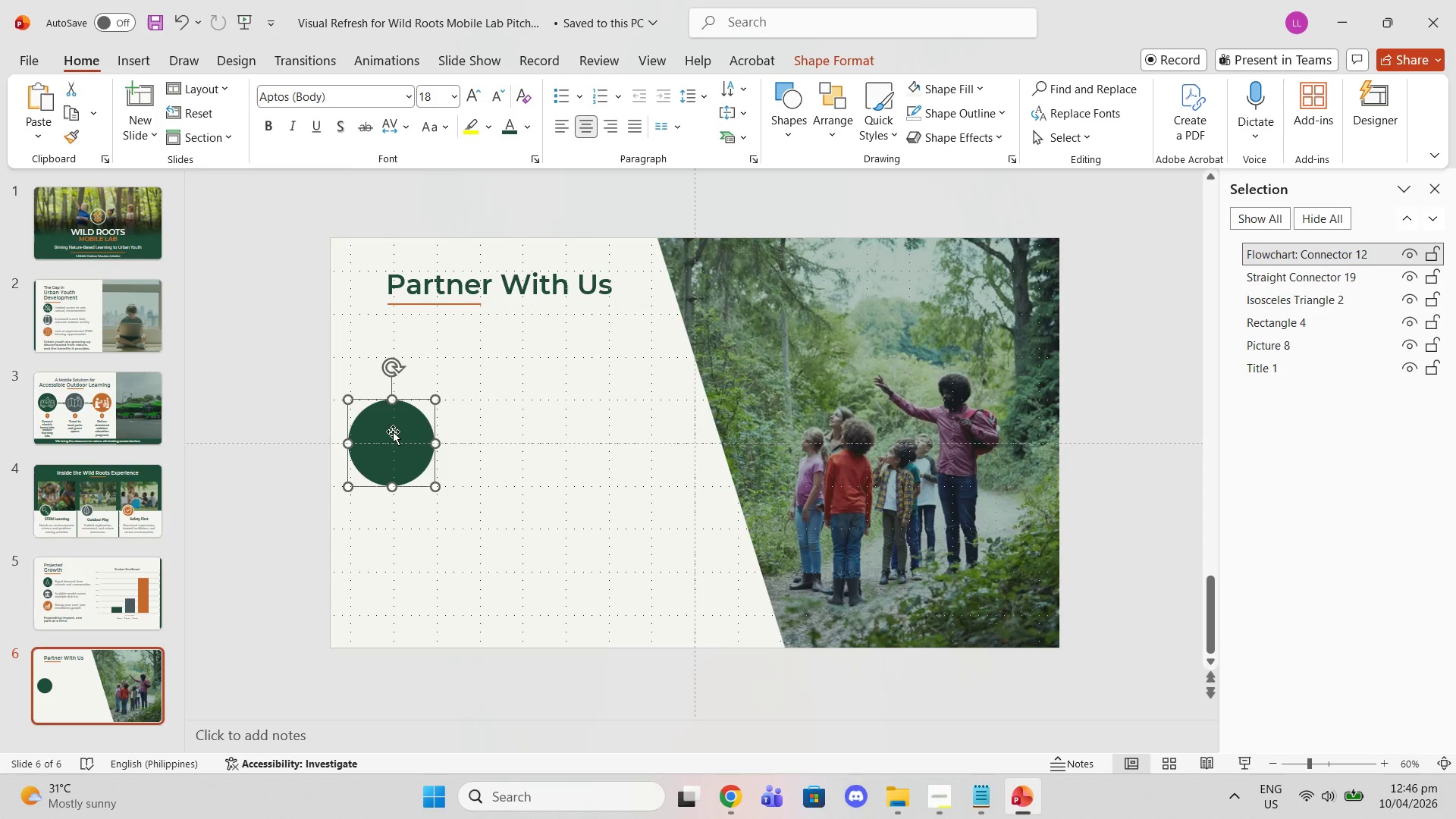 
key(Control+C)
 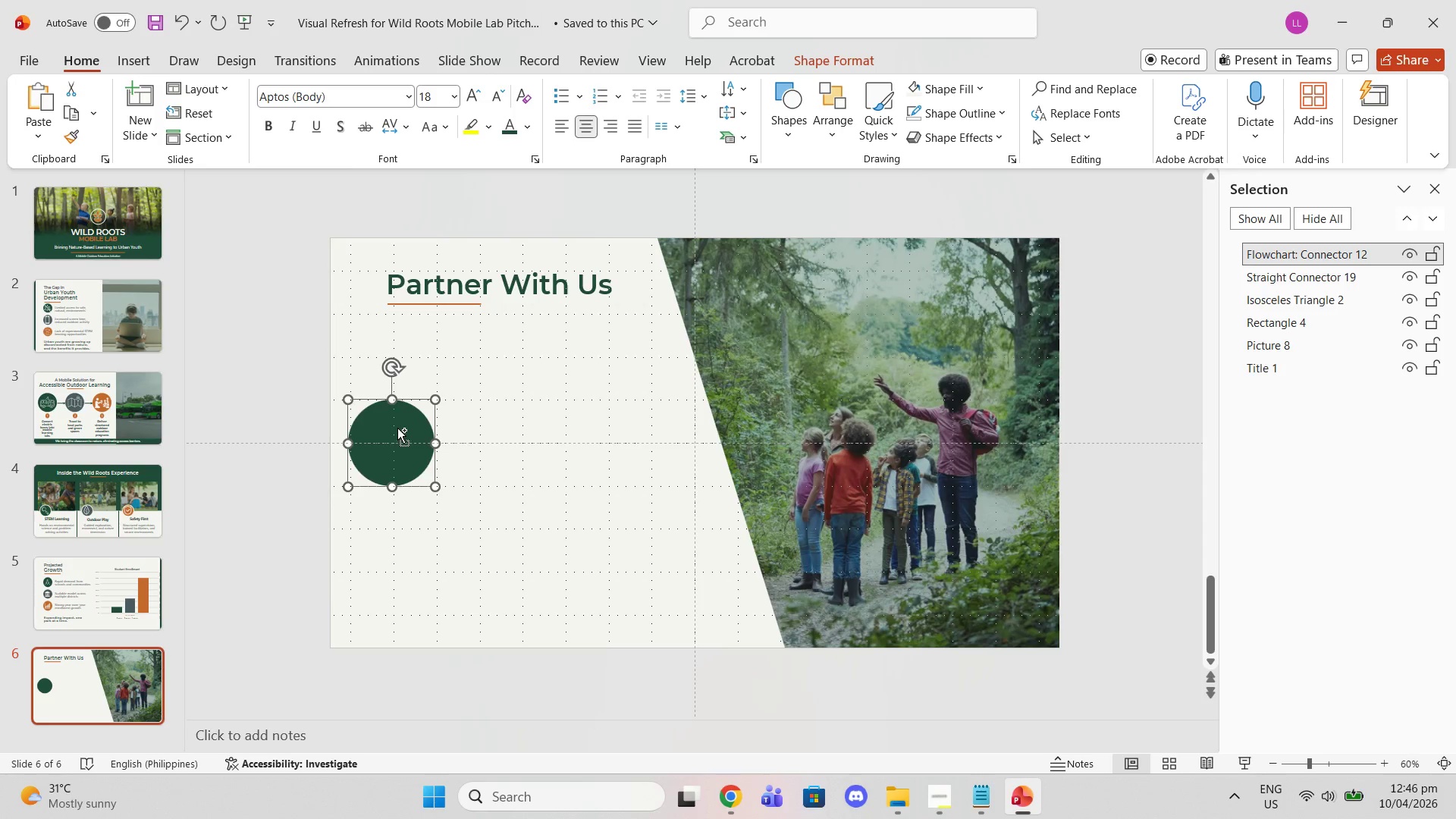 
key(Control+V)
 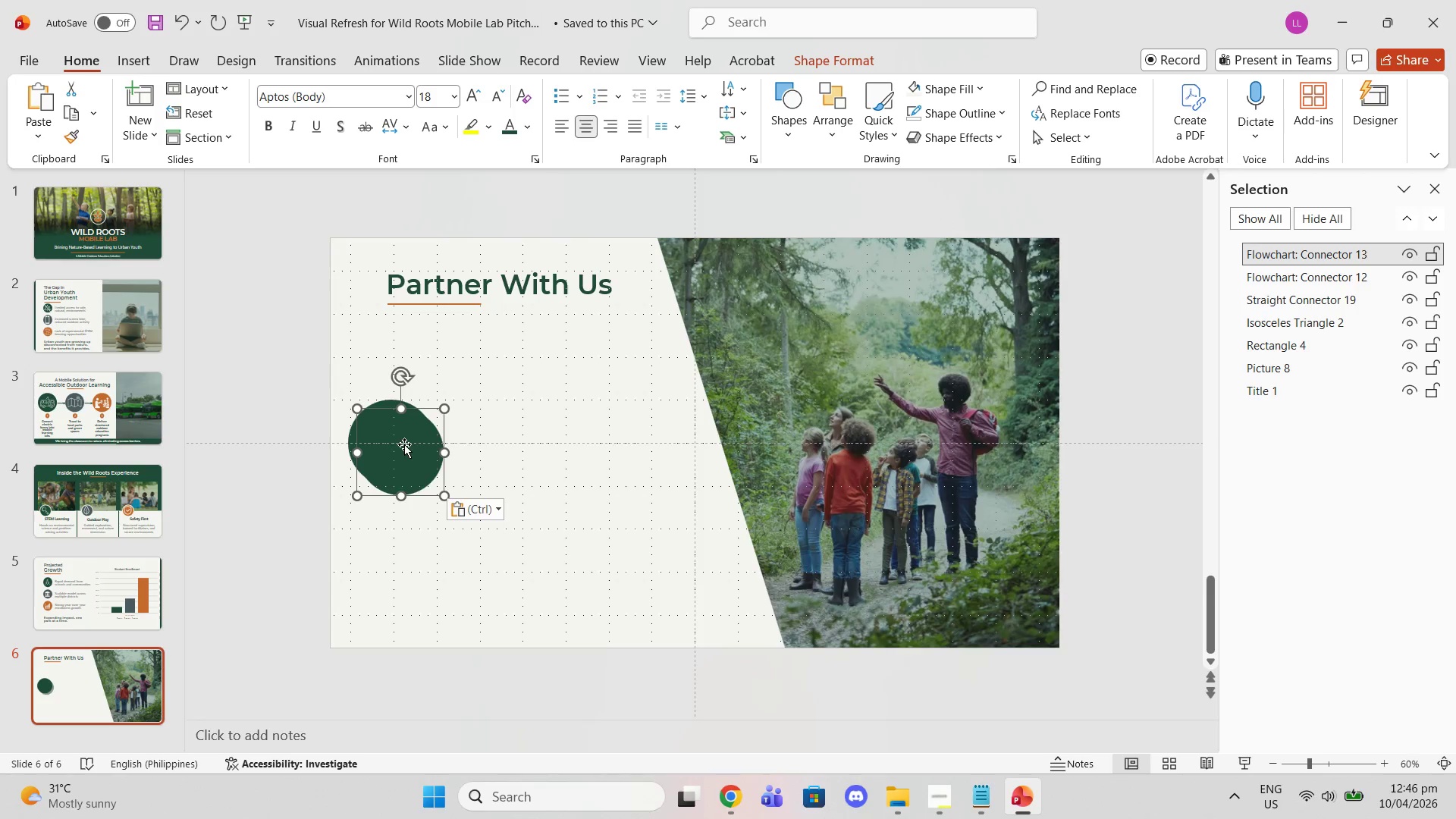 
left_click_drag(start_coordinate=[404, 444], to_coordinate=[664, 432])
 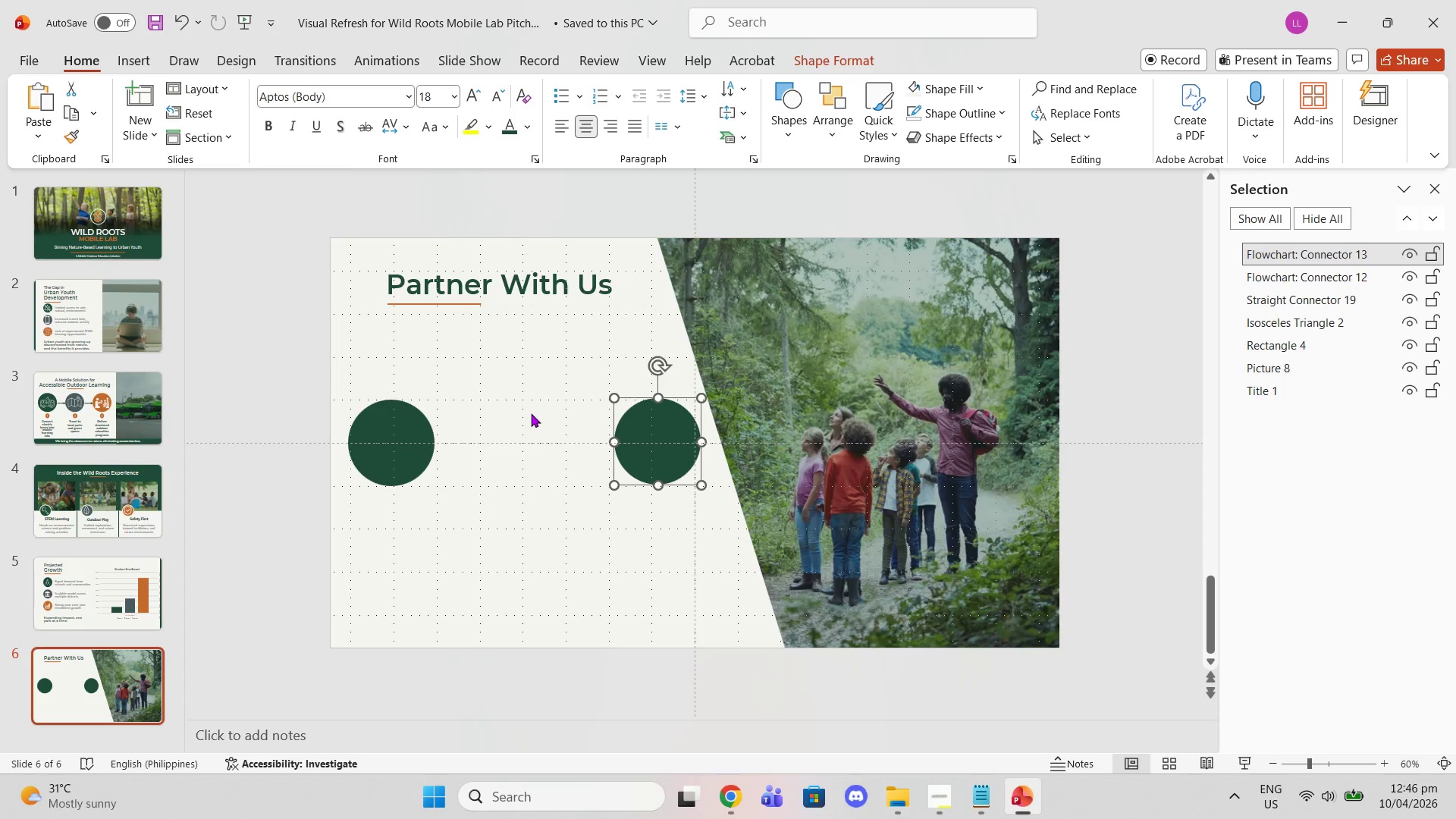 
key(Control+V)
 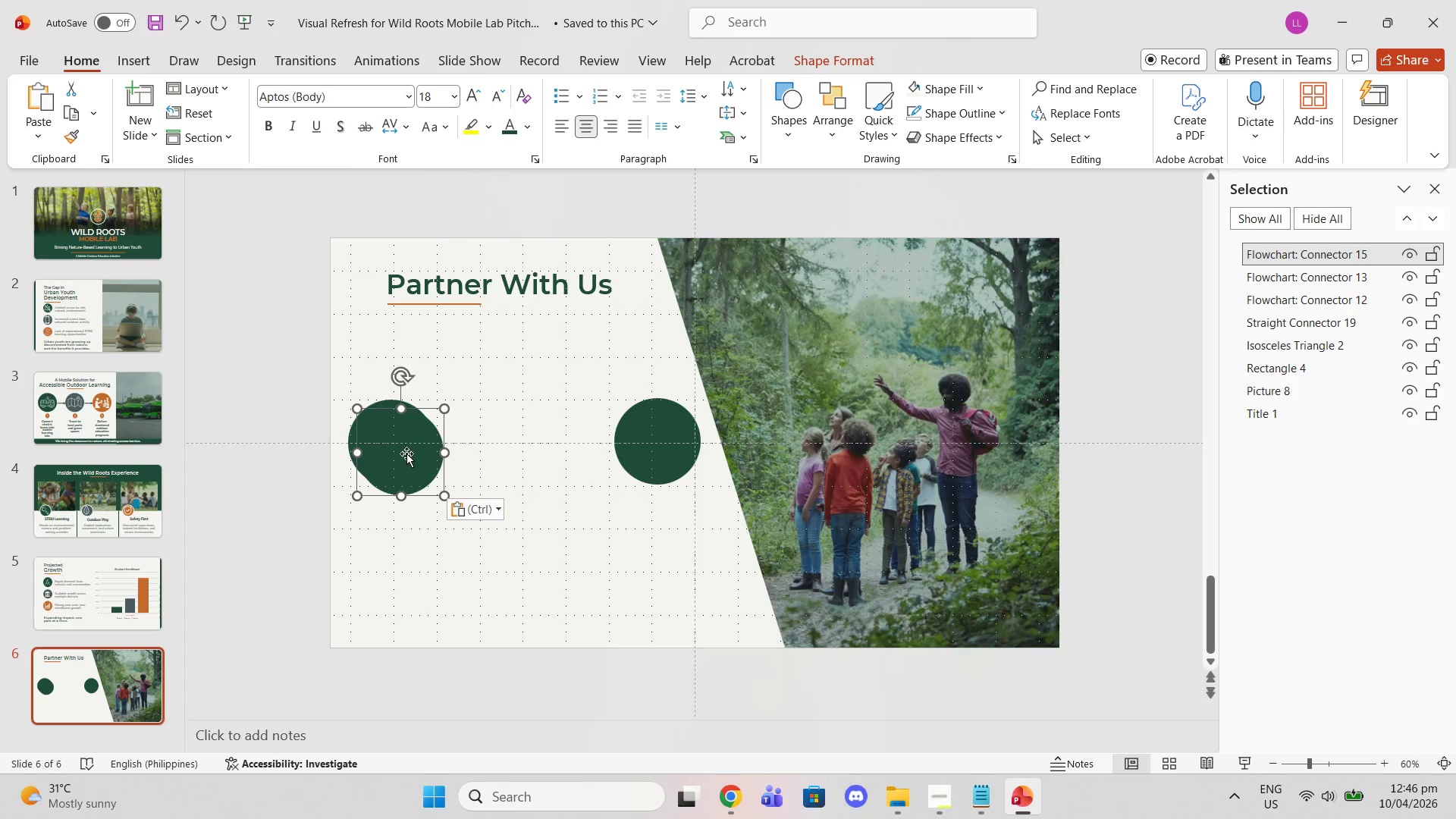 
left_click_drag(start_coordinate=[406, 454], to_coordinate=[535, 441])
 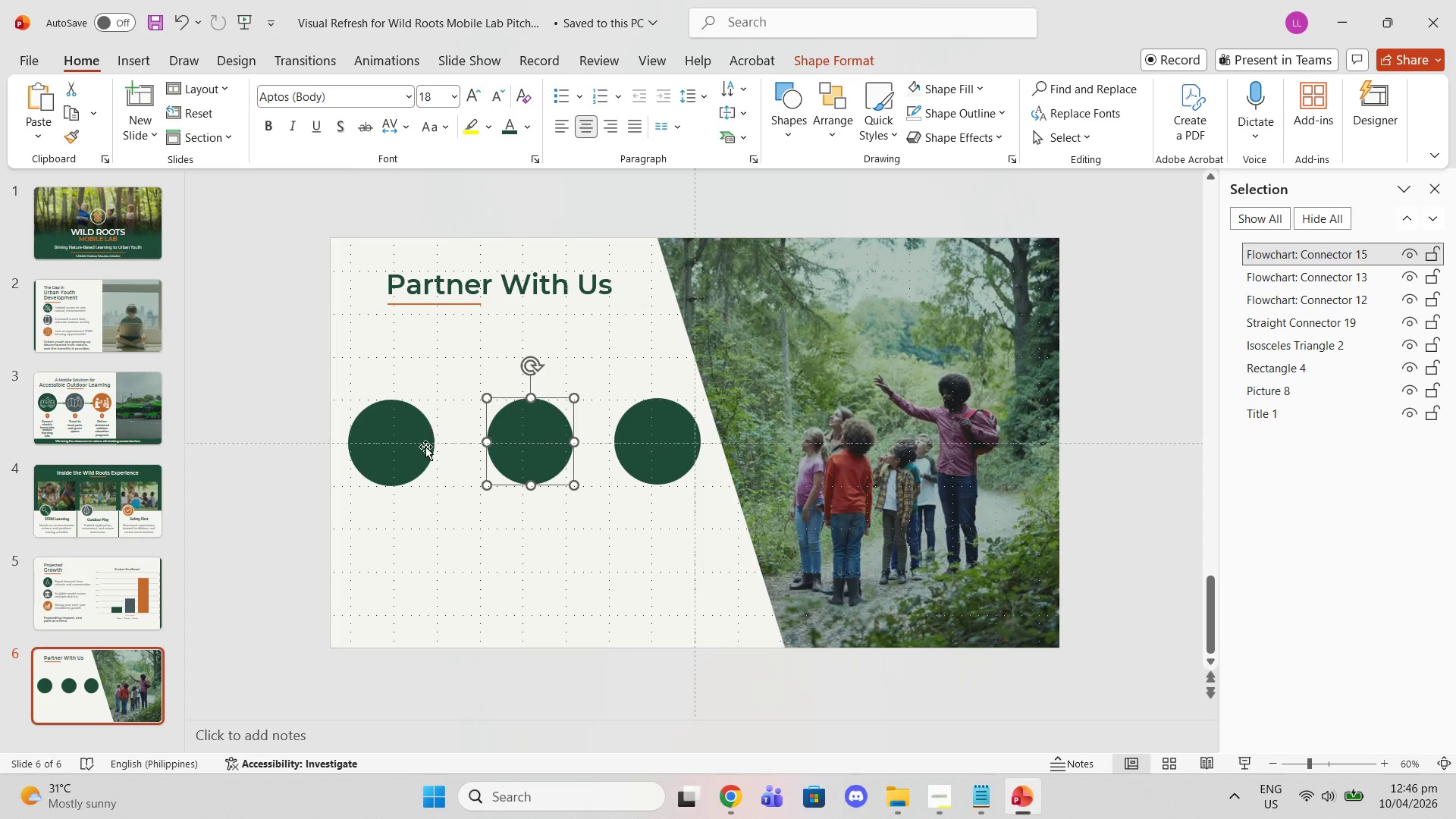 
left_click_drag(start_coordinate=[410, 443], to_coordinate=[427, 443])
 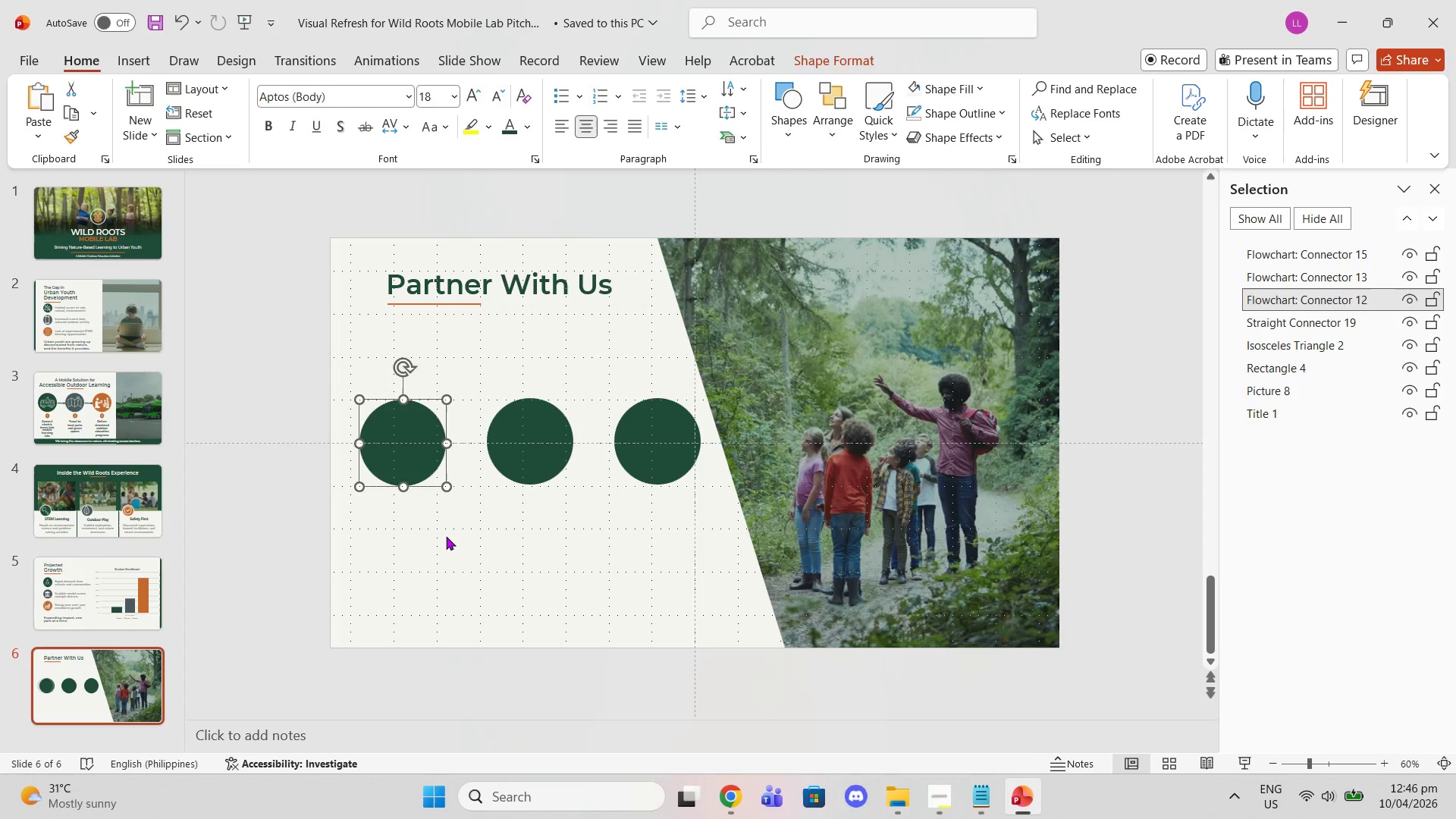 
left_click([446, 536])
 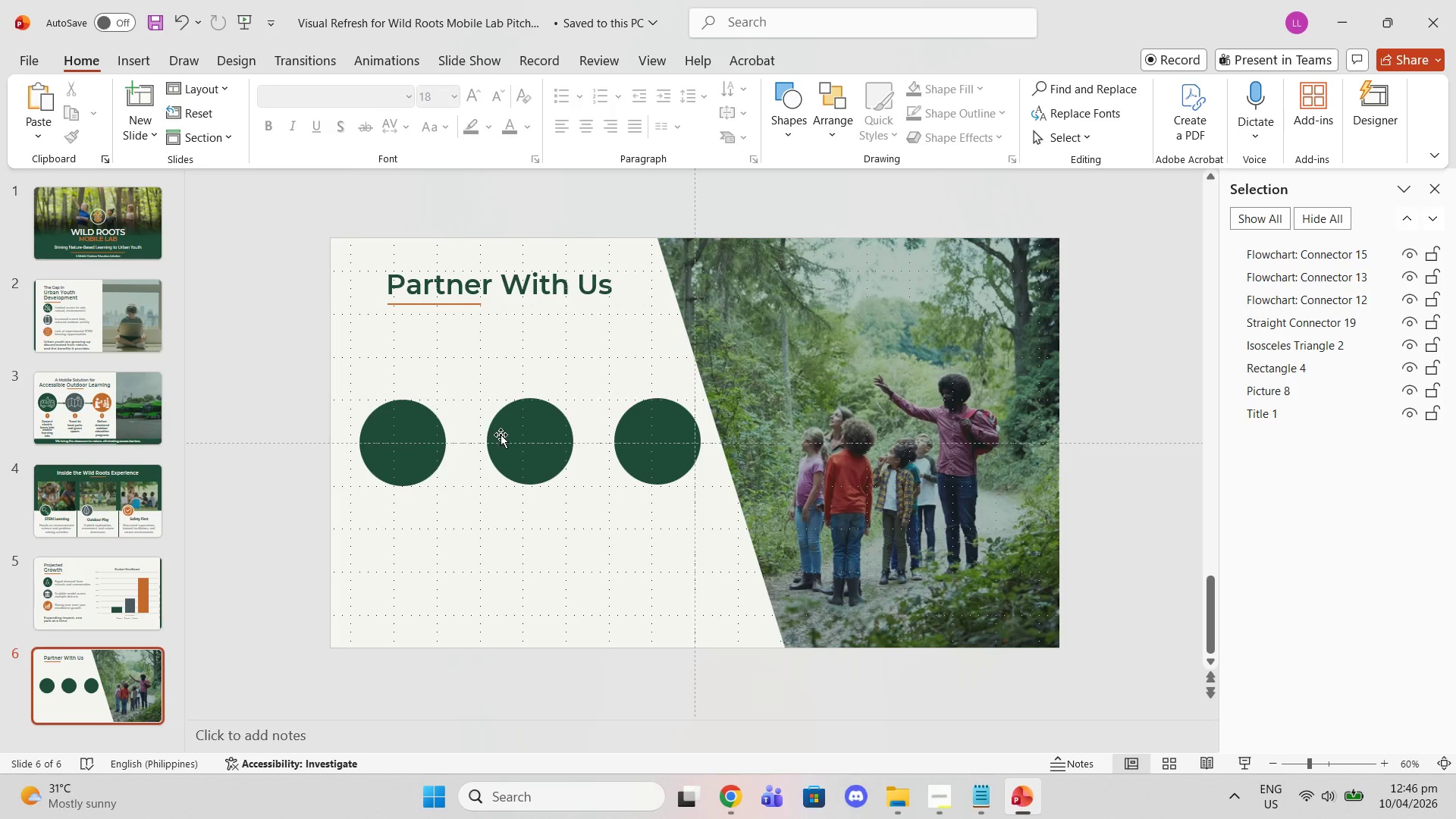 
left_click_drag(start_coordinate=[511, 438], to_coordinate=[502, 438])
 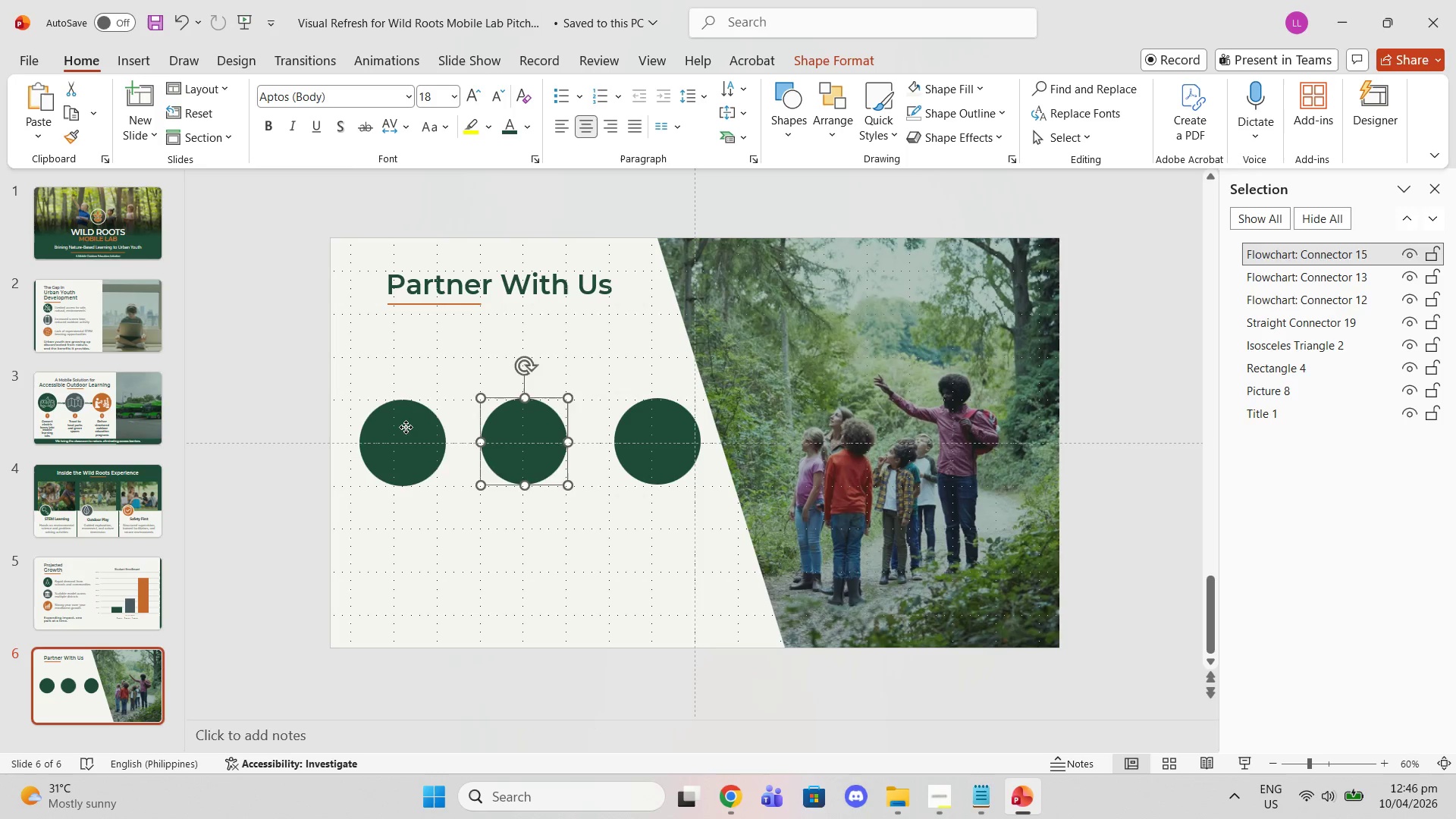 
left_click_drag(start_coordinate=[406, 427], to_coordinate=[400, 427])
 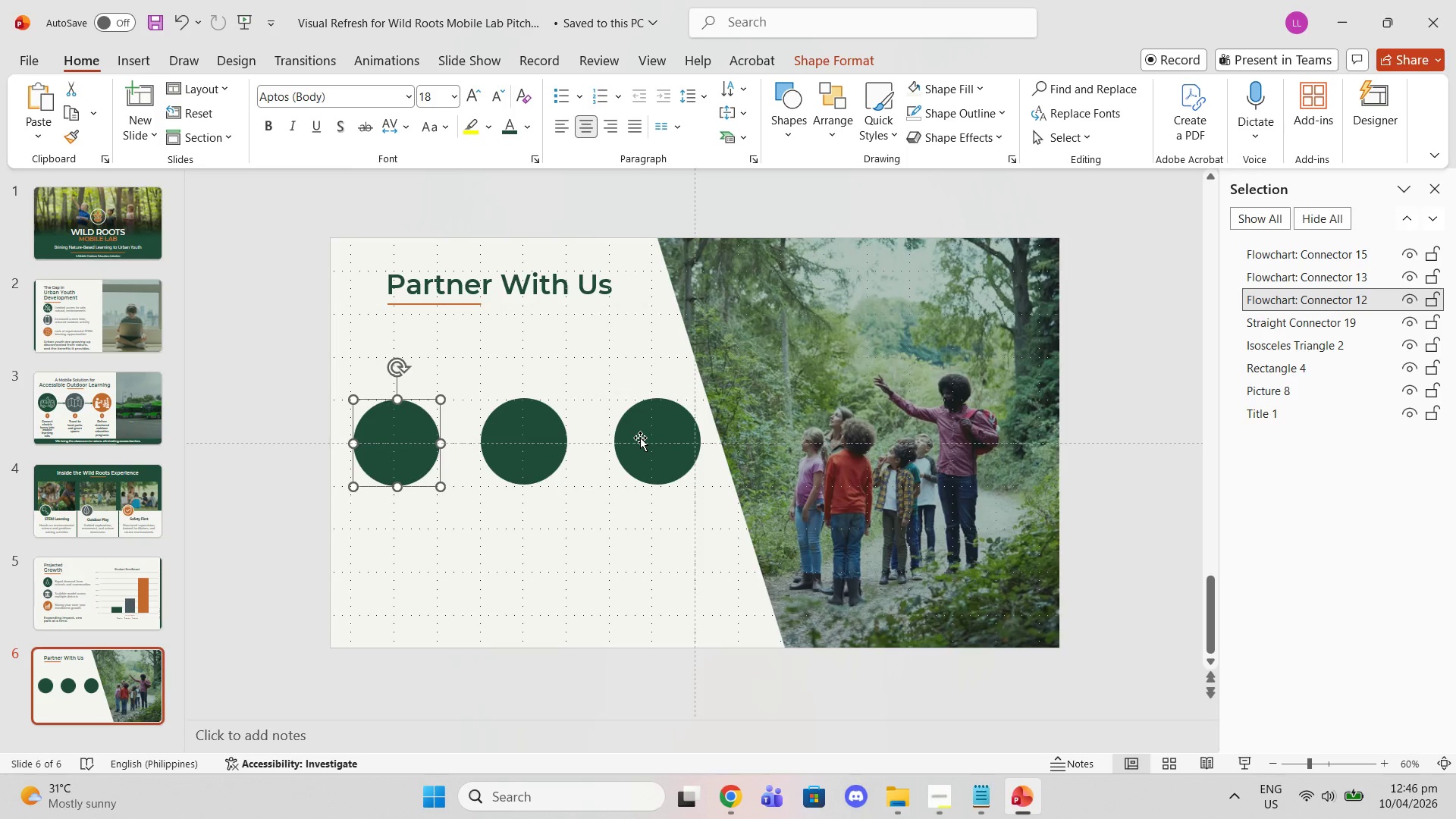 
left_click_drag(start_coordinate=[640, 438], to_coordinate=[631, 437])
 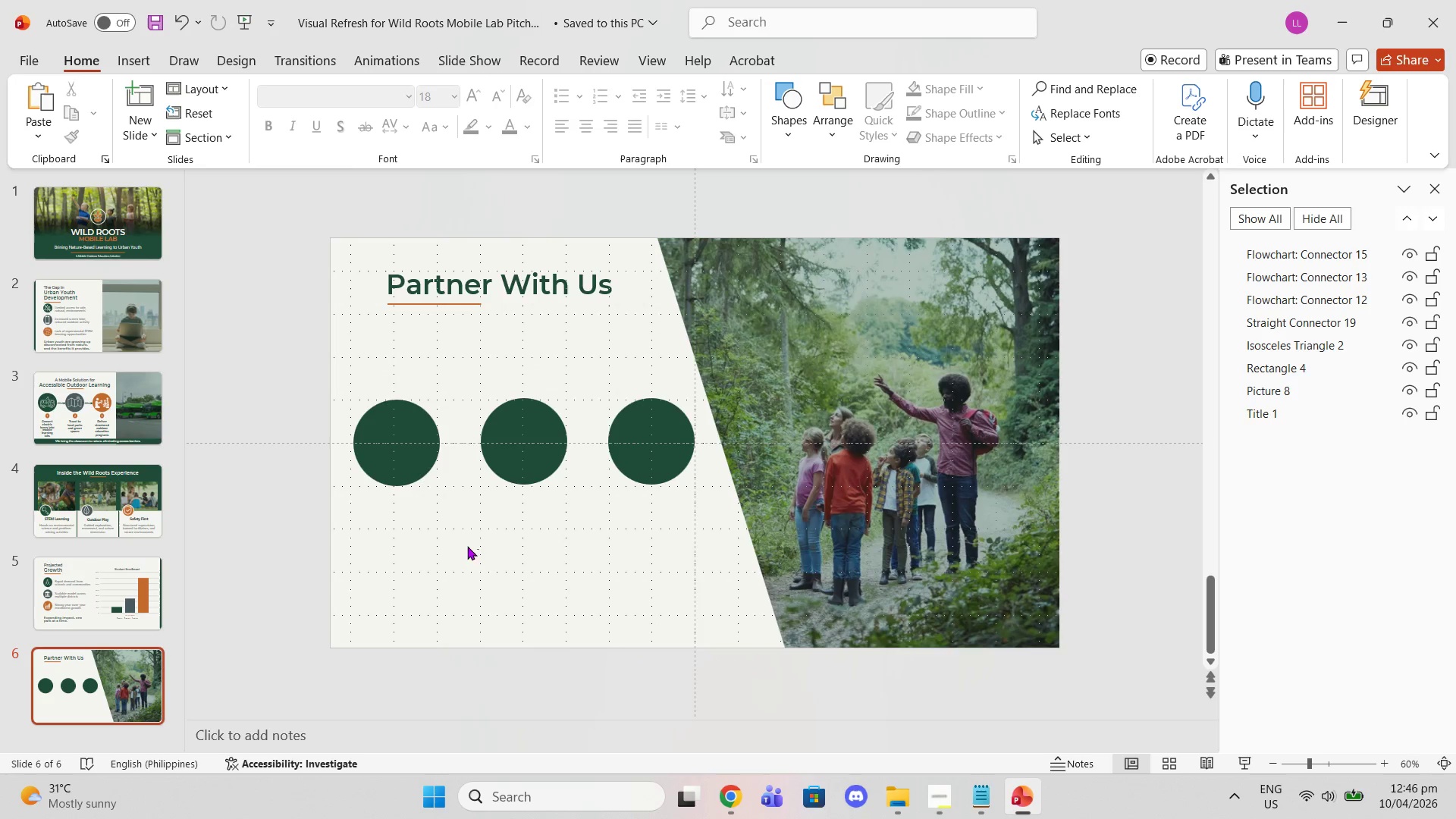 
left_click([513, 460])
 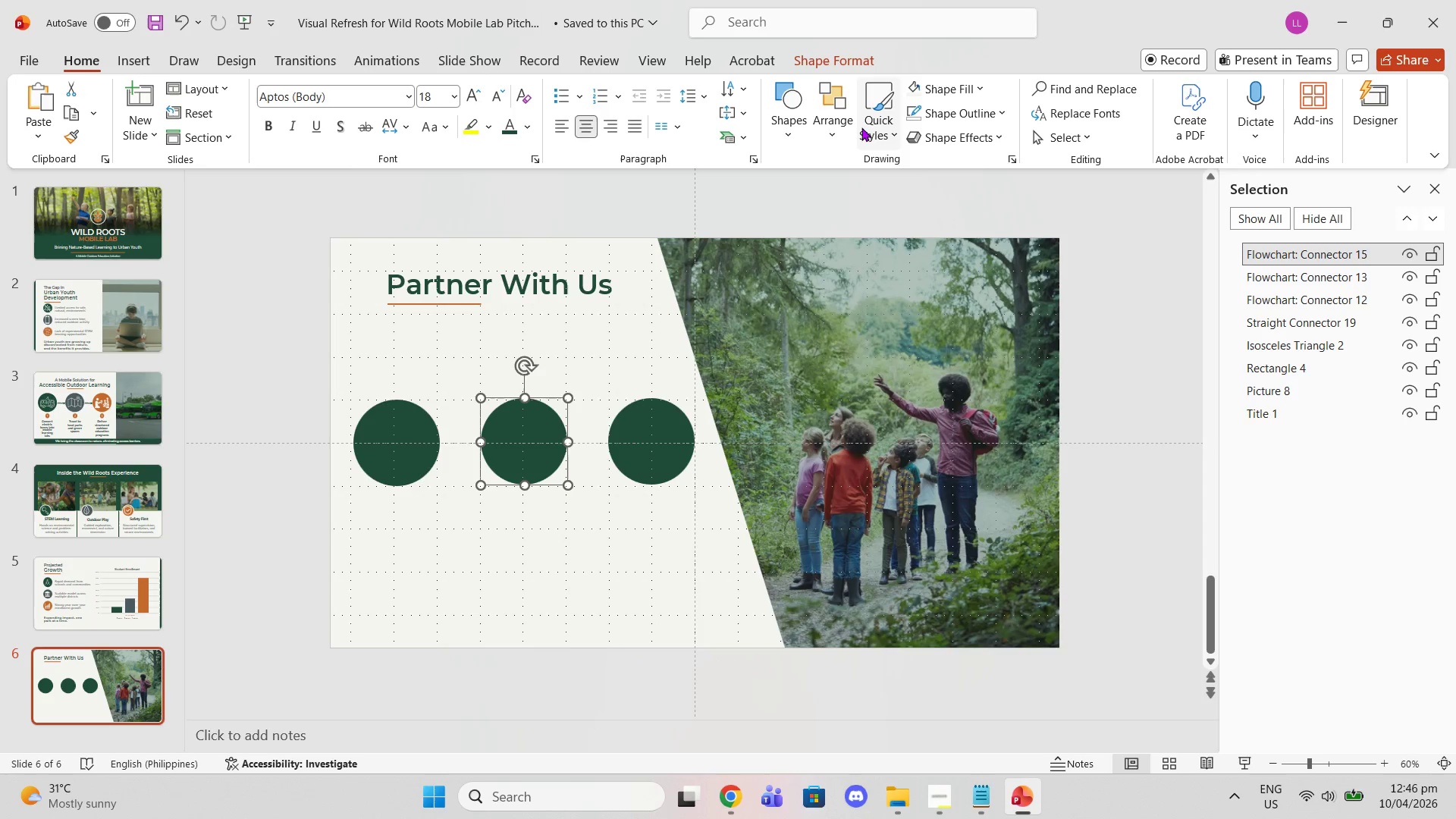 
mouse_move([470, 86])
 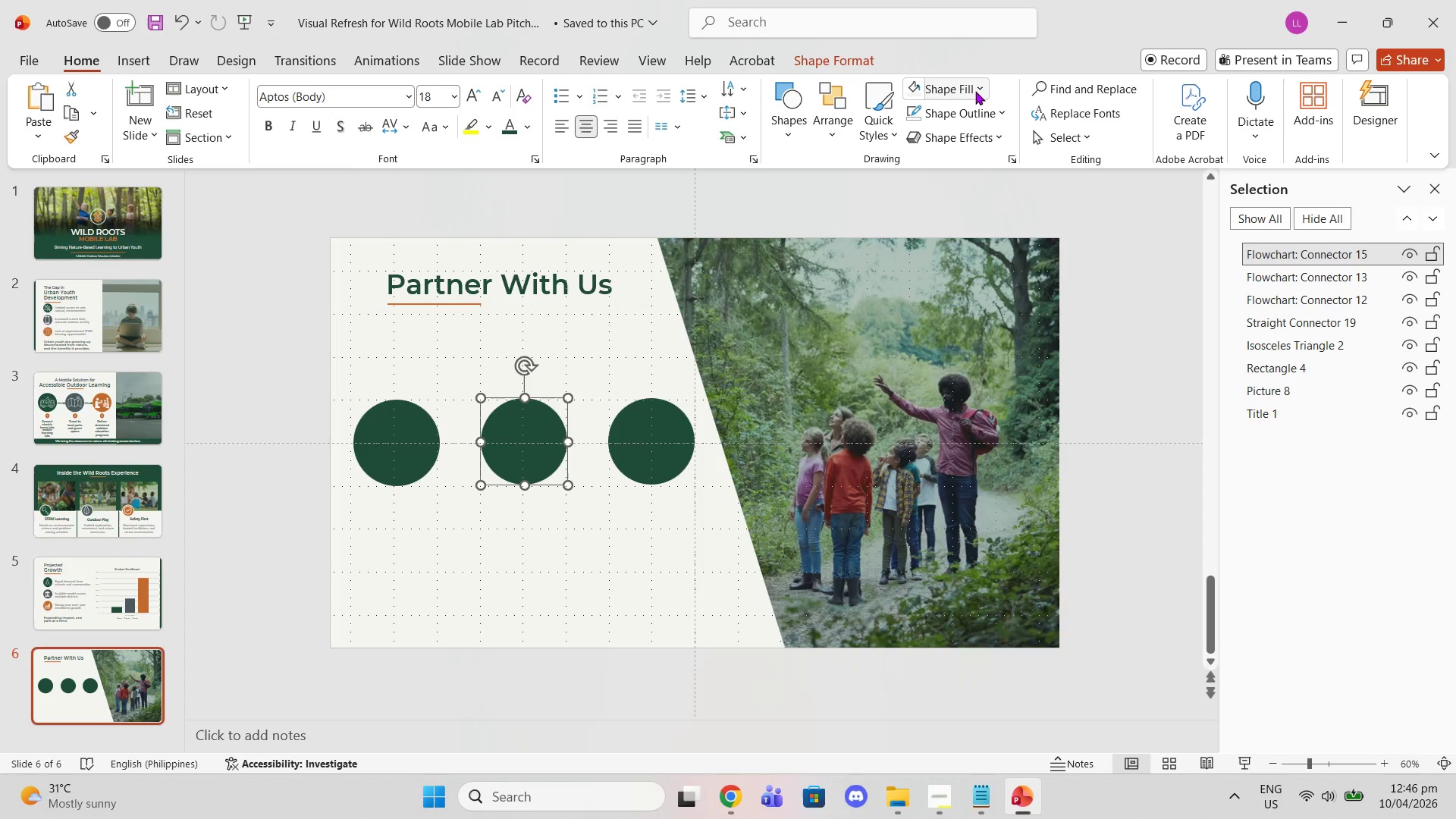 
left_click([975, 91])
 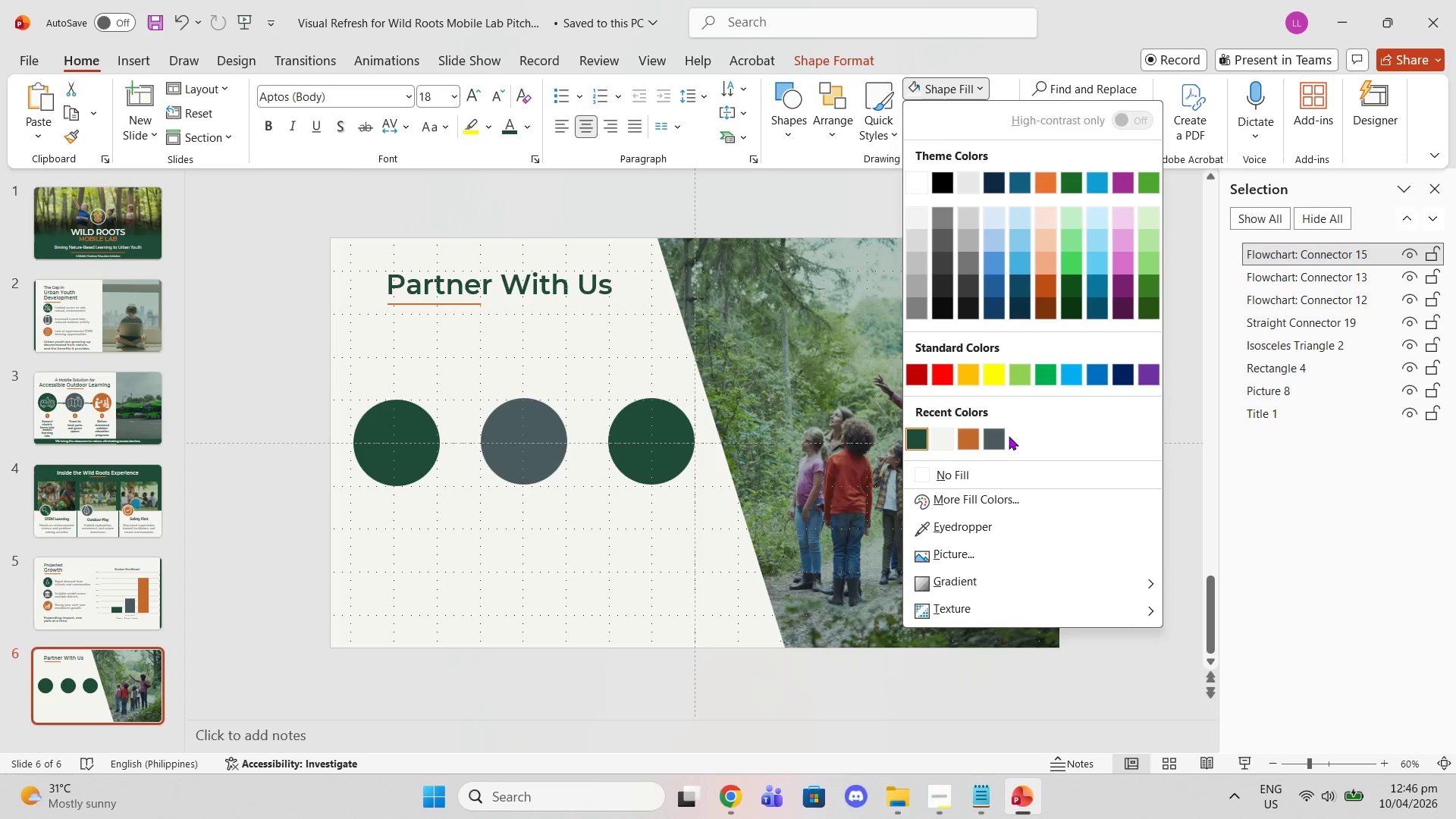 
left_click_drag(start_coordinate=[1004, 430], to_coordinate=[1006, 426])
 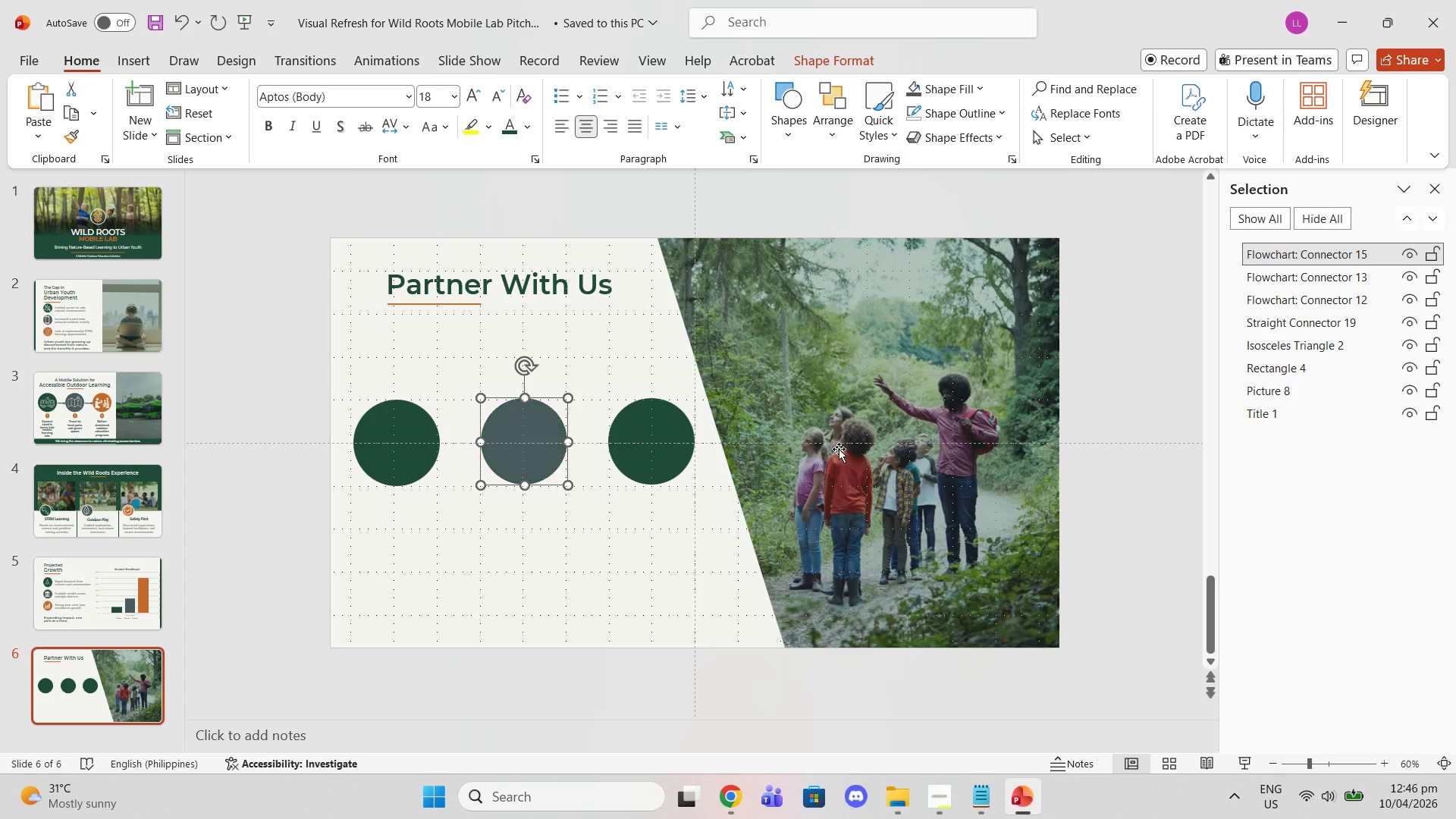 
left_click([665, 444])
 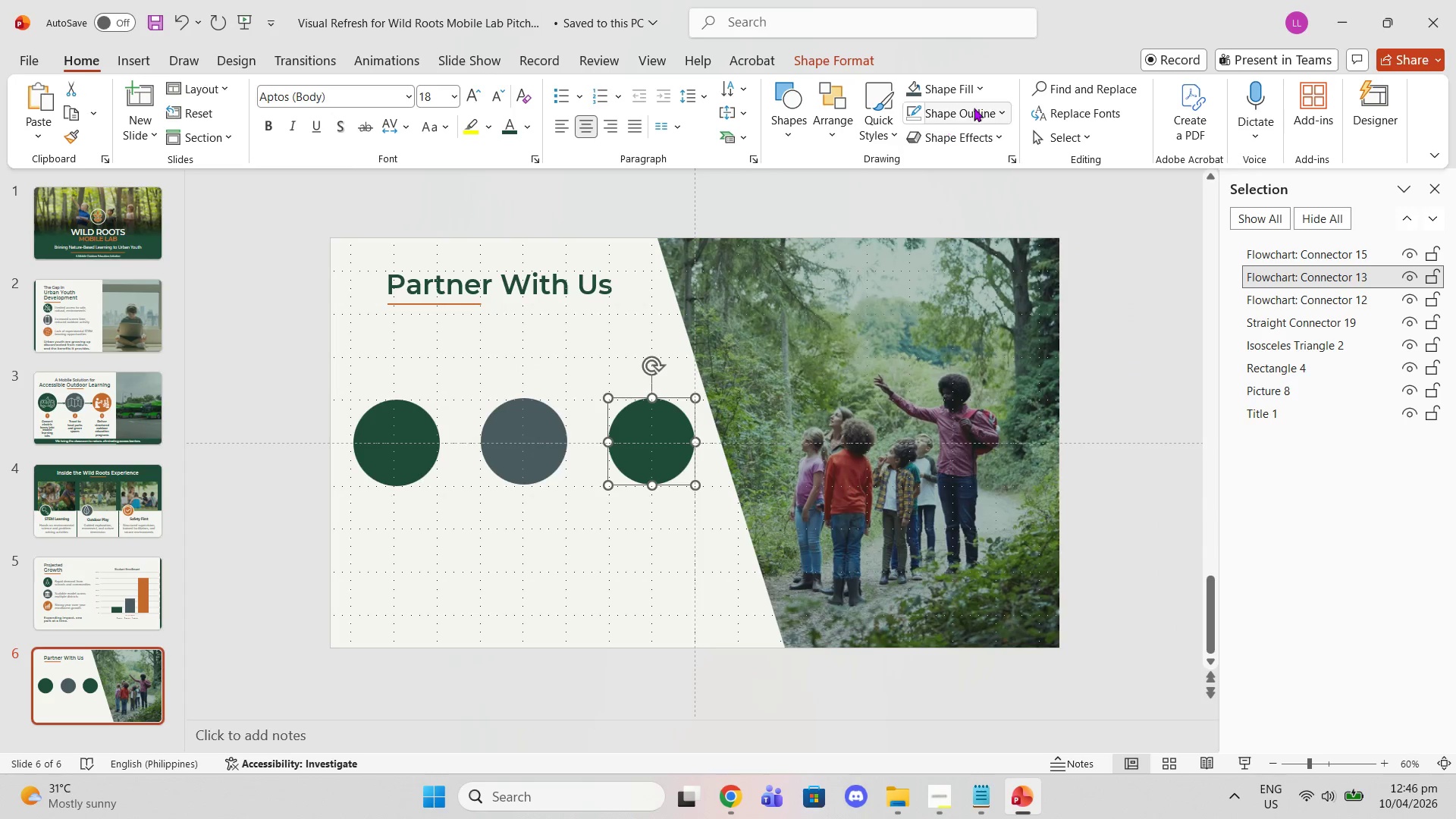 
left_click([957, 90])
 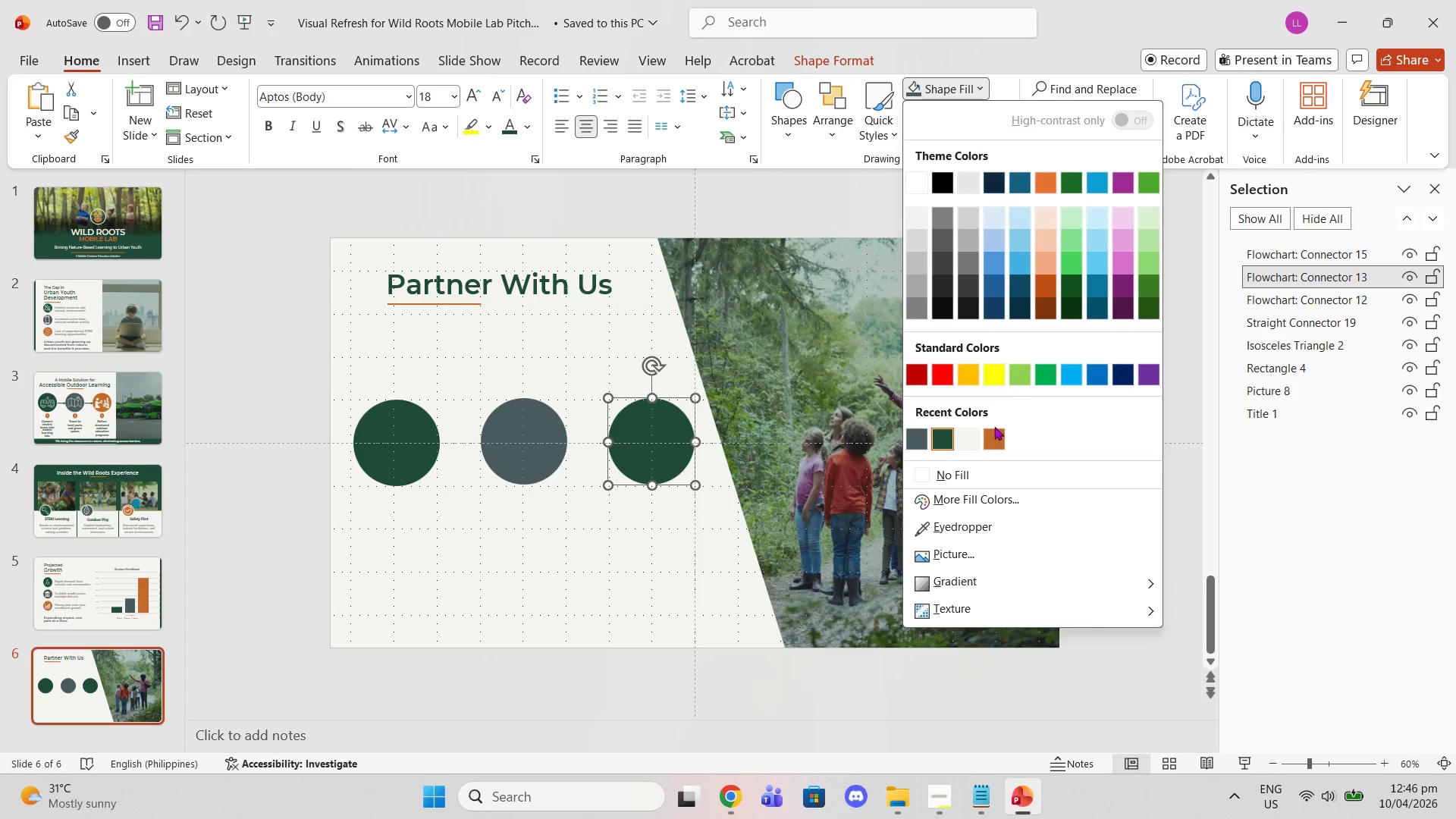 
left_click([992, 440])
 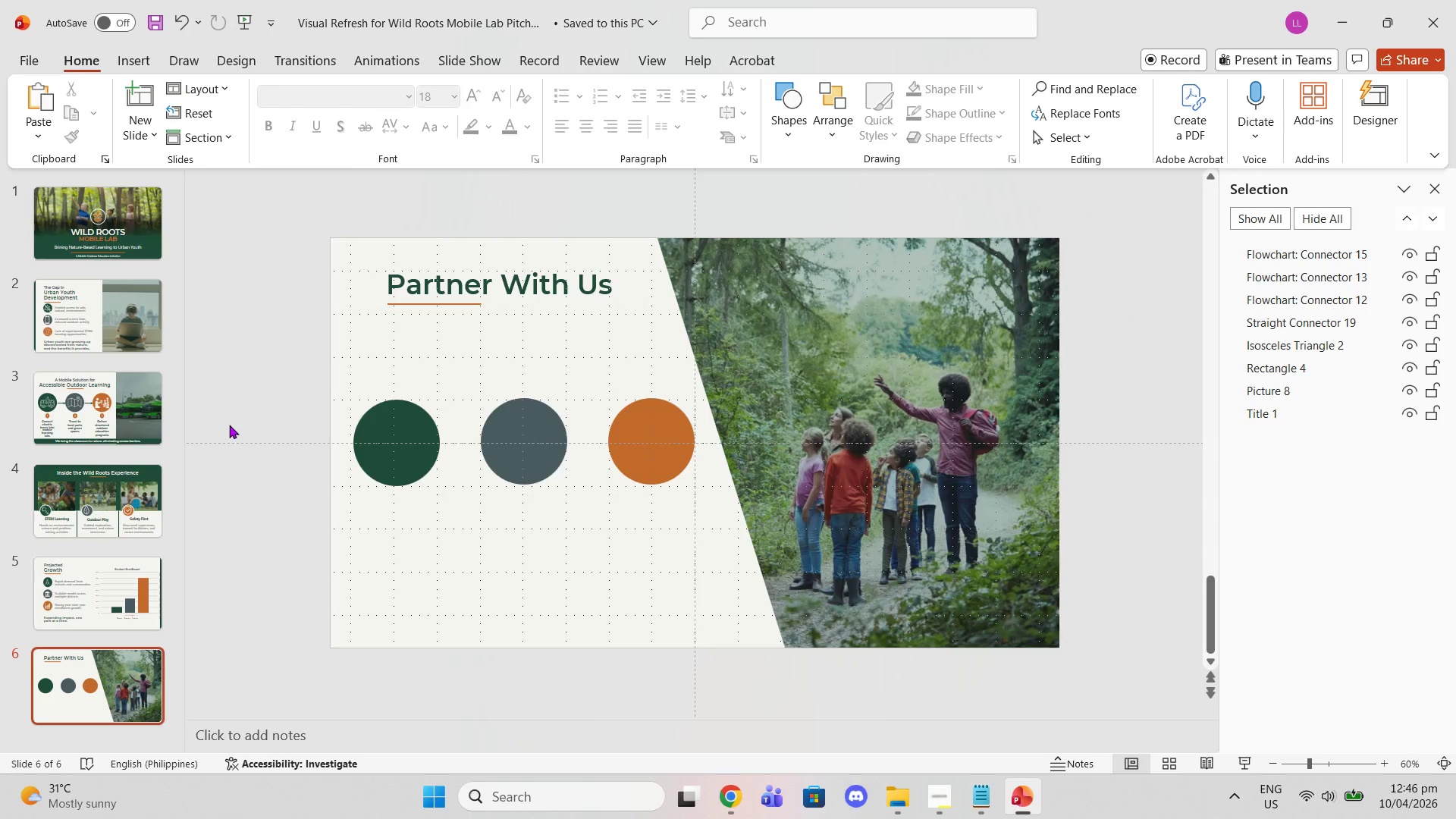 
scroll: coordinate [275, 415], scroll_direction: down, amount: 1.0
 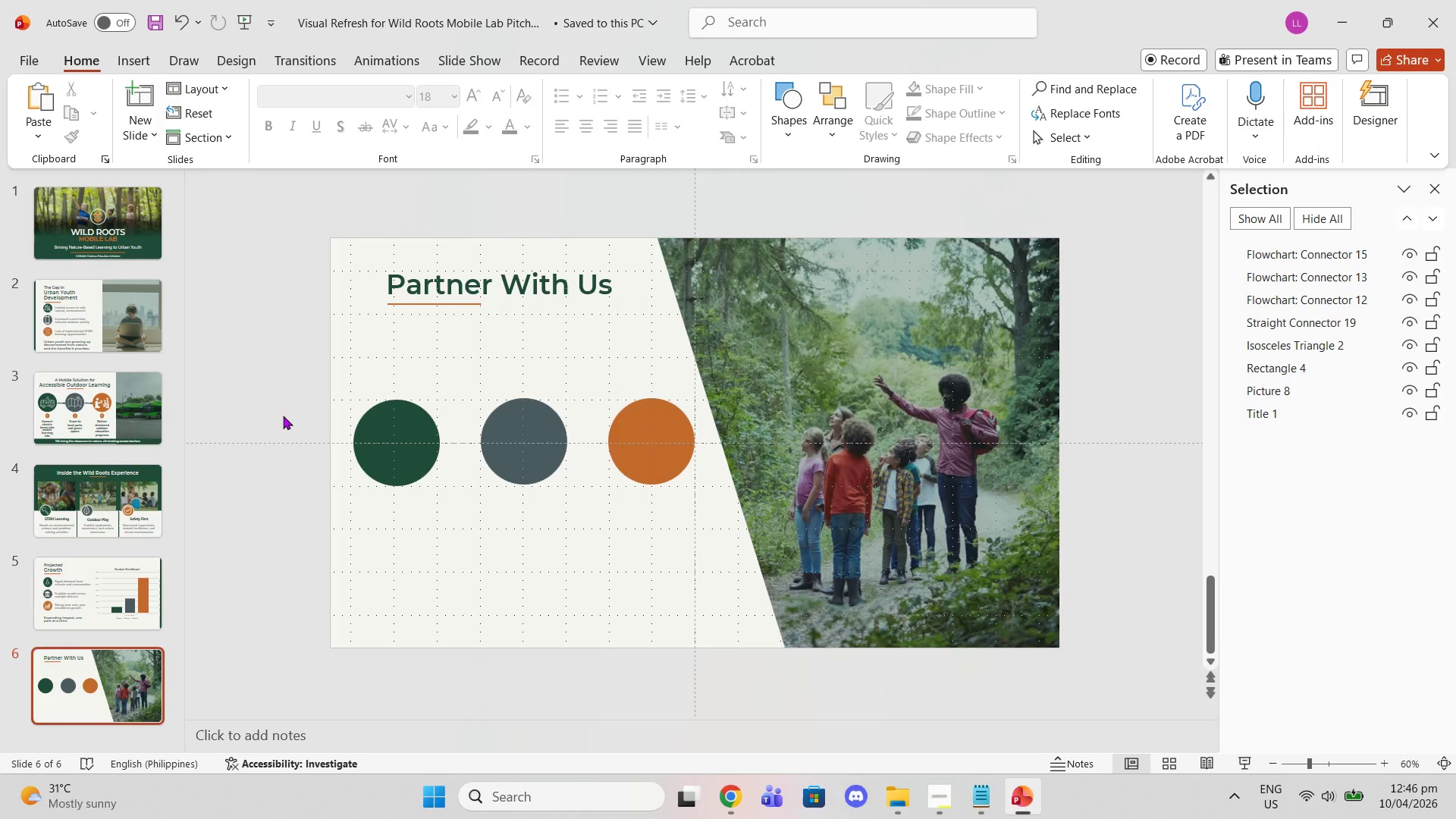 
wait(8.66)
 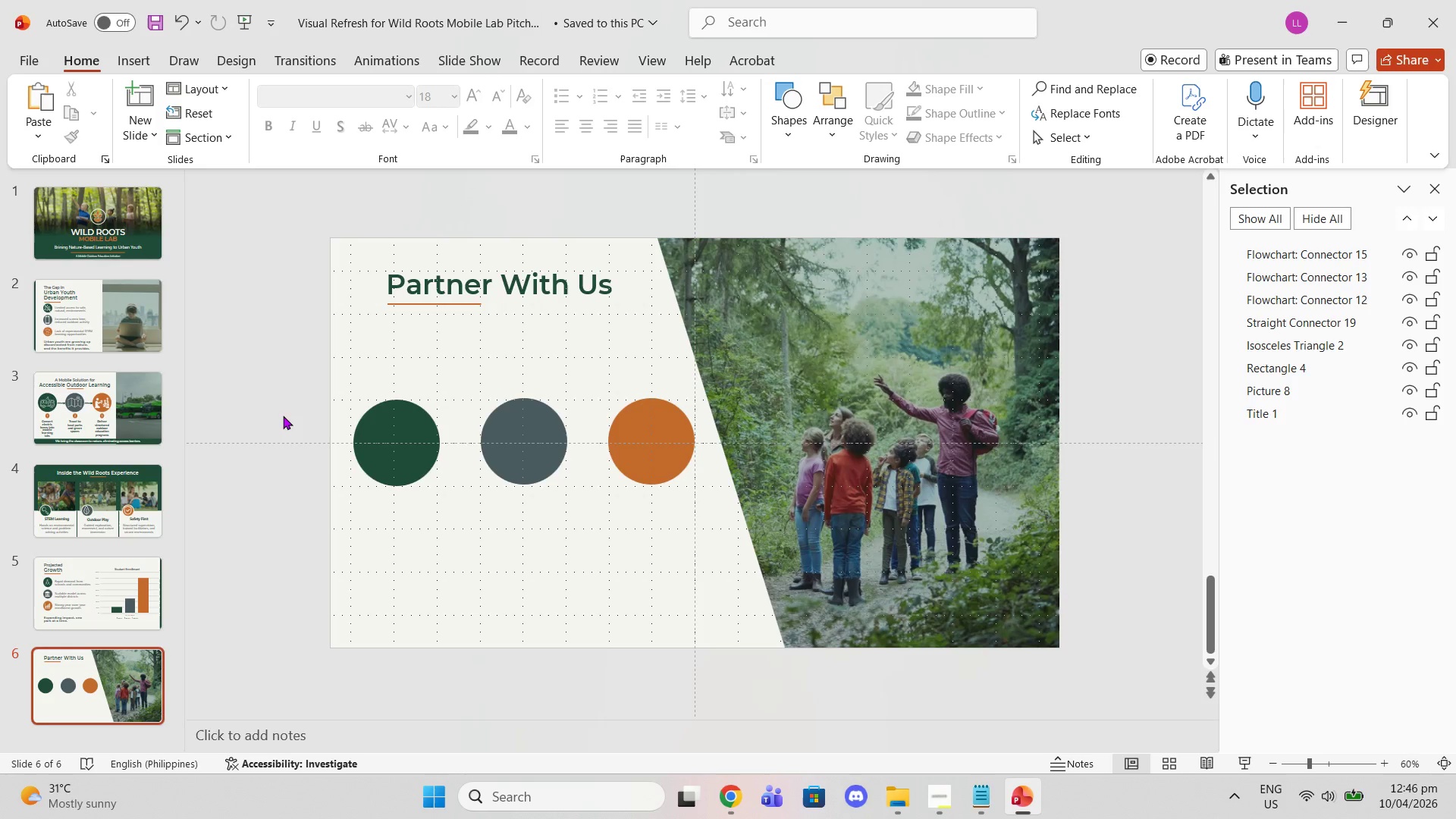 
left_click_drag(start_coordinate=[378, 435], to_coordinate=[369, 371])
 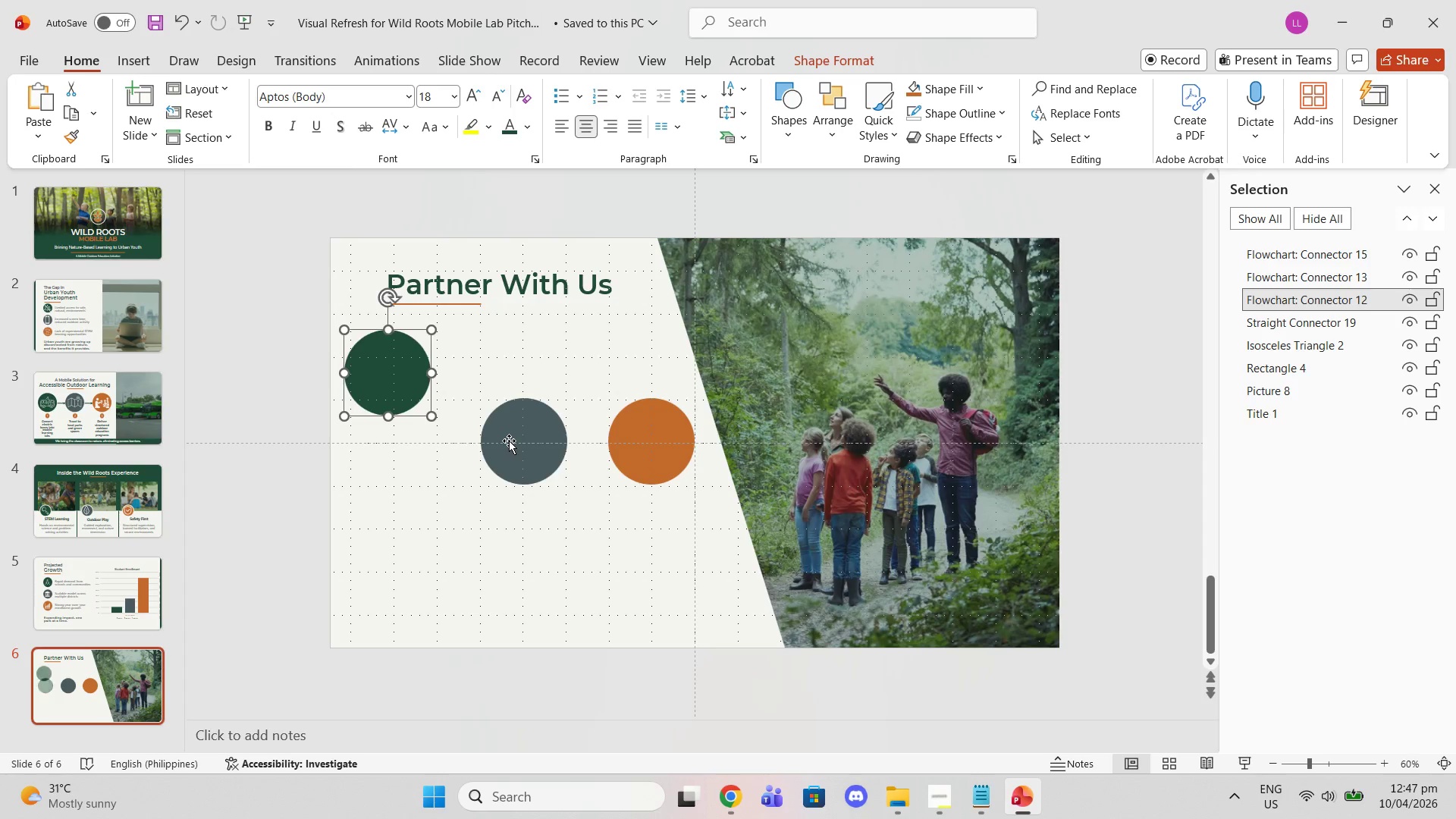 
left_click_drag(start_coordinate=[509, 441], to_coordinate=[370, 475])
 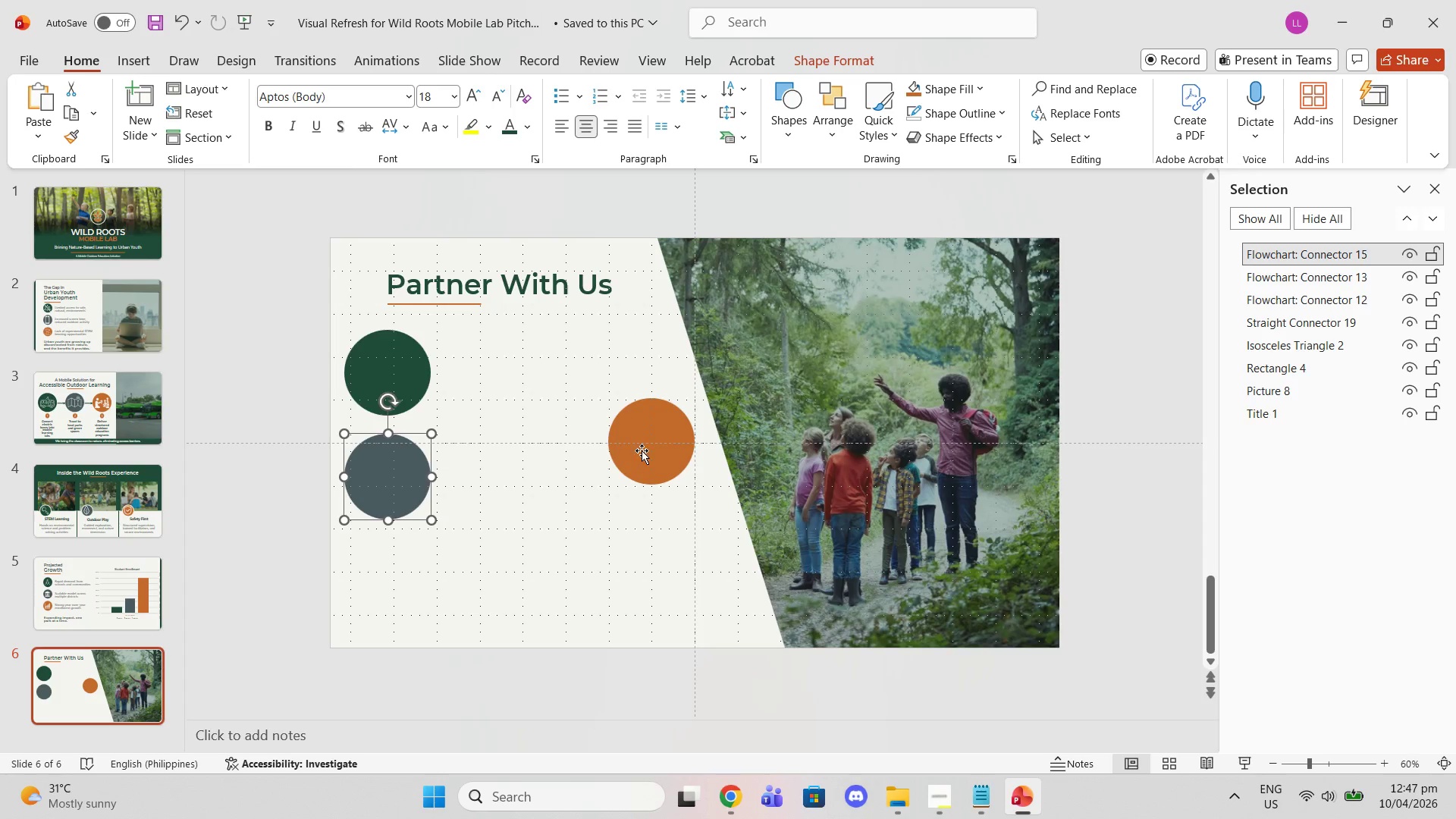 
left_click_drag(start_coordinate=[642, 451], to_coordinate=[376, 588])
 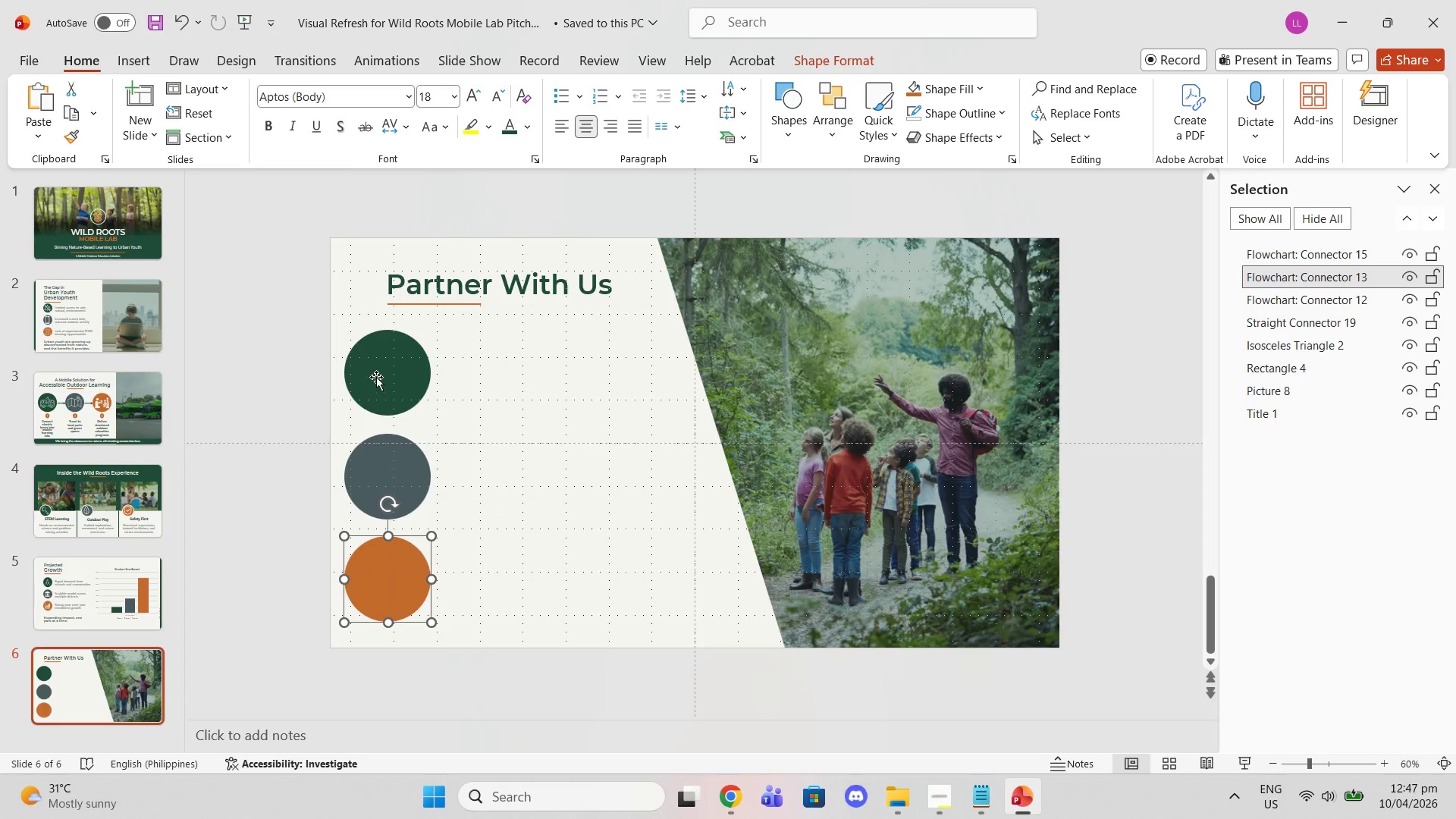 
left_click_drag(start_coordinate=[376, 377], to_coordinate=[381, 377])
 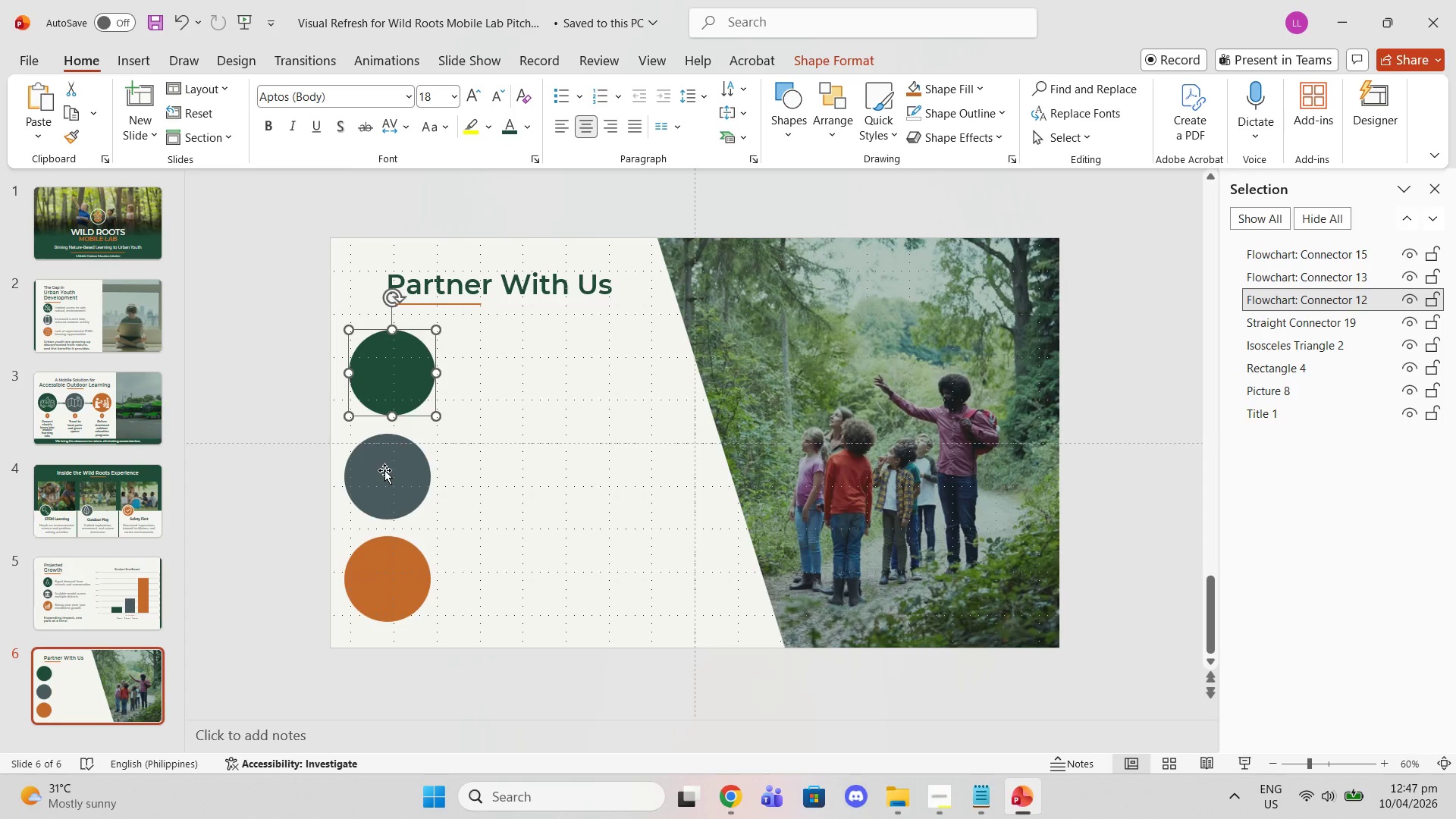 
left_click_drag(start_coordinate=[384, 470], to_coordinate=[390, 471])
 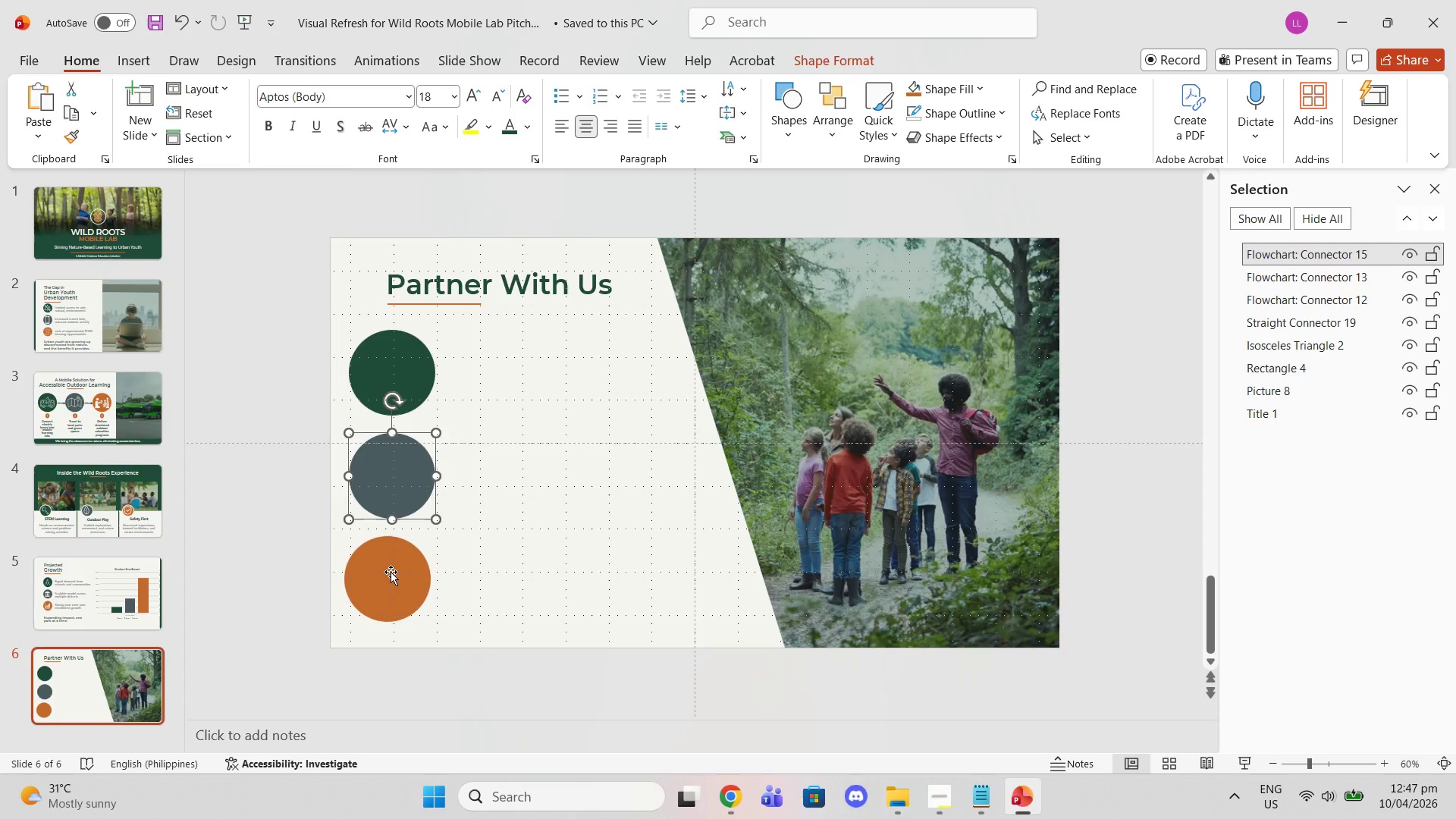 
left_click_drag(start_coordinate=[391, 572], to_coordinate=[395, 573])
 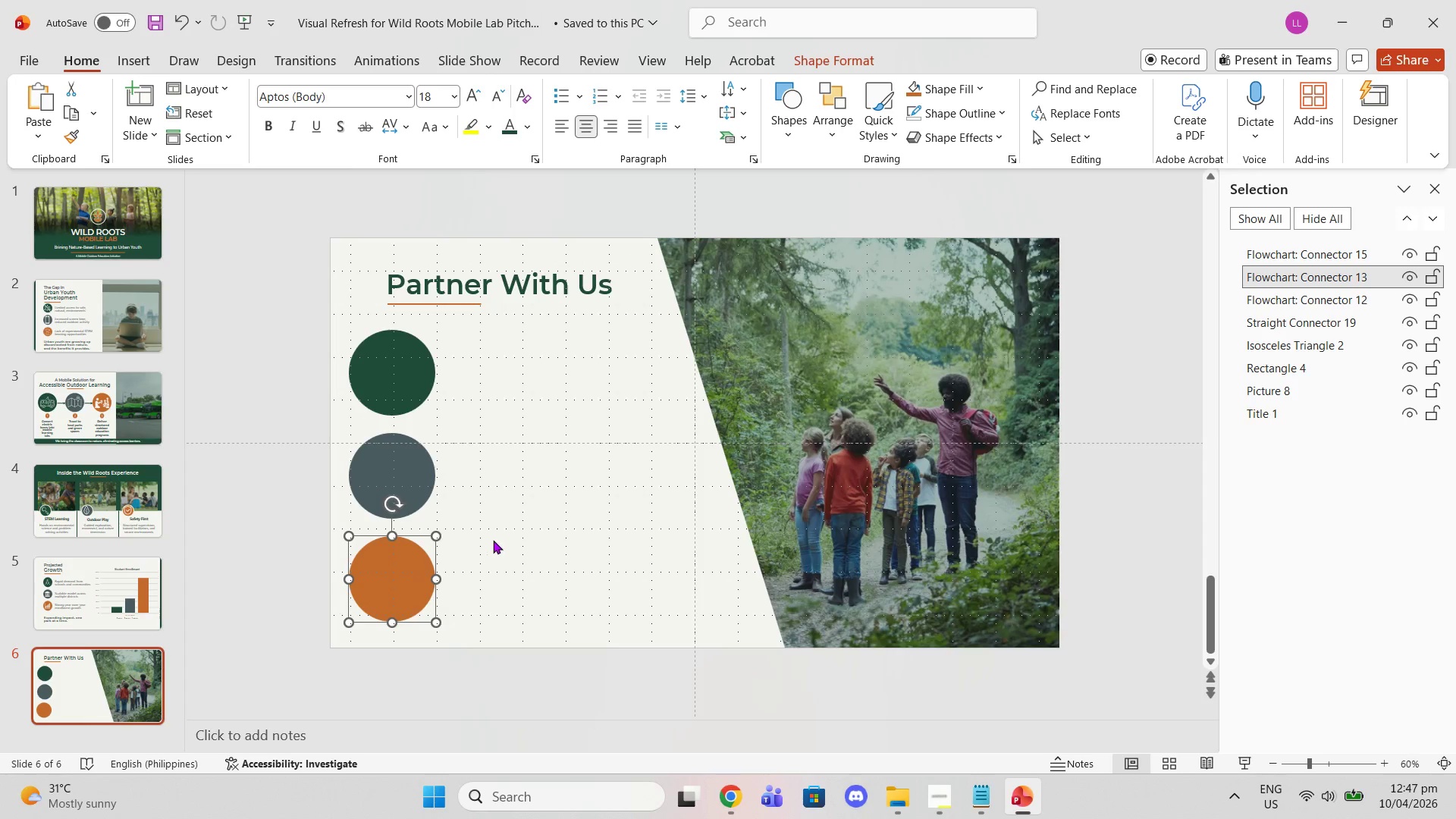 
left_click([493, 540])
 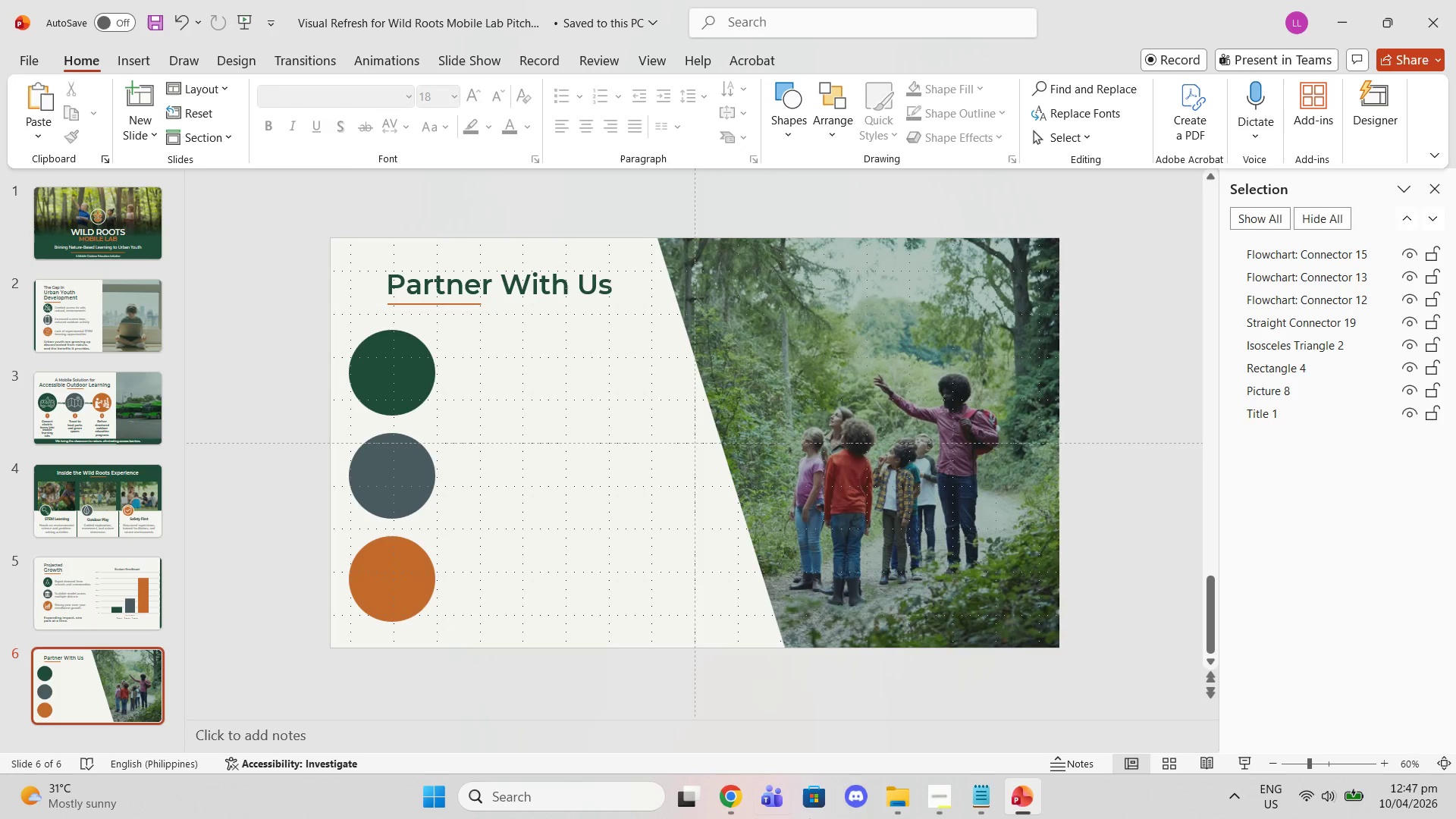 
left_click([982, 814])
 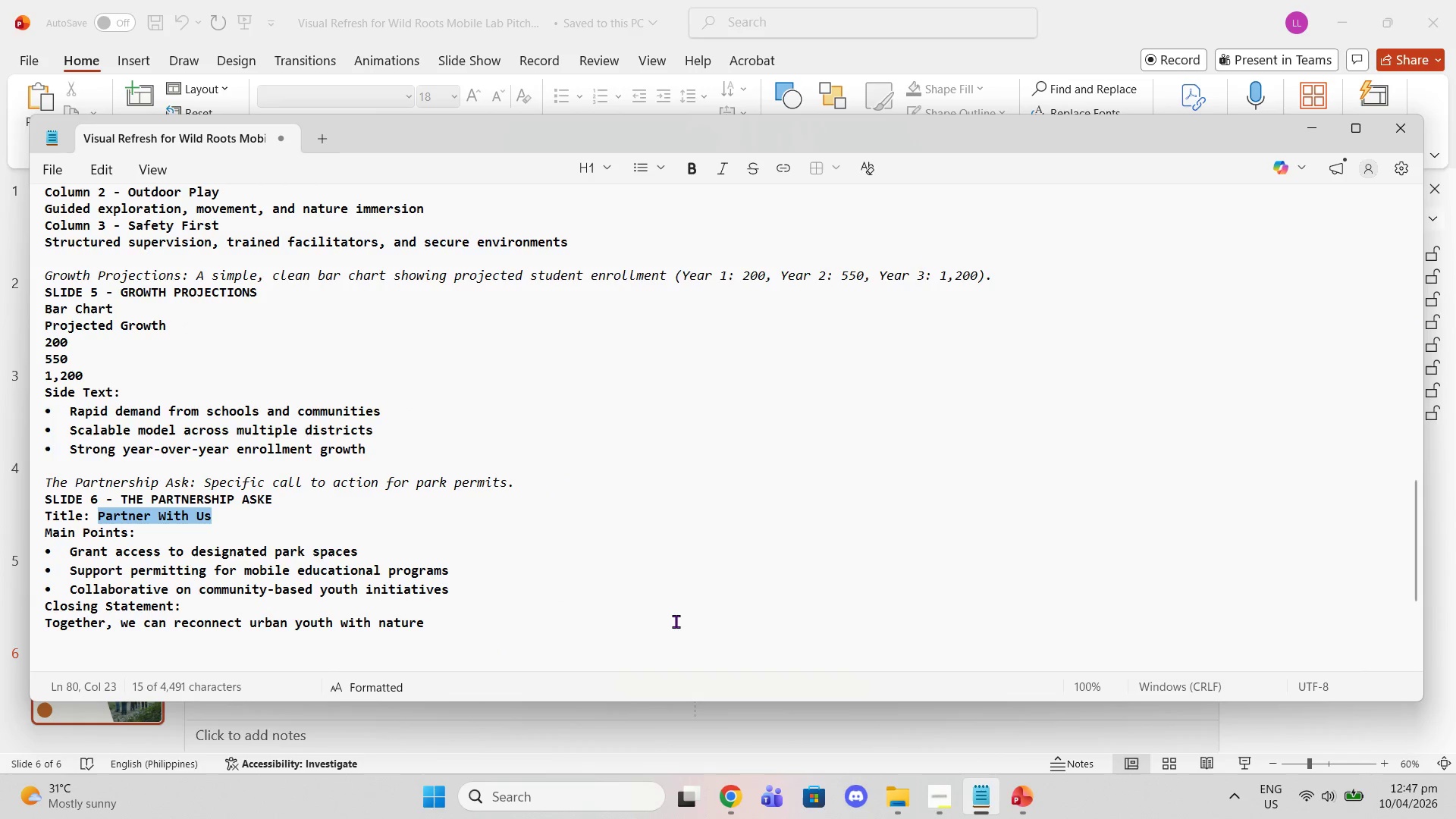 
scroll: coordinate [679, 621], scroll_direction: down, amount: 1.0
 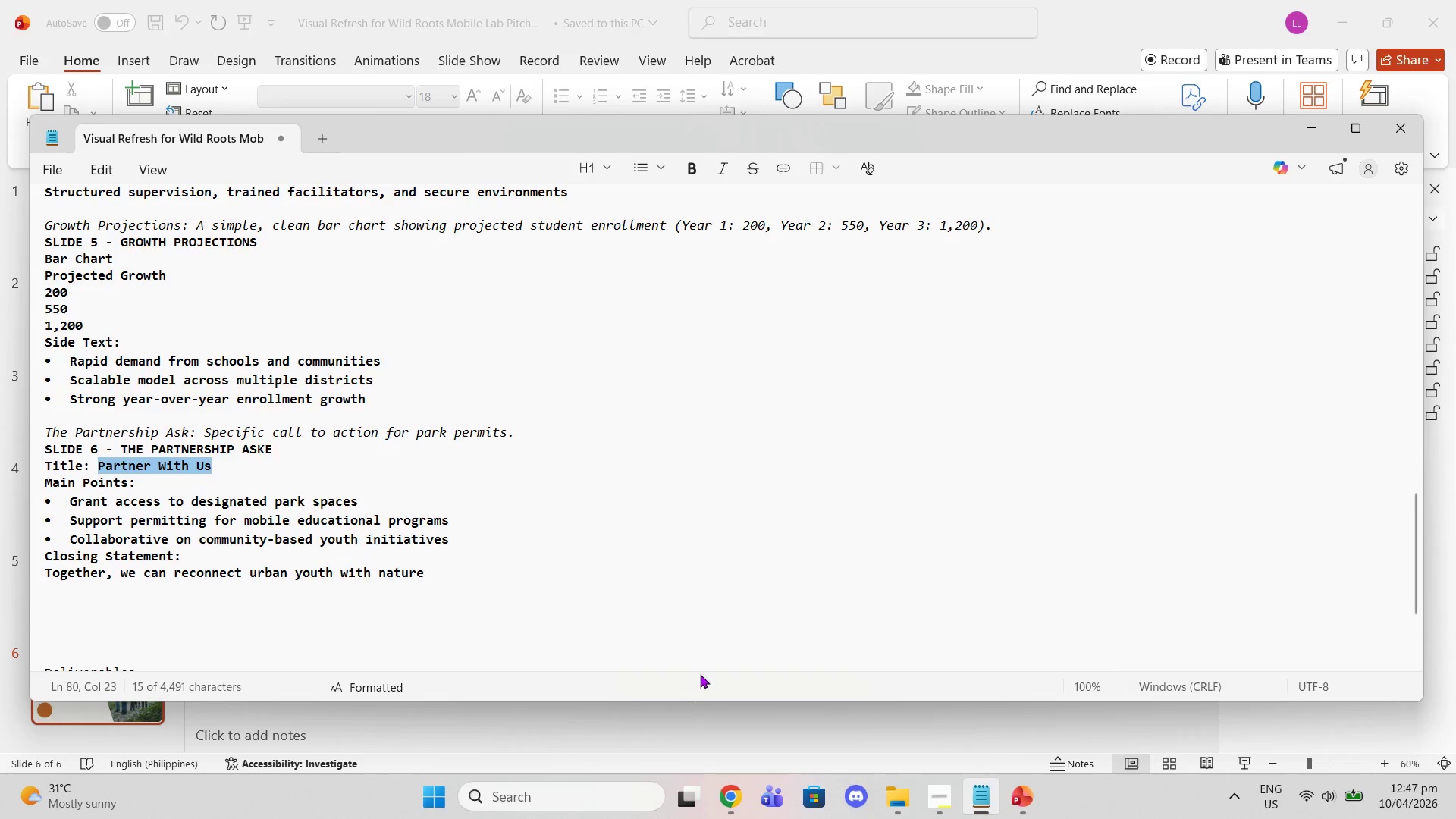 
left_click([675, 717])
 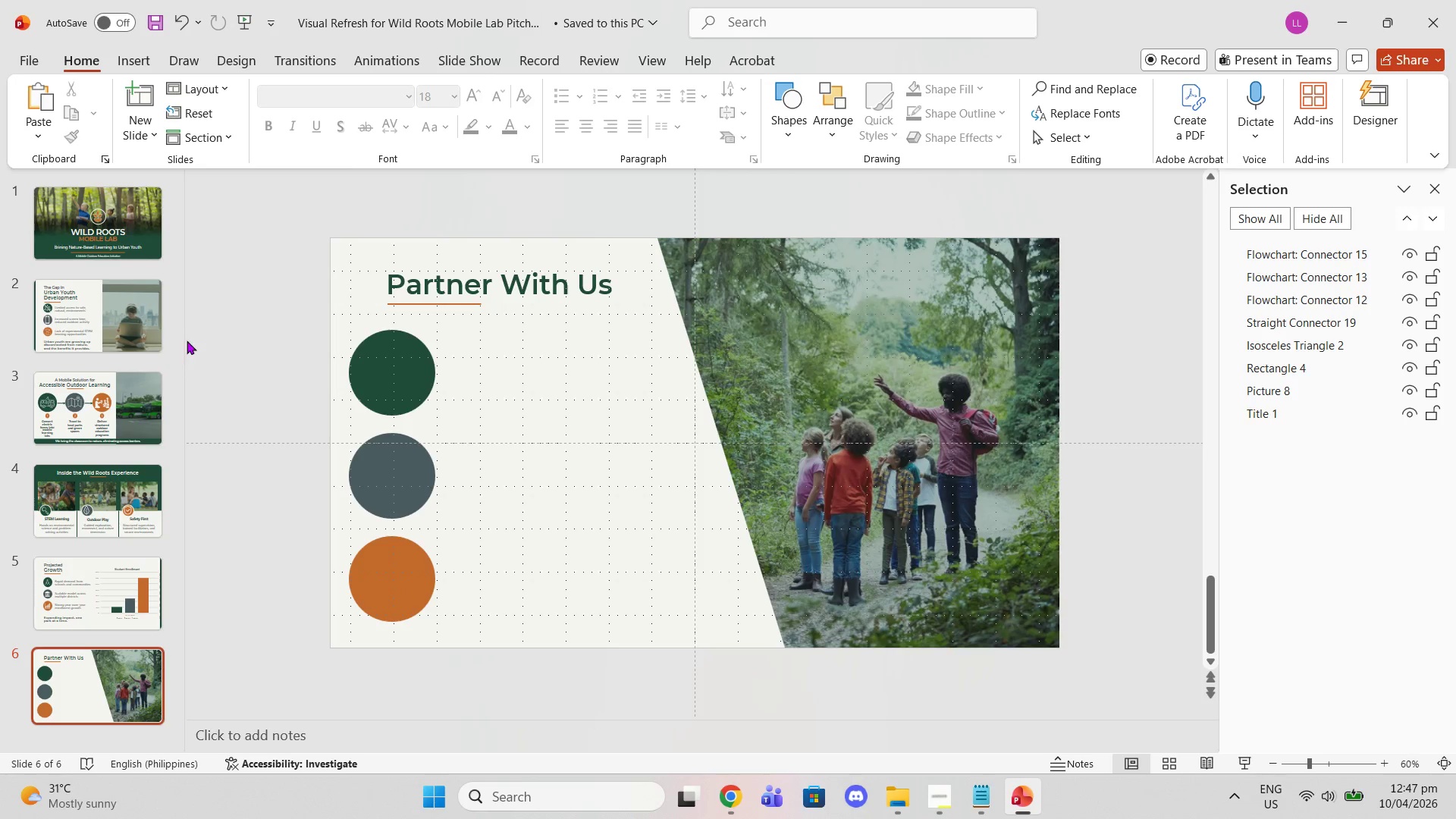 
wait(6.92)
 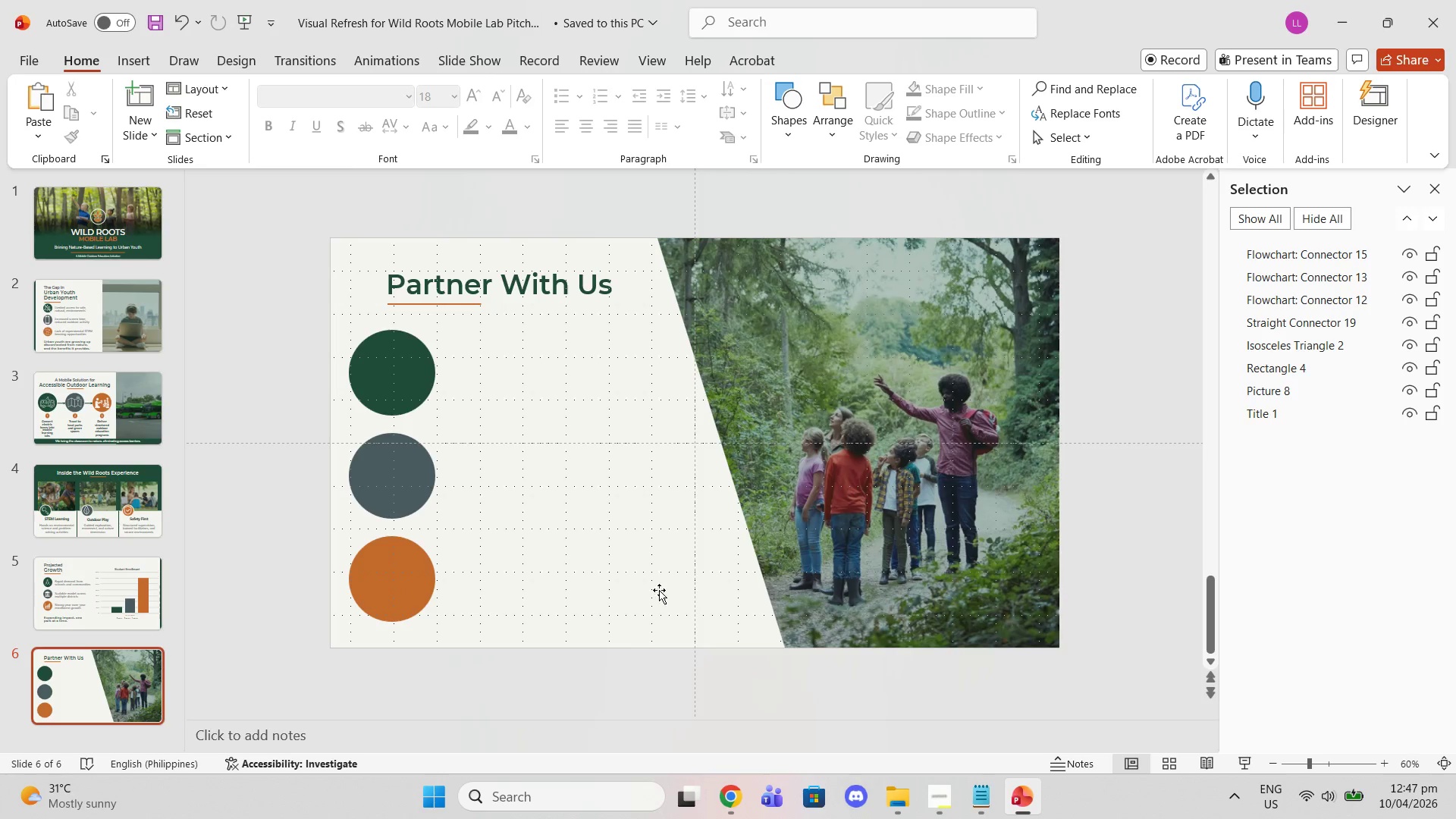 
left_click([372, 368])
 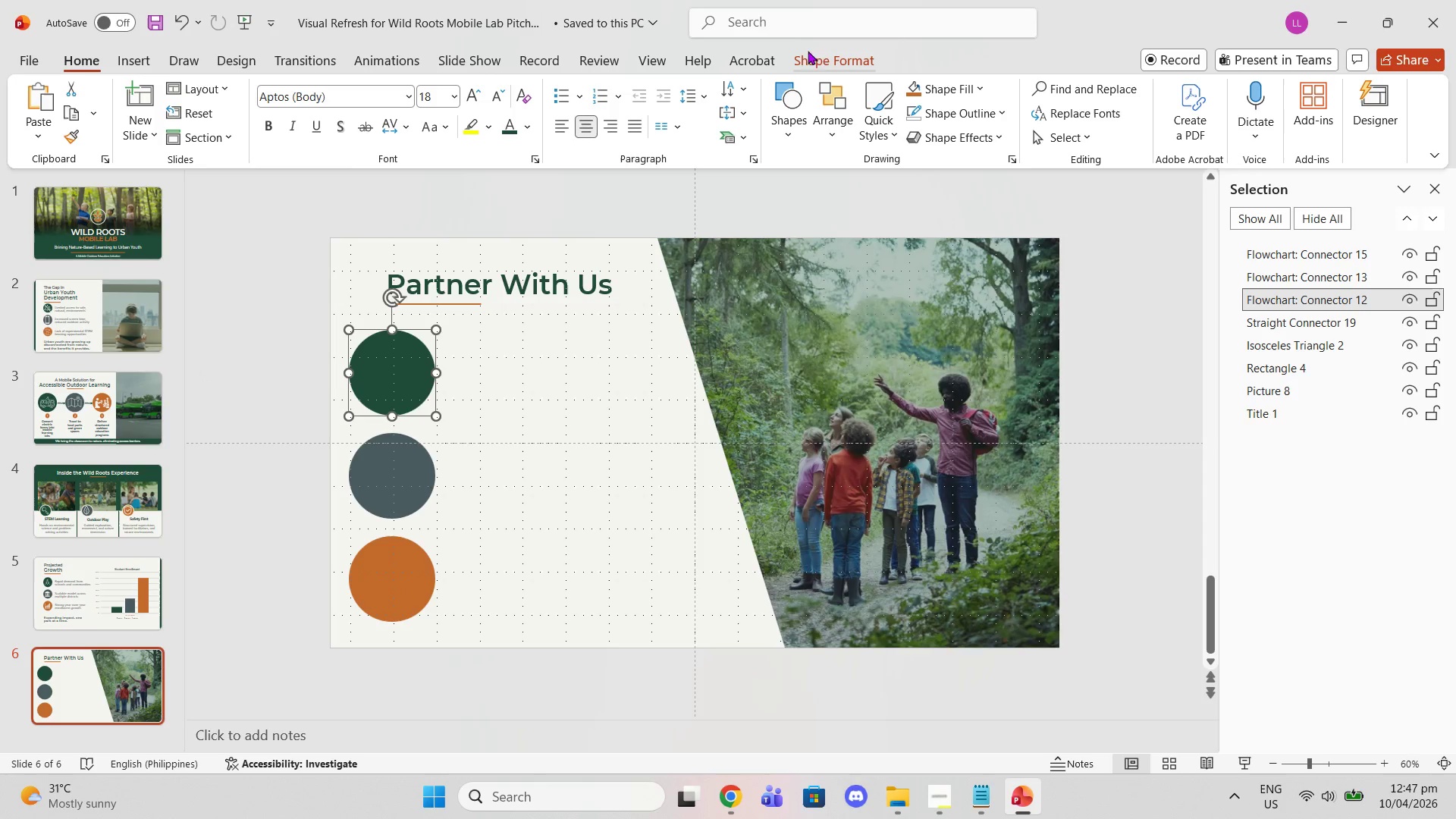 
left_click([814, 62])
 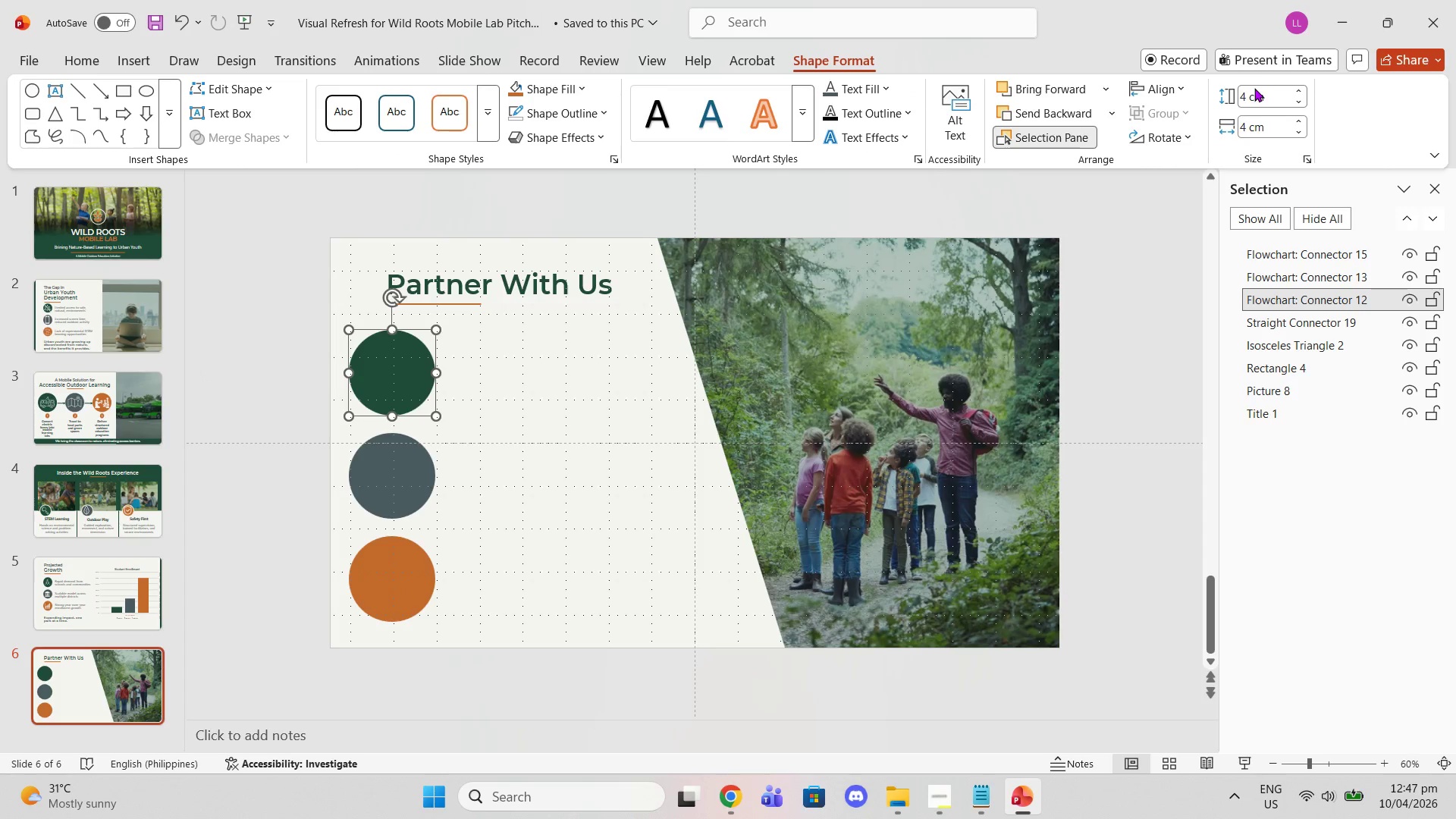 
left_click([1248, 89])
 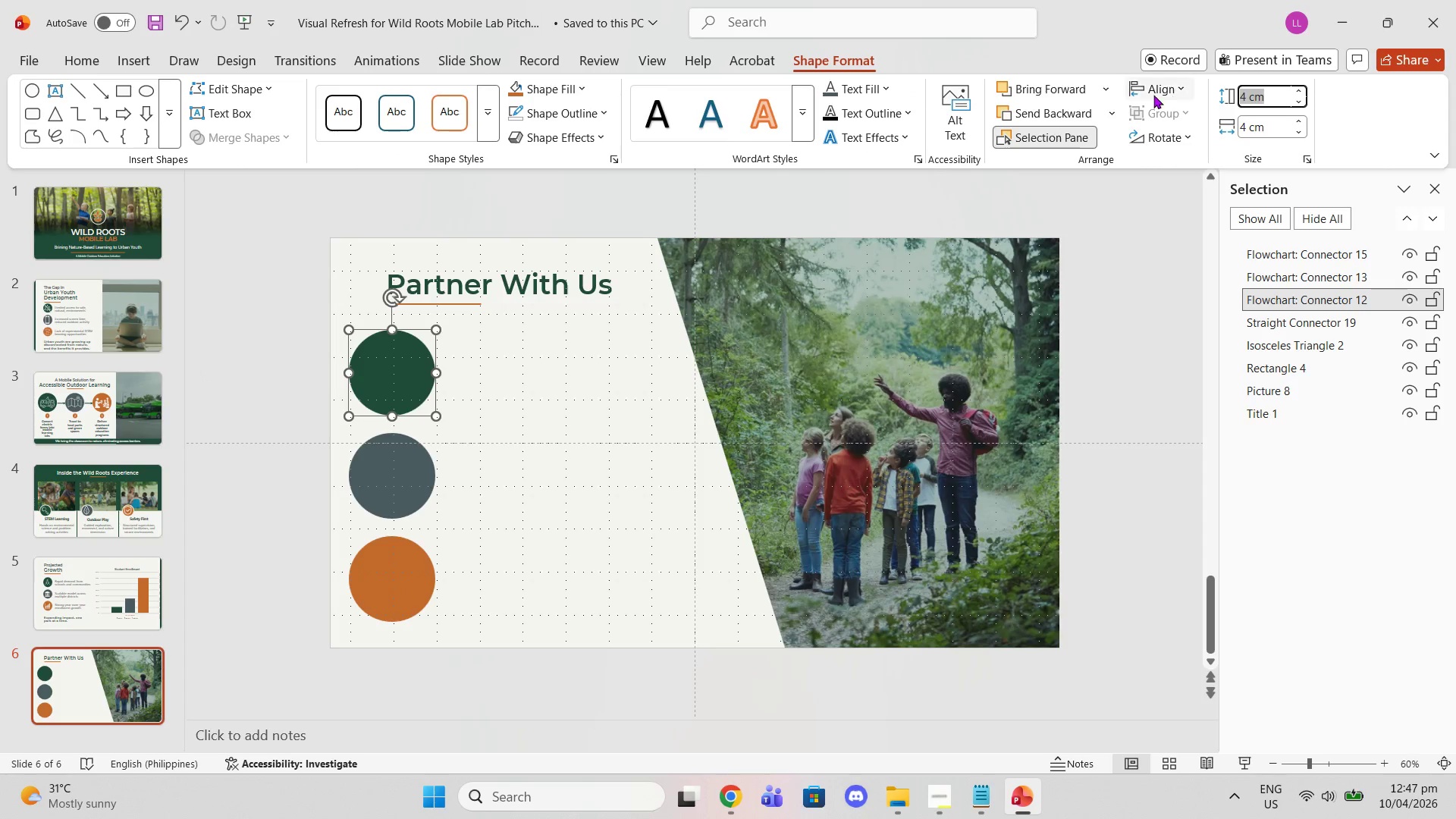 
key(3)
 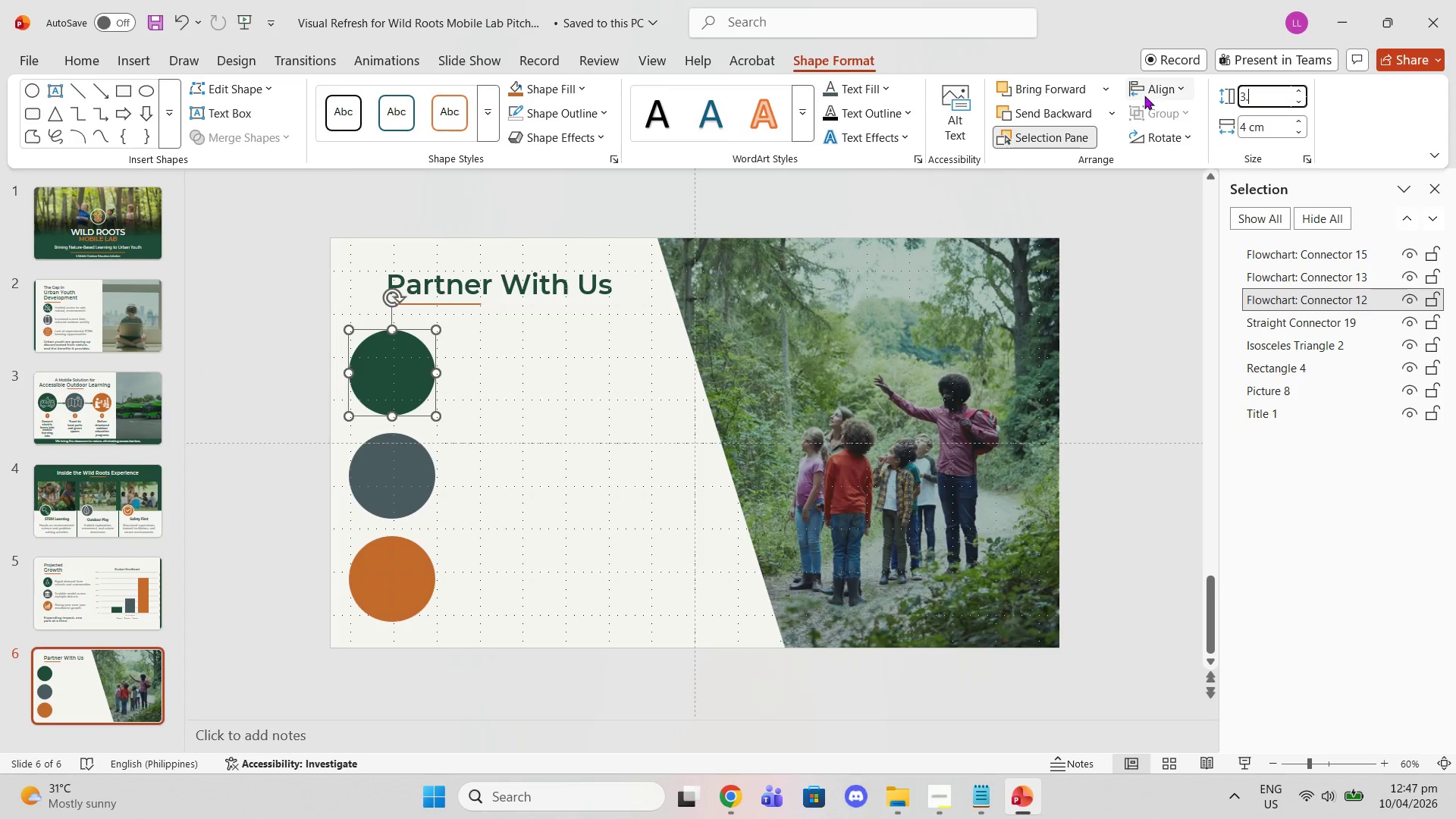 
key(Period)
 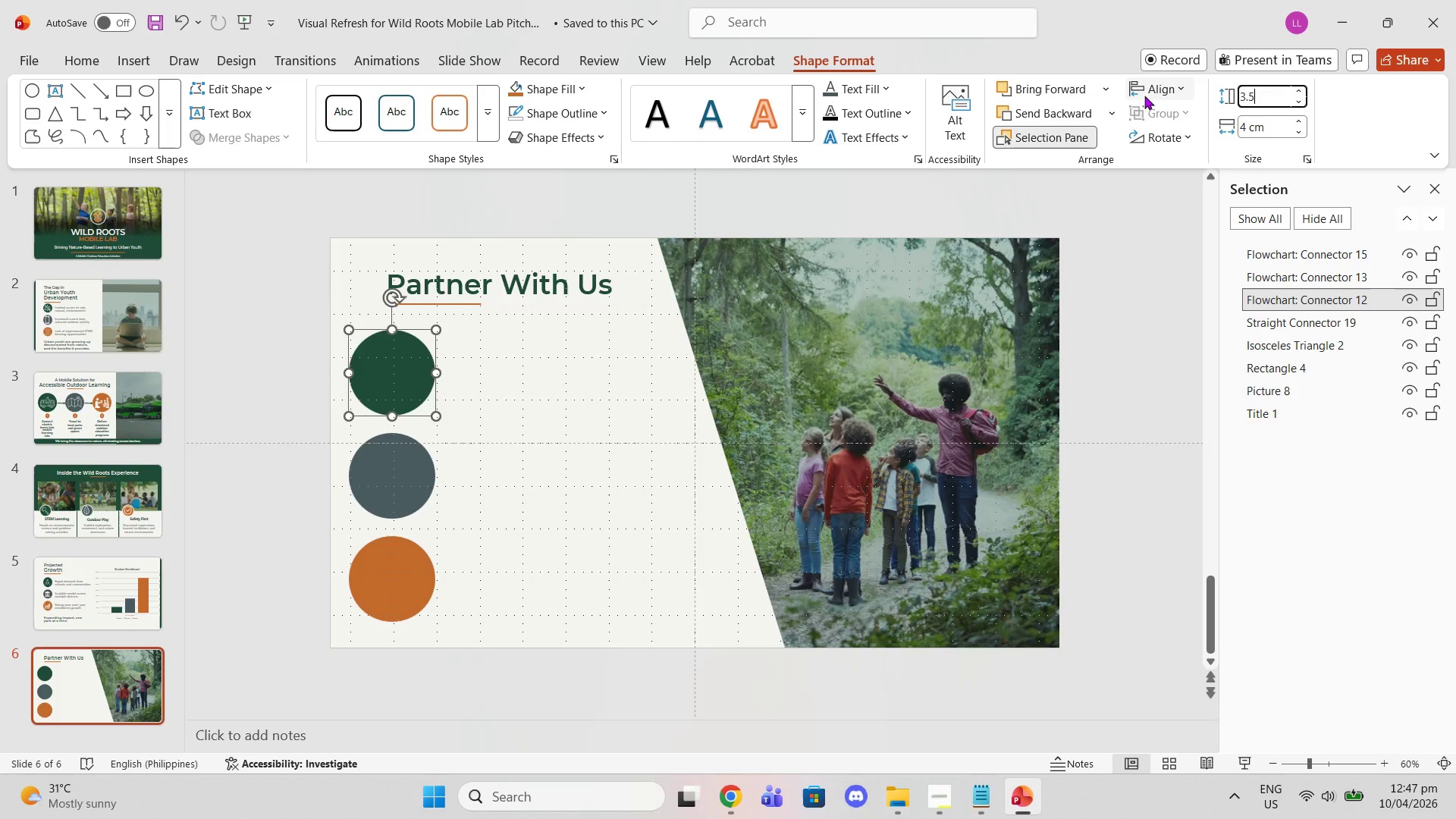 
key(5)
 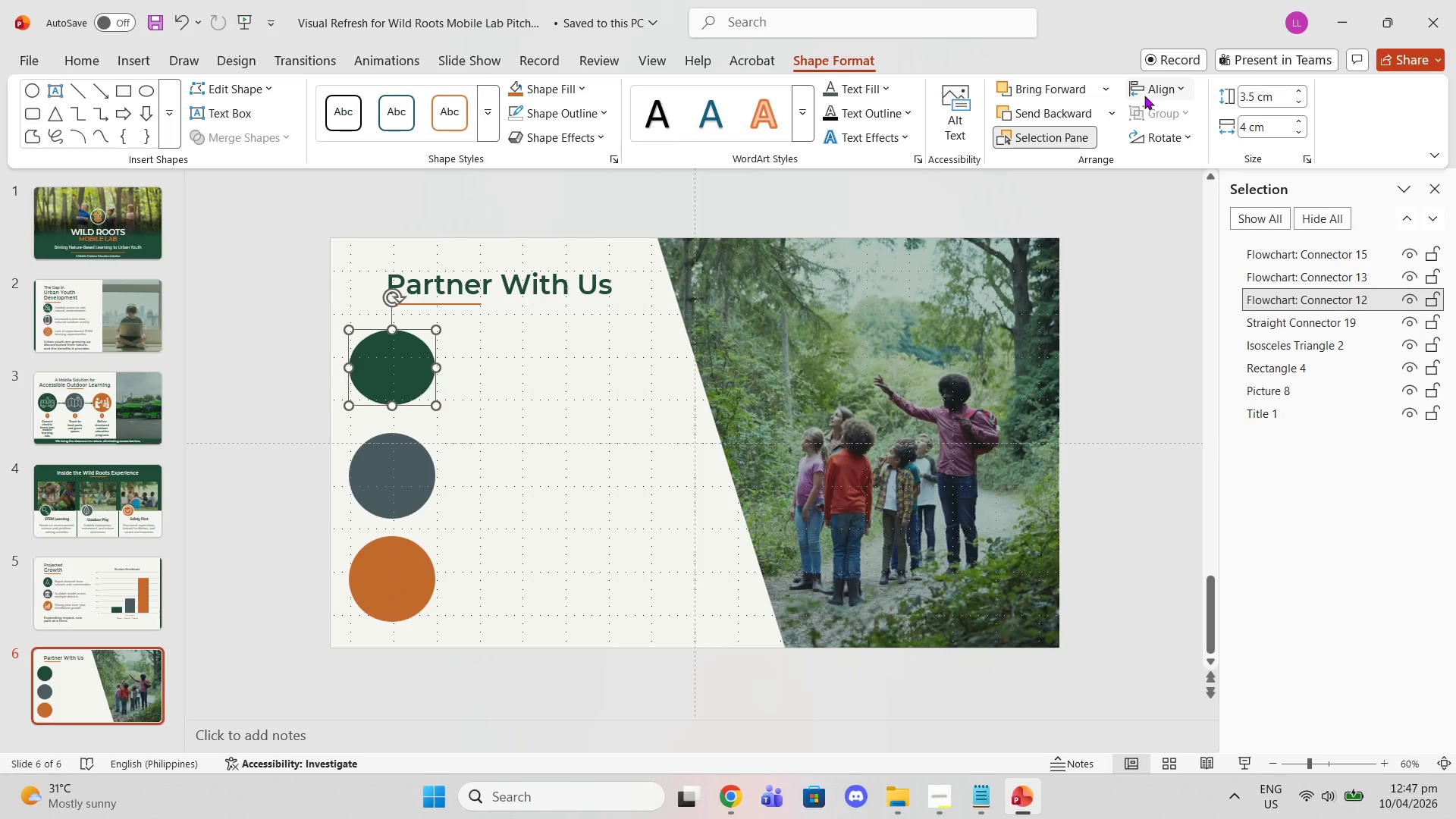 
key(Enter)
 